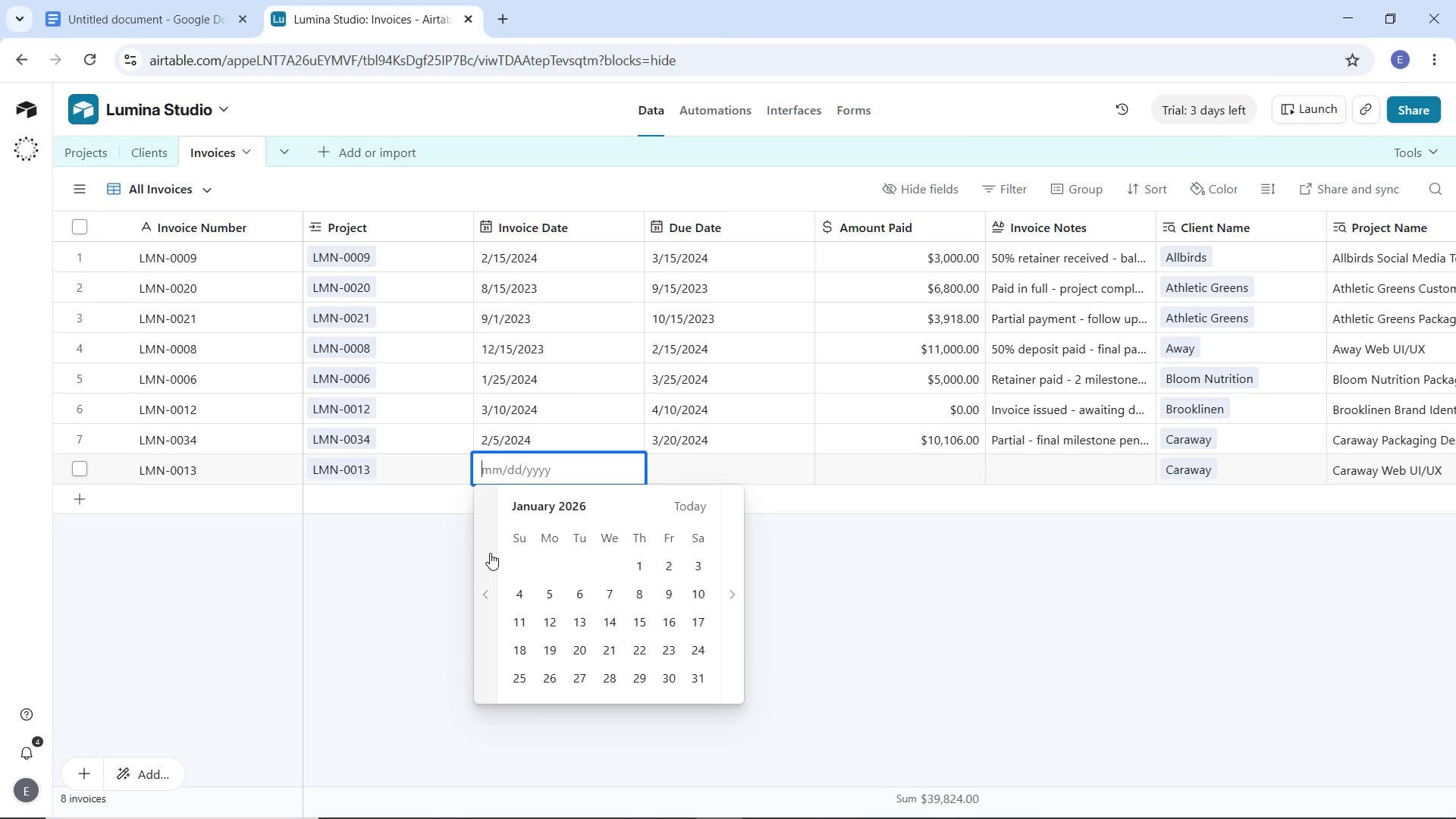 
triple_click([490, 553])
 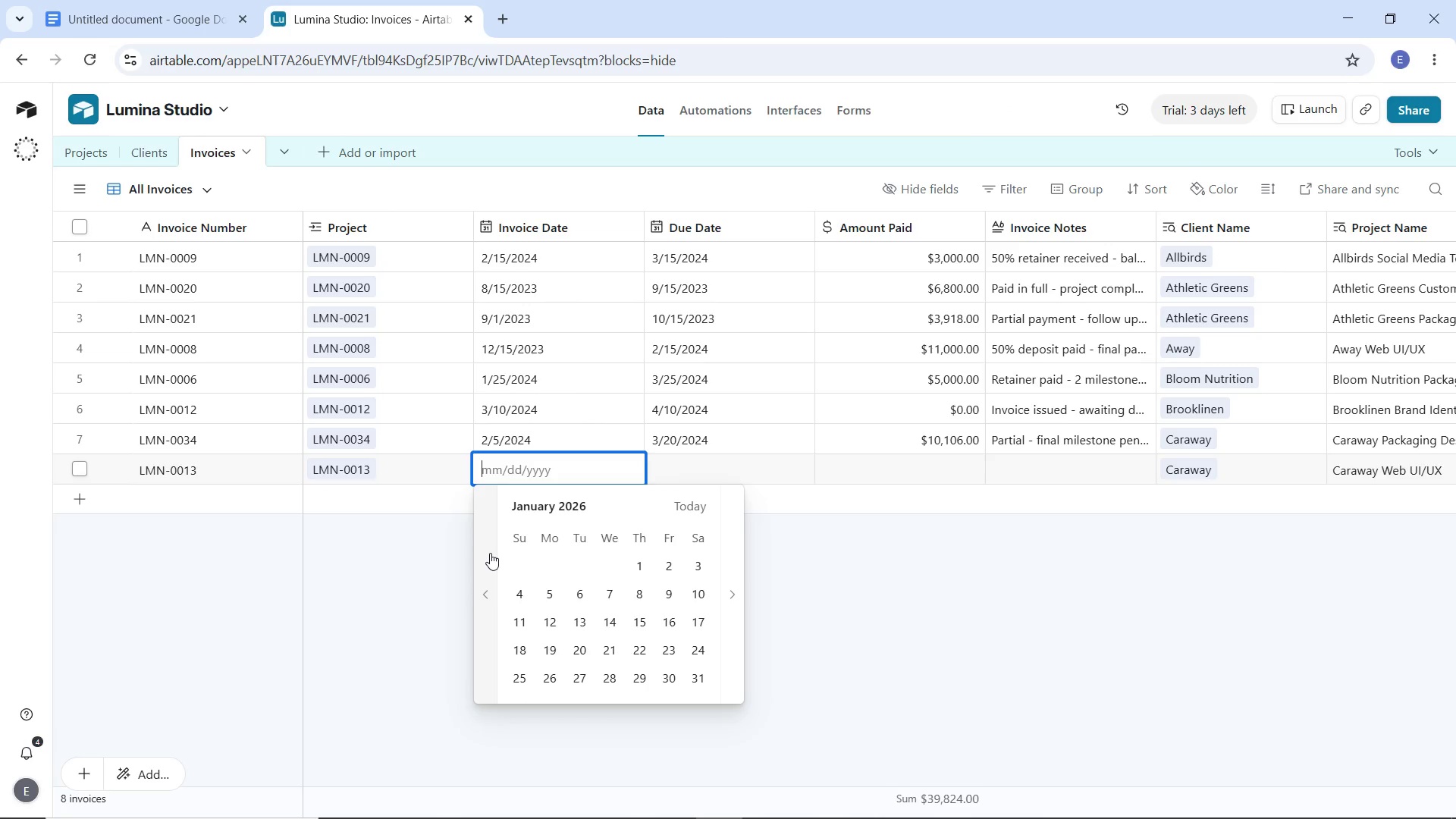 
triple_click([490, 553])
 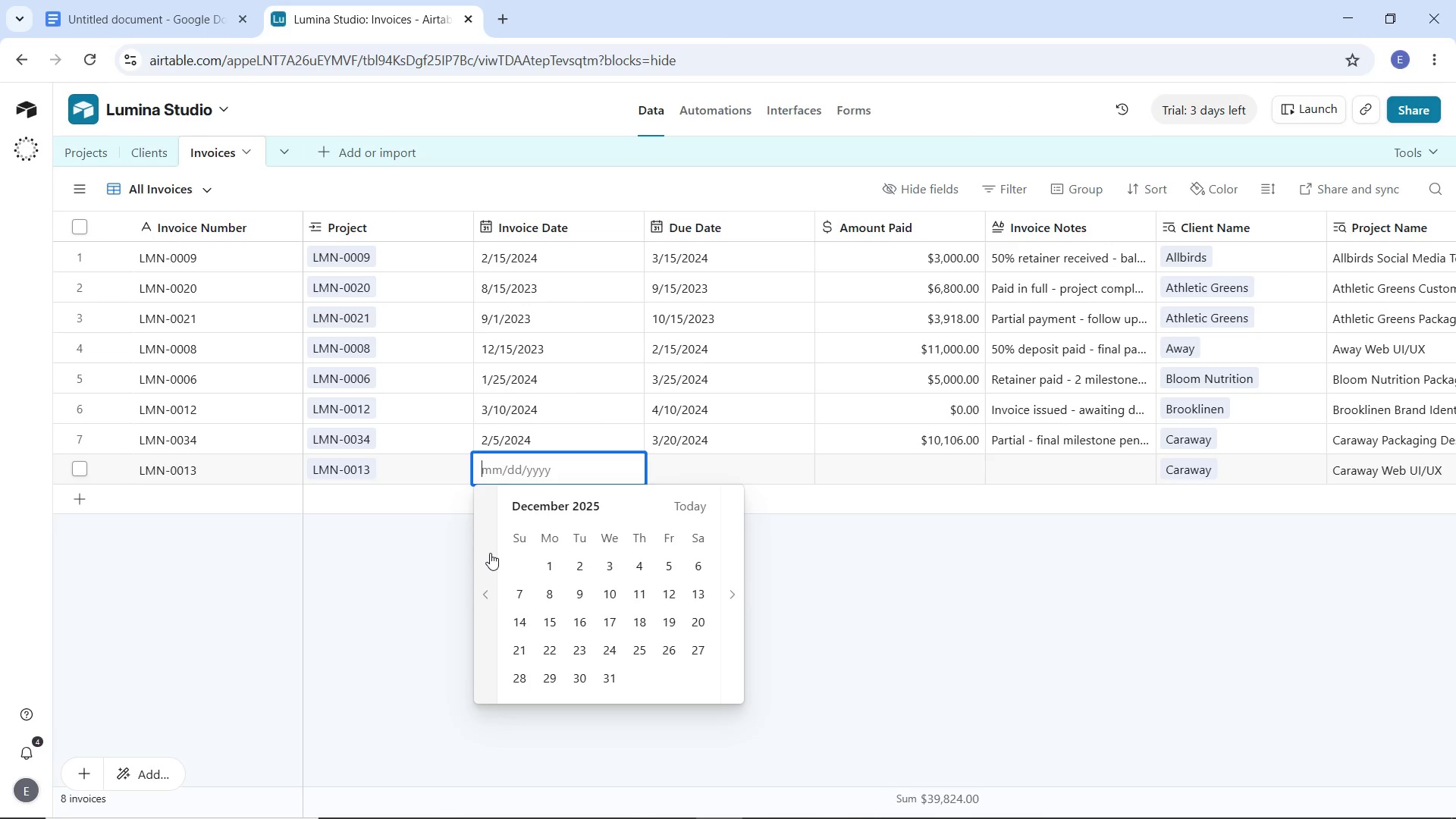 
triple_click([490, 553])
 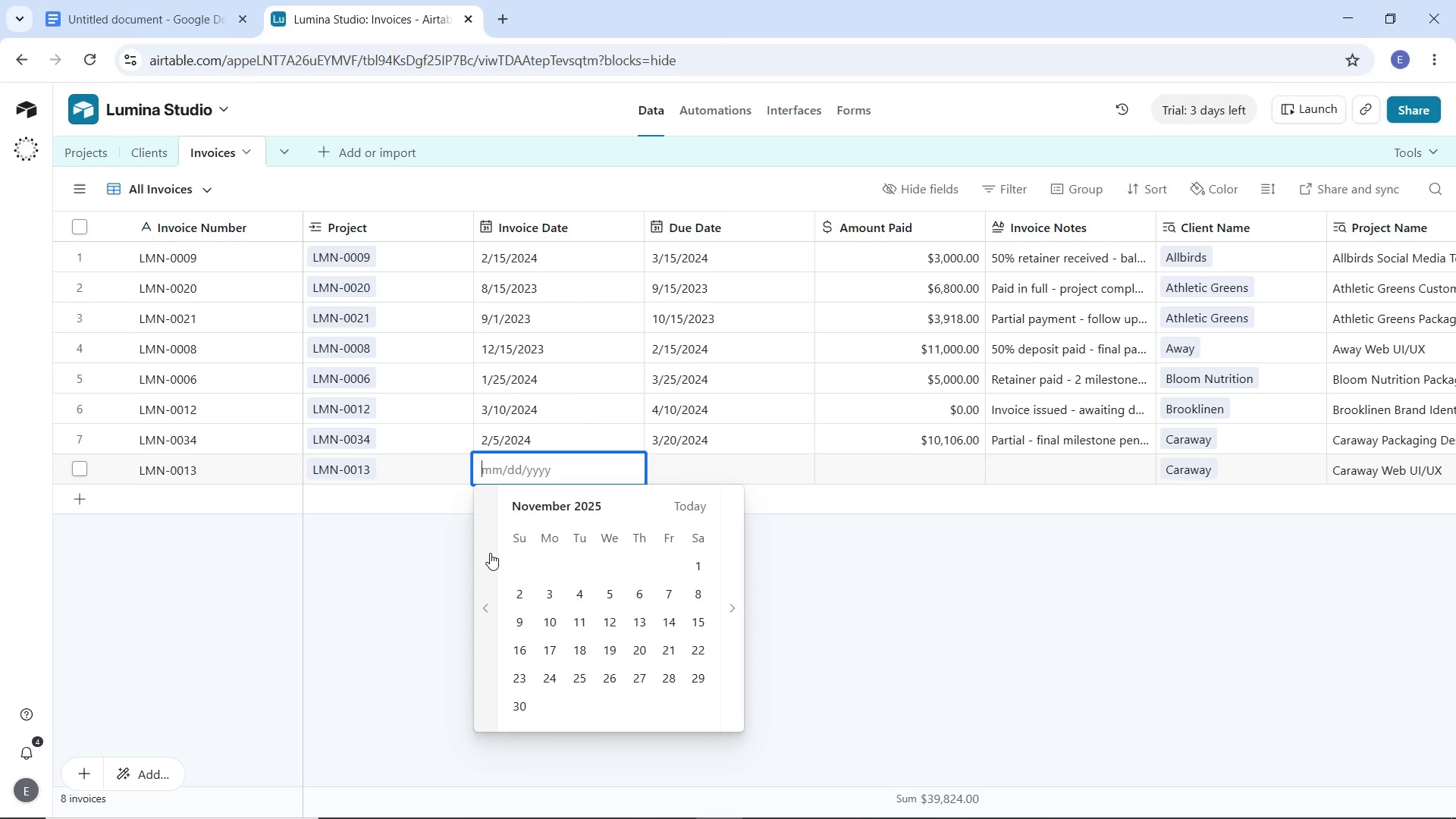 
triple_click([490, 553])
 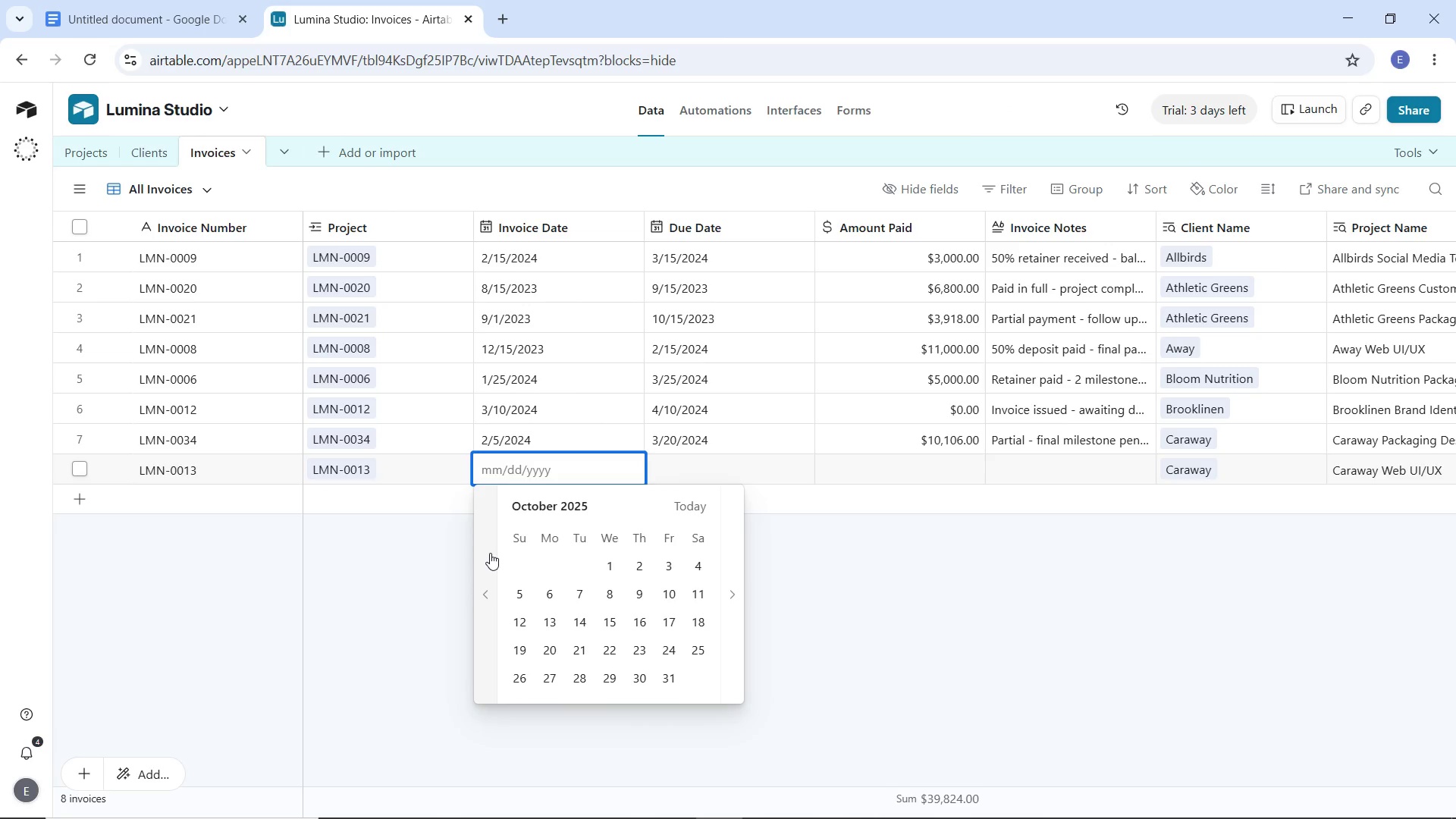 
triple_click([490, 553])
 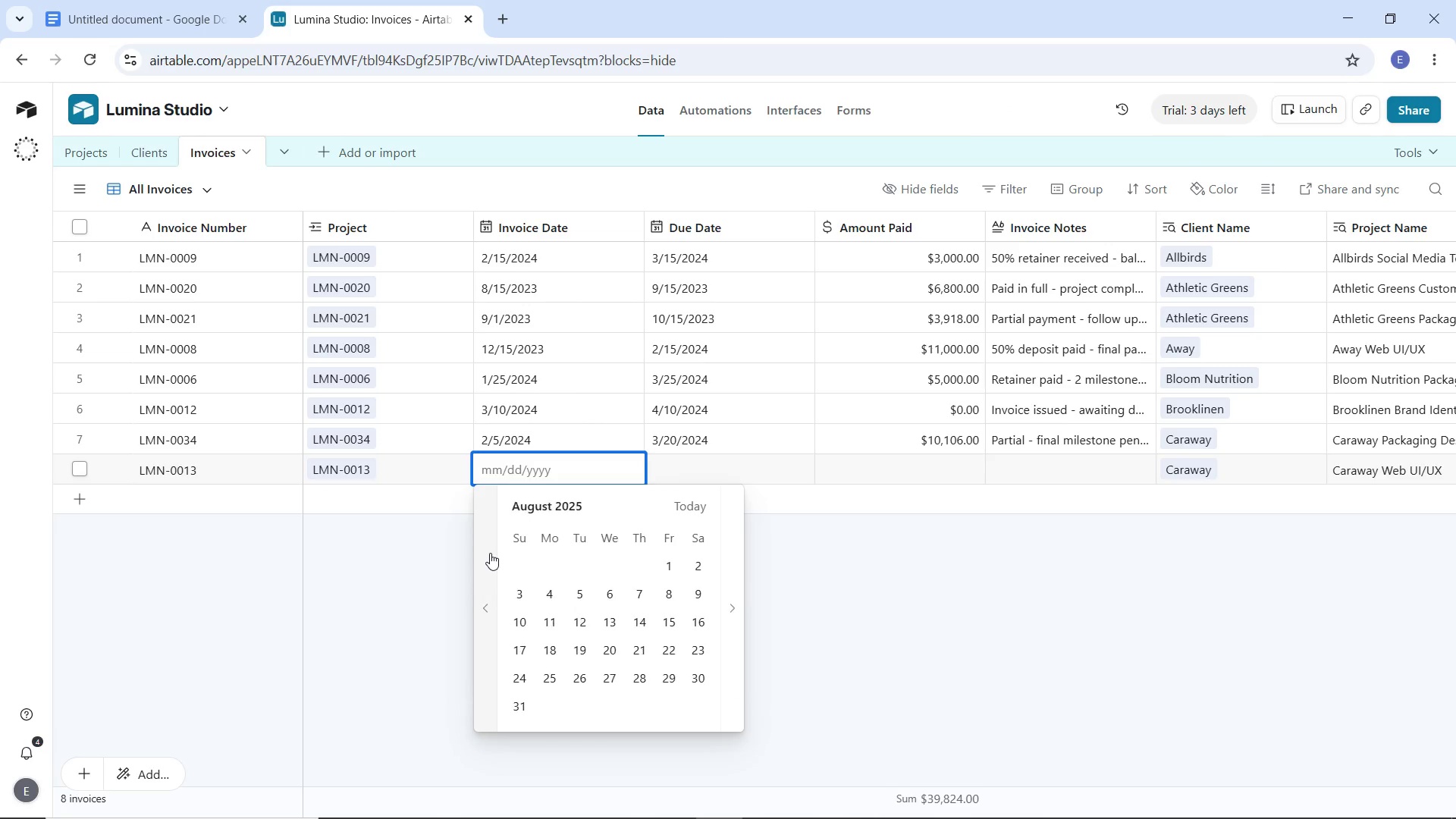 
triple_click([490, 553])
 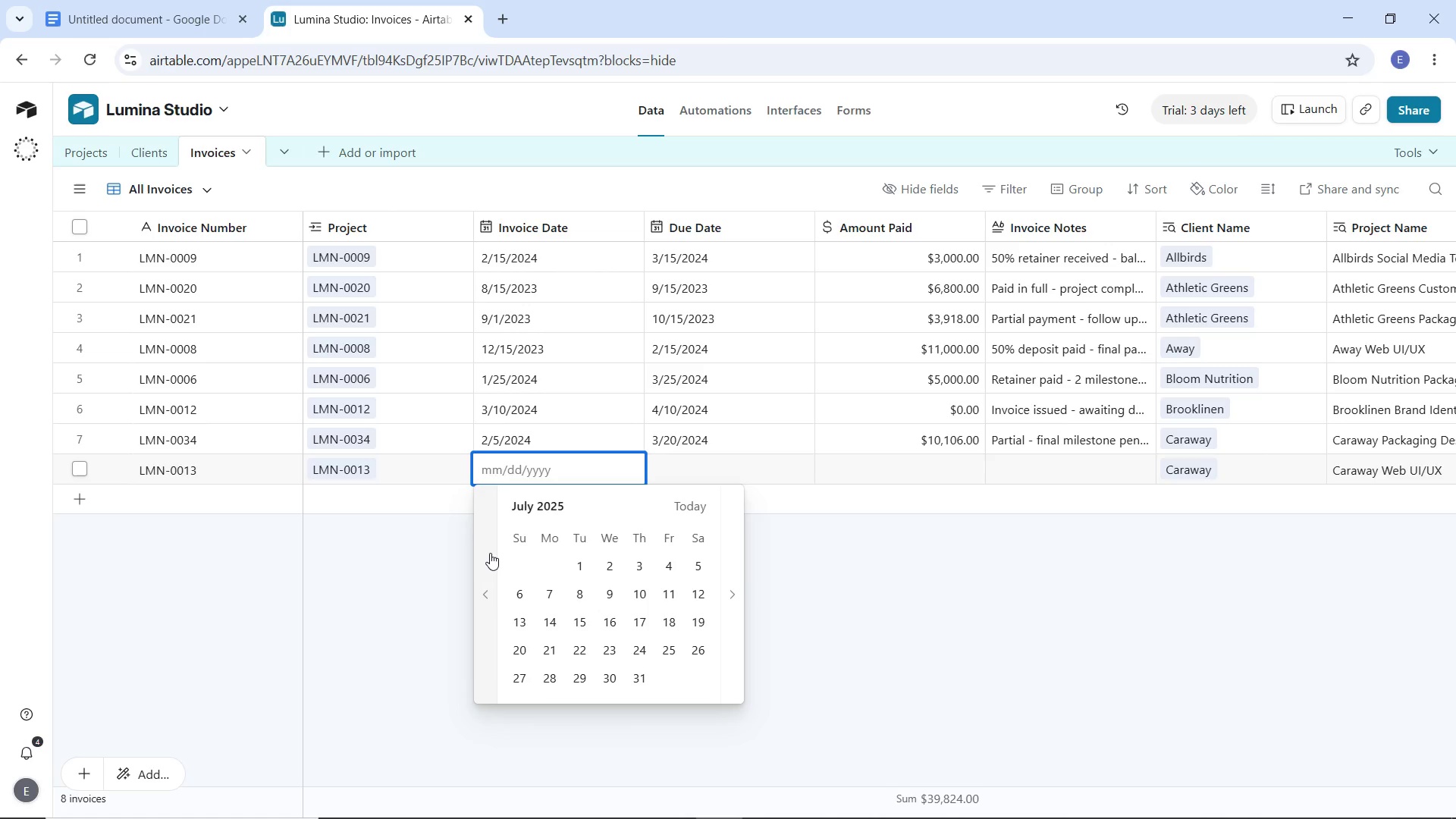 
double_click([490, 553])
 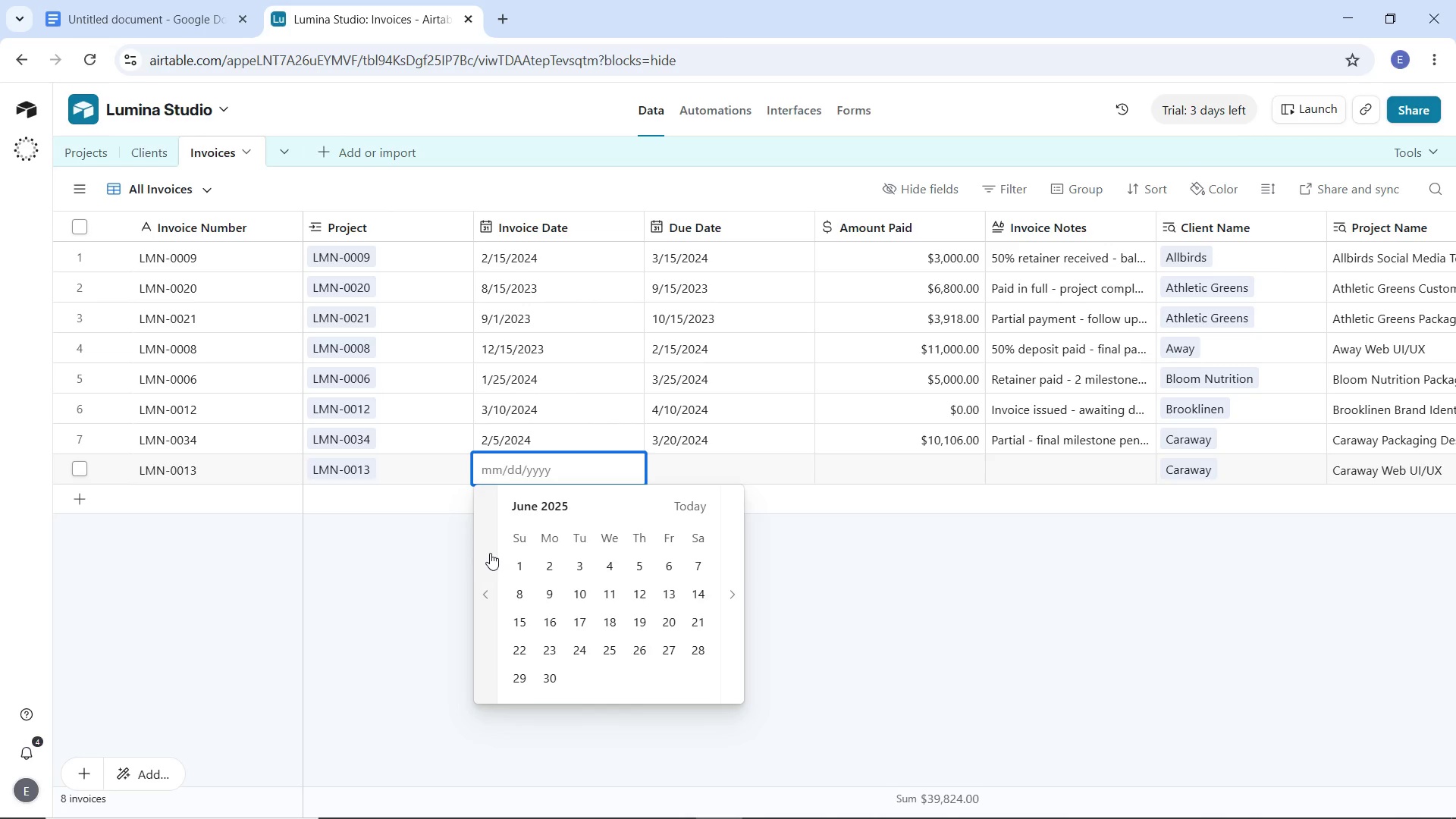 
triple_click([490, 553])
 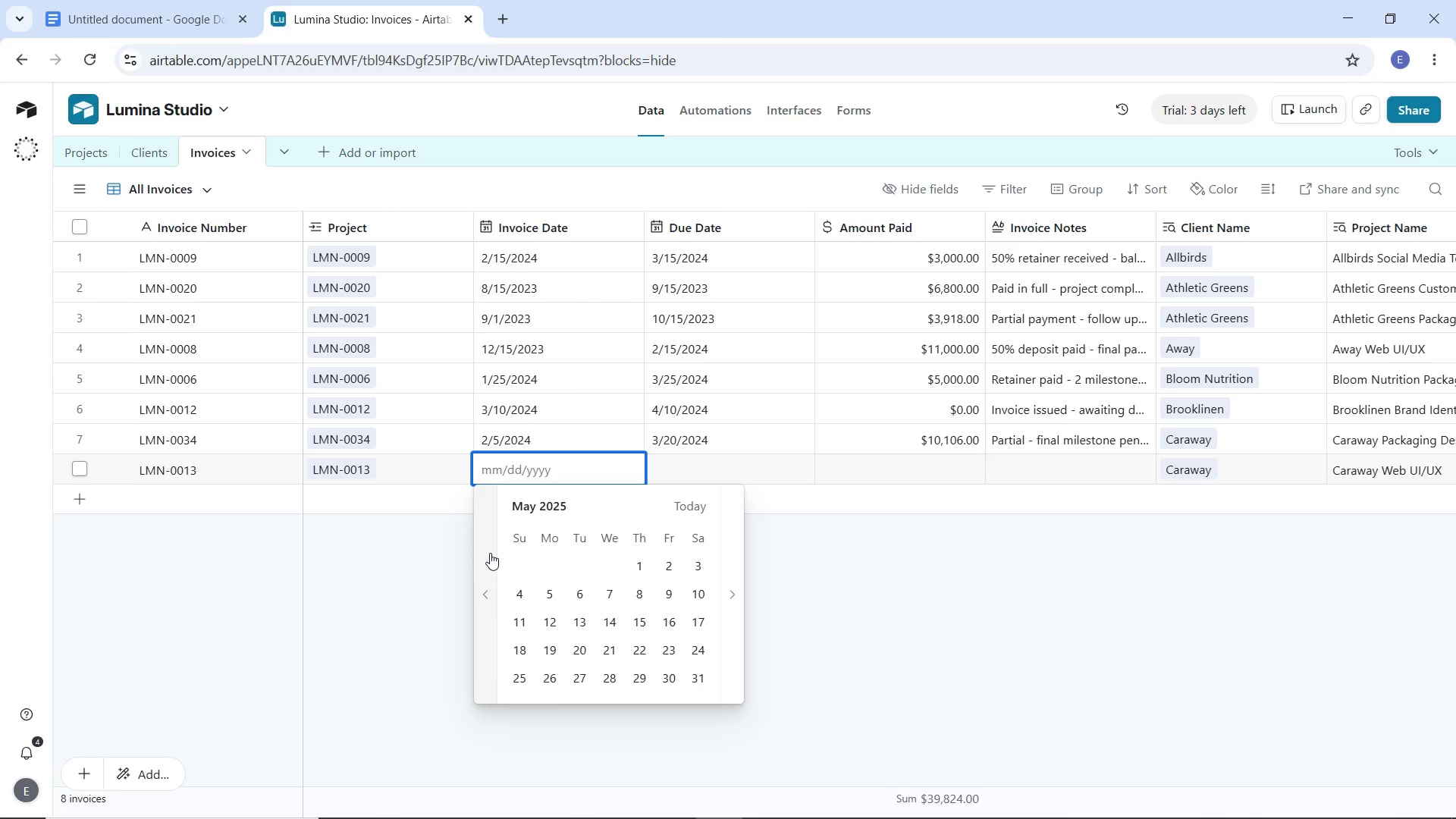 
triple_click([490, 553])
 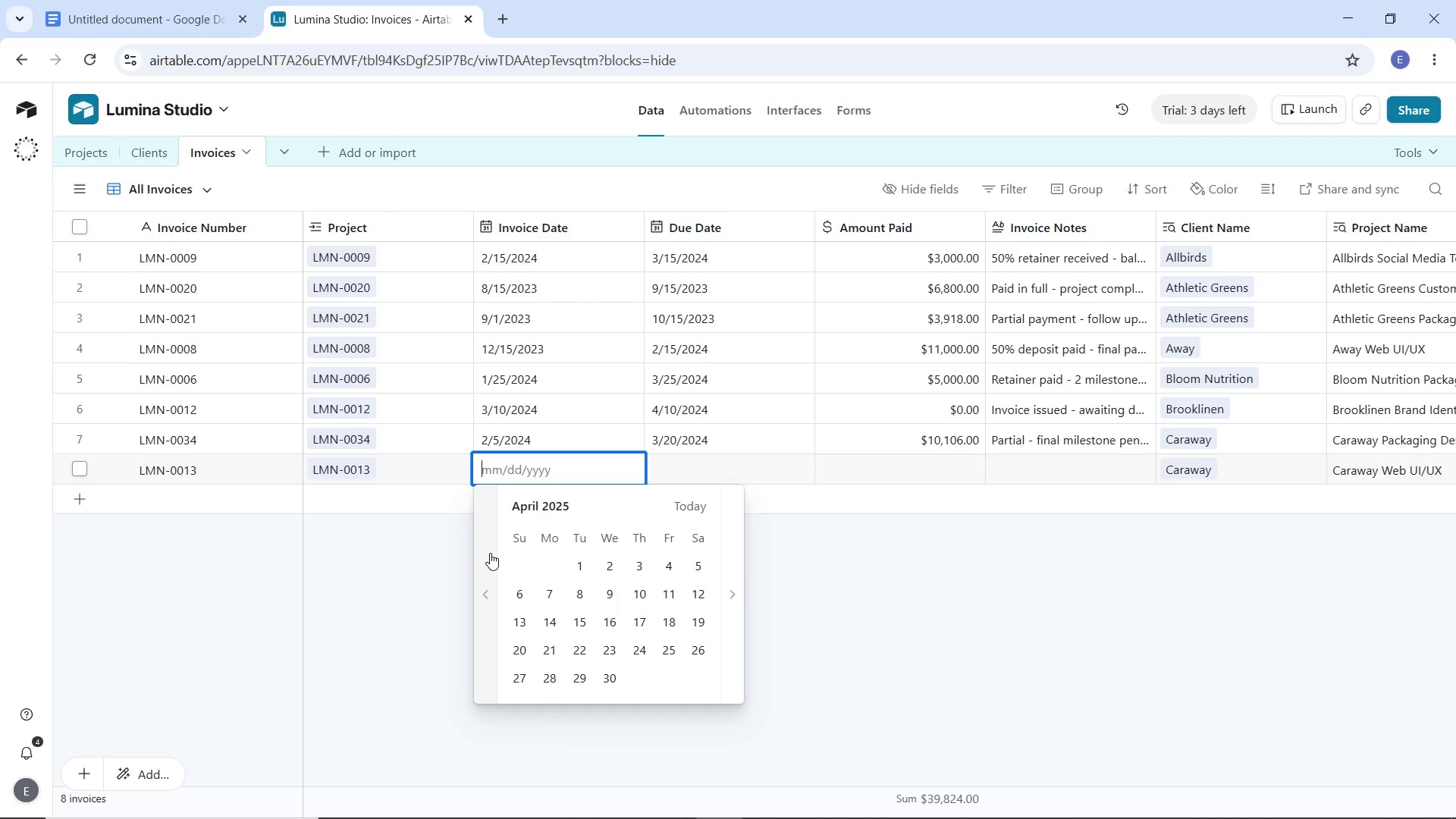 
triple_click([490, 553])
 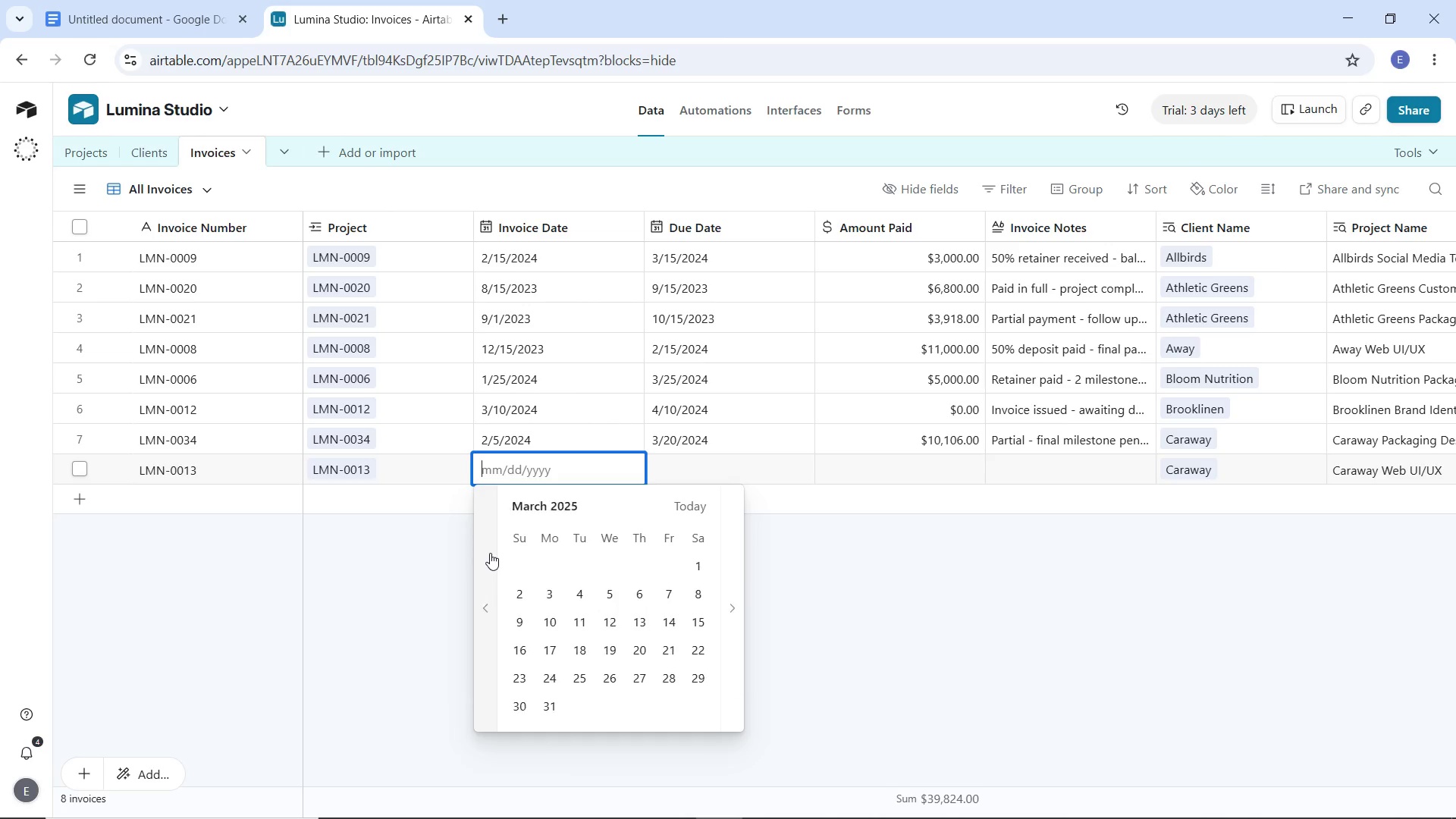 
triple_click([490, 553])
 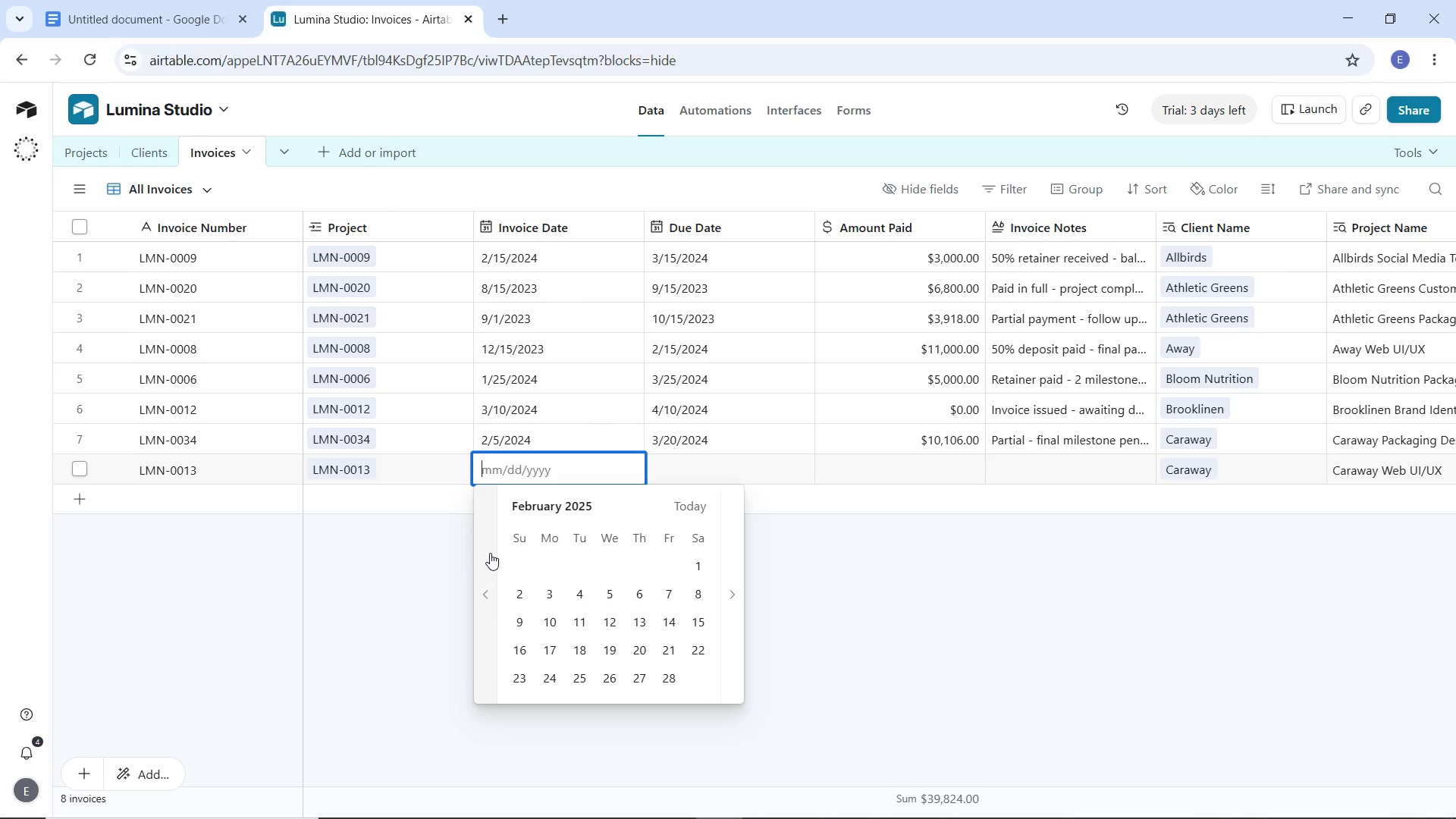 
triple_click([490, 553])
 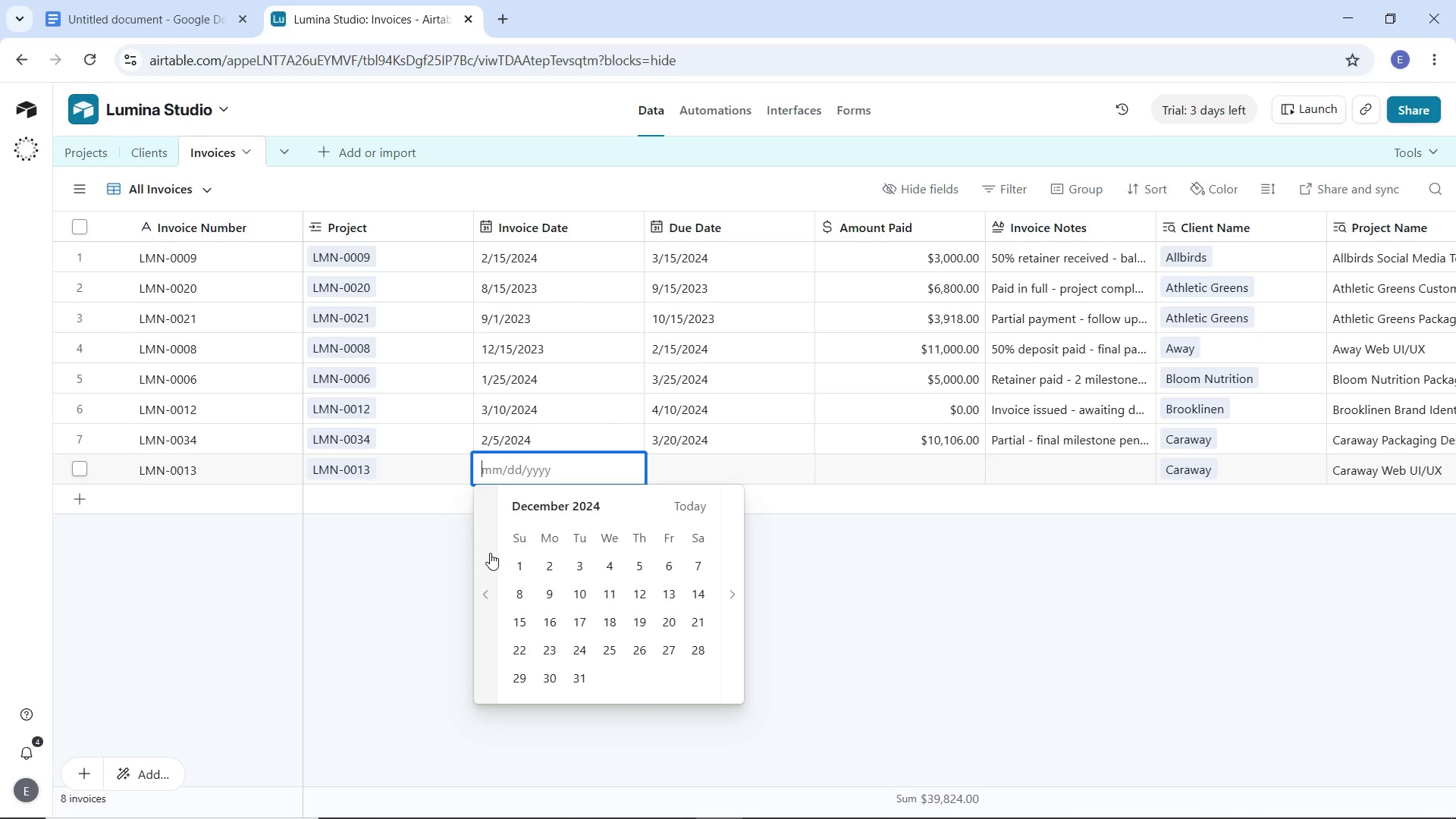 
triple_click([490, 553])
 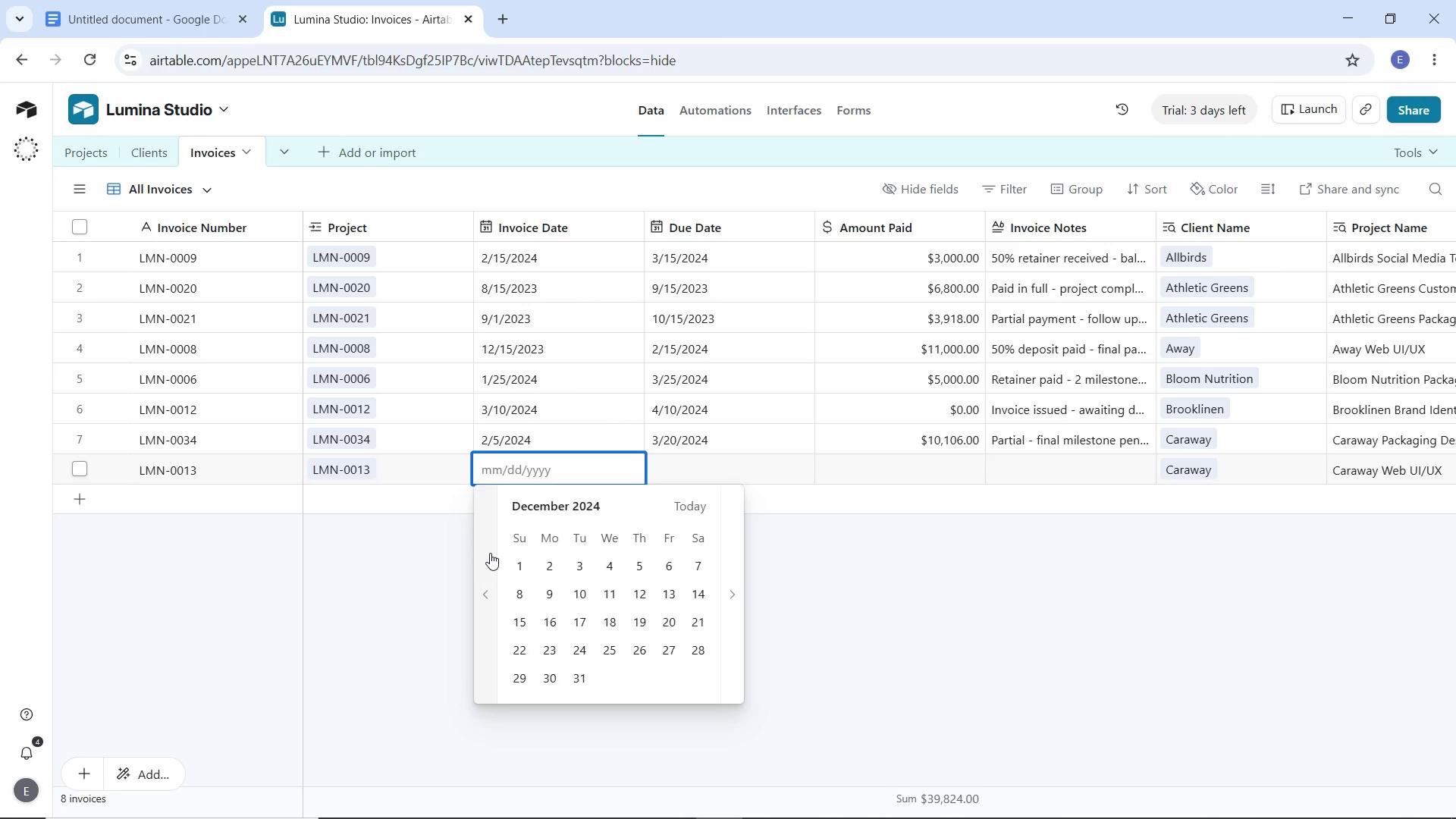 
triple_click([490, 553])
 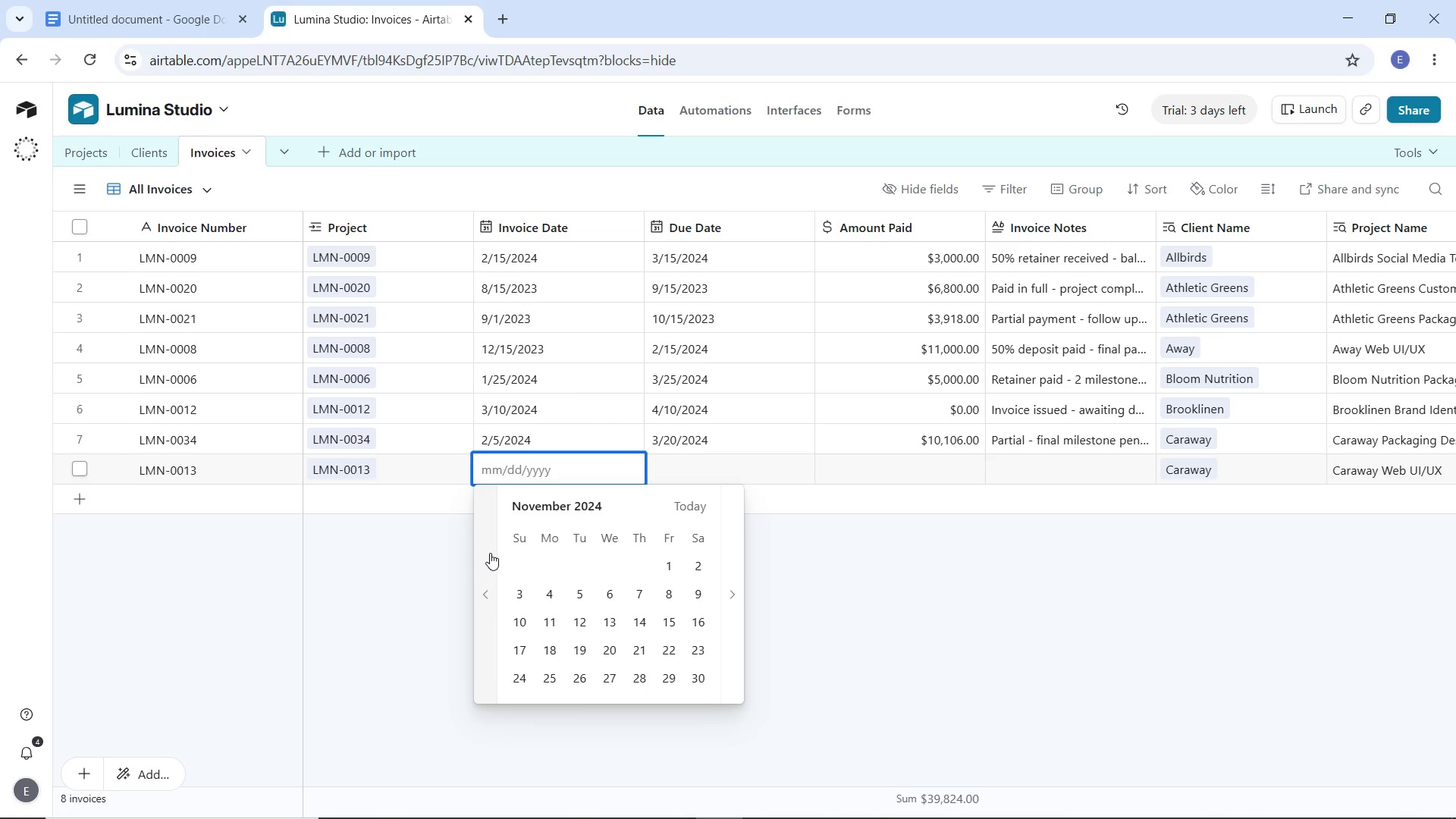 
triple_click([490, 553])
 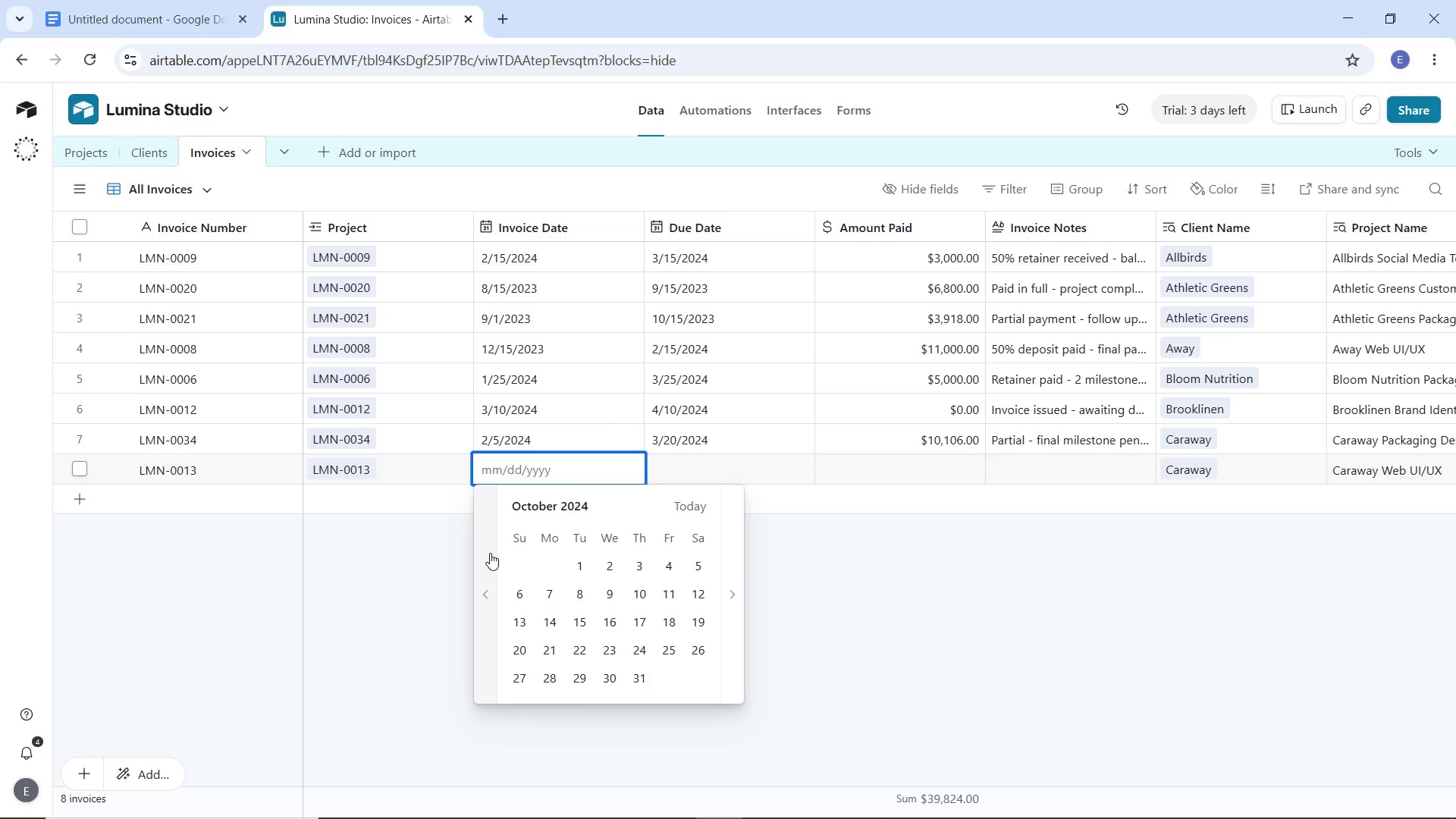 
triple_click([490, 553])
 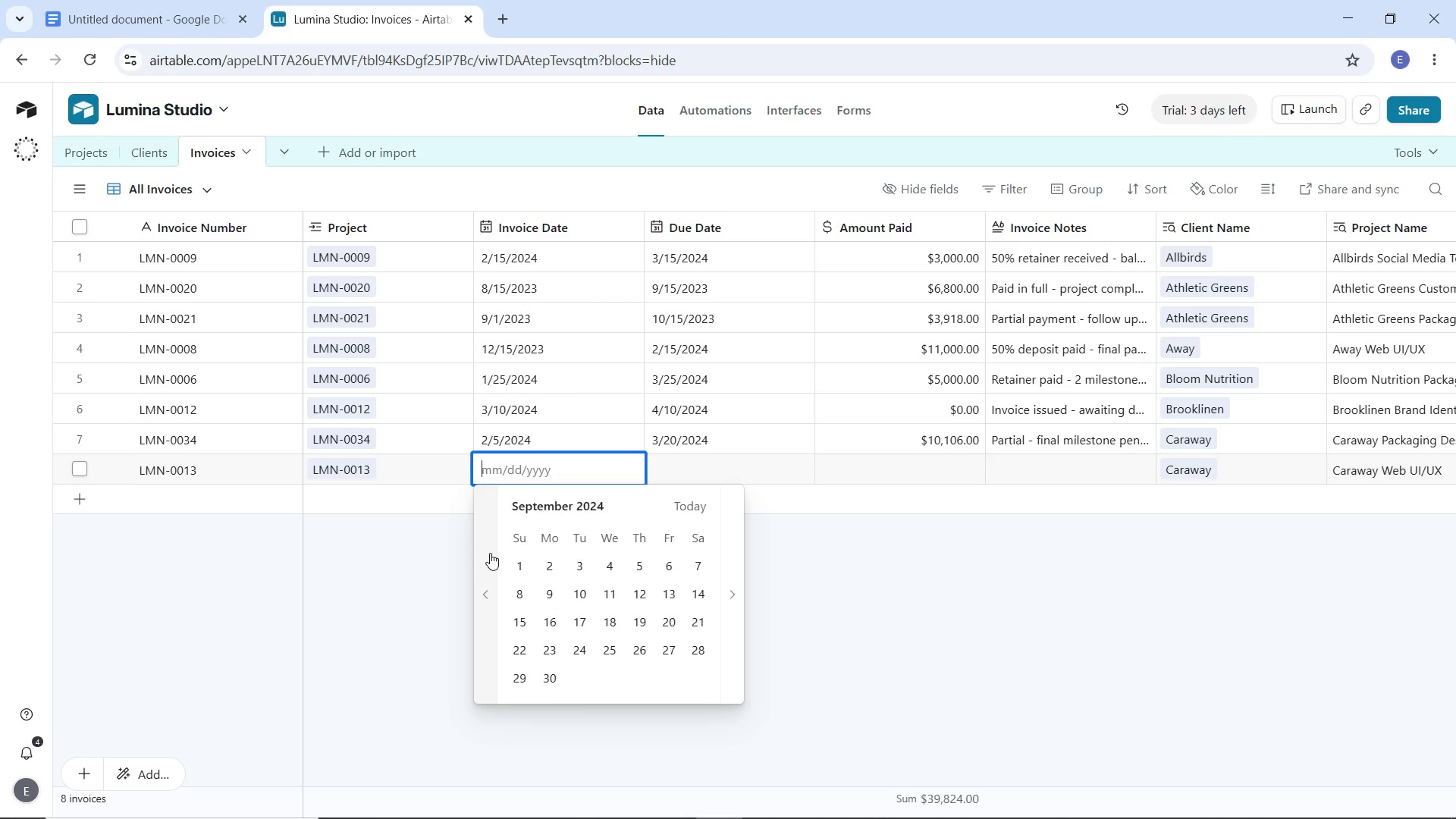 
triple_click([490, 553])
 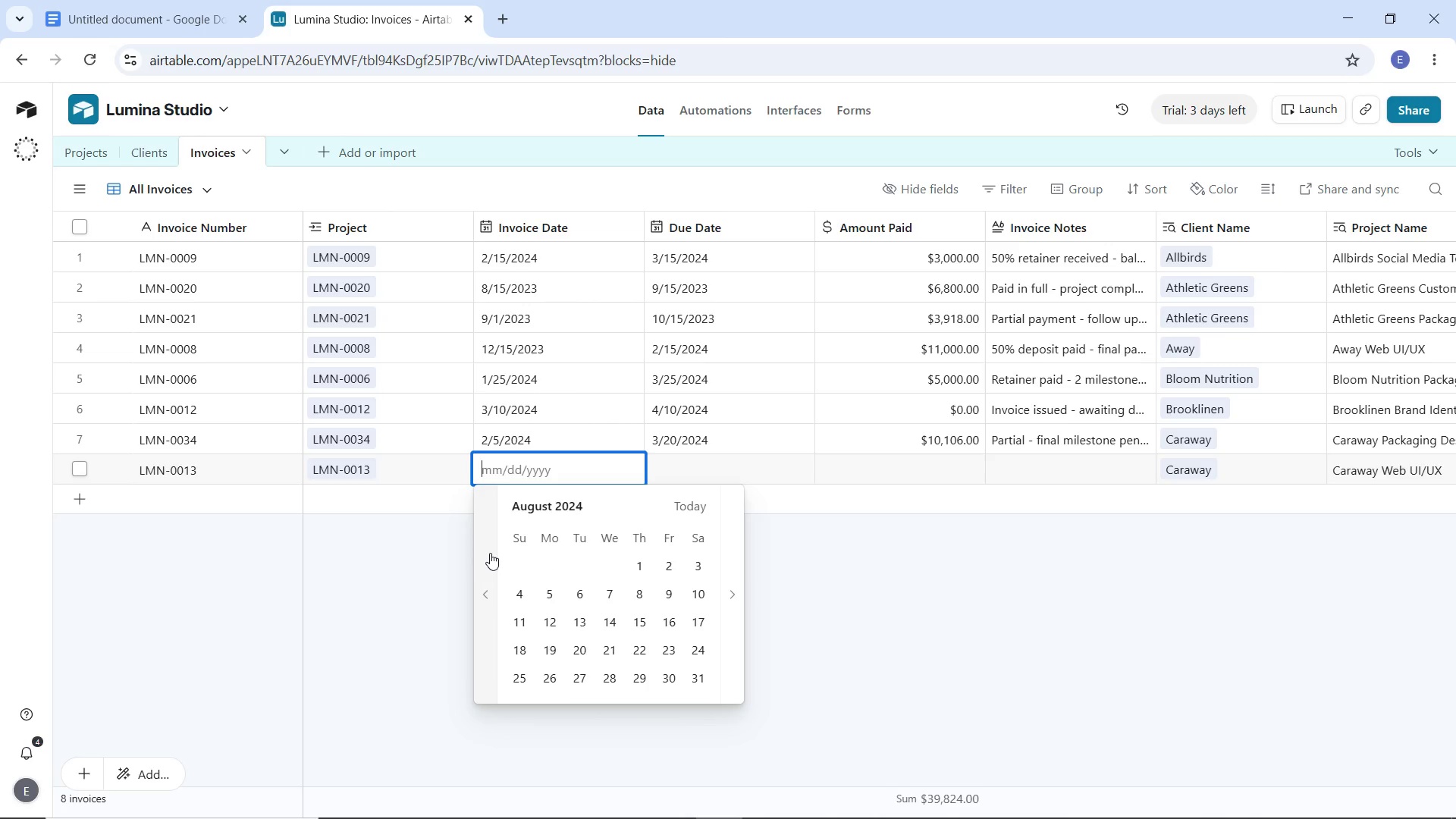 
triple_click([490, 553])
 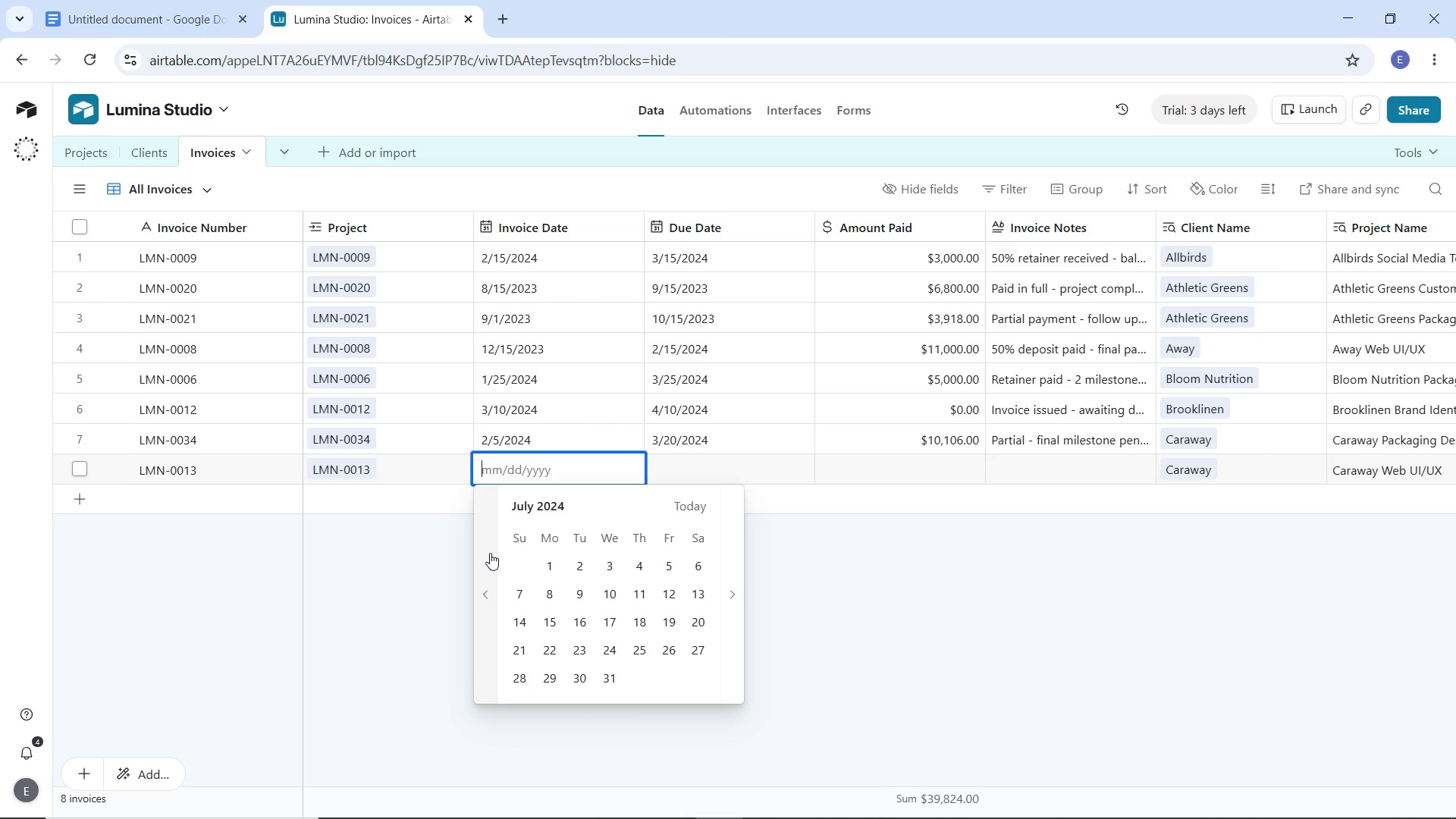 
triple_click([490, 553])
 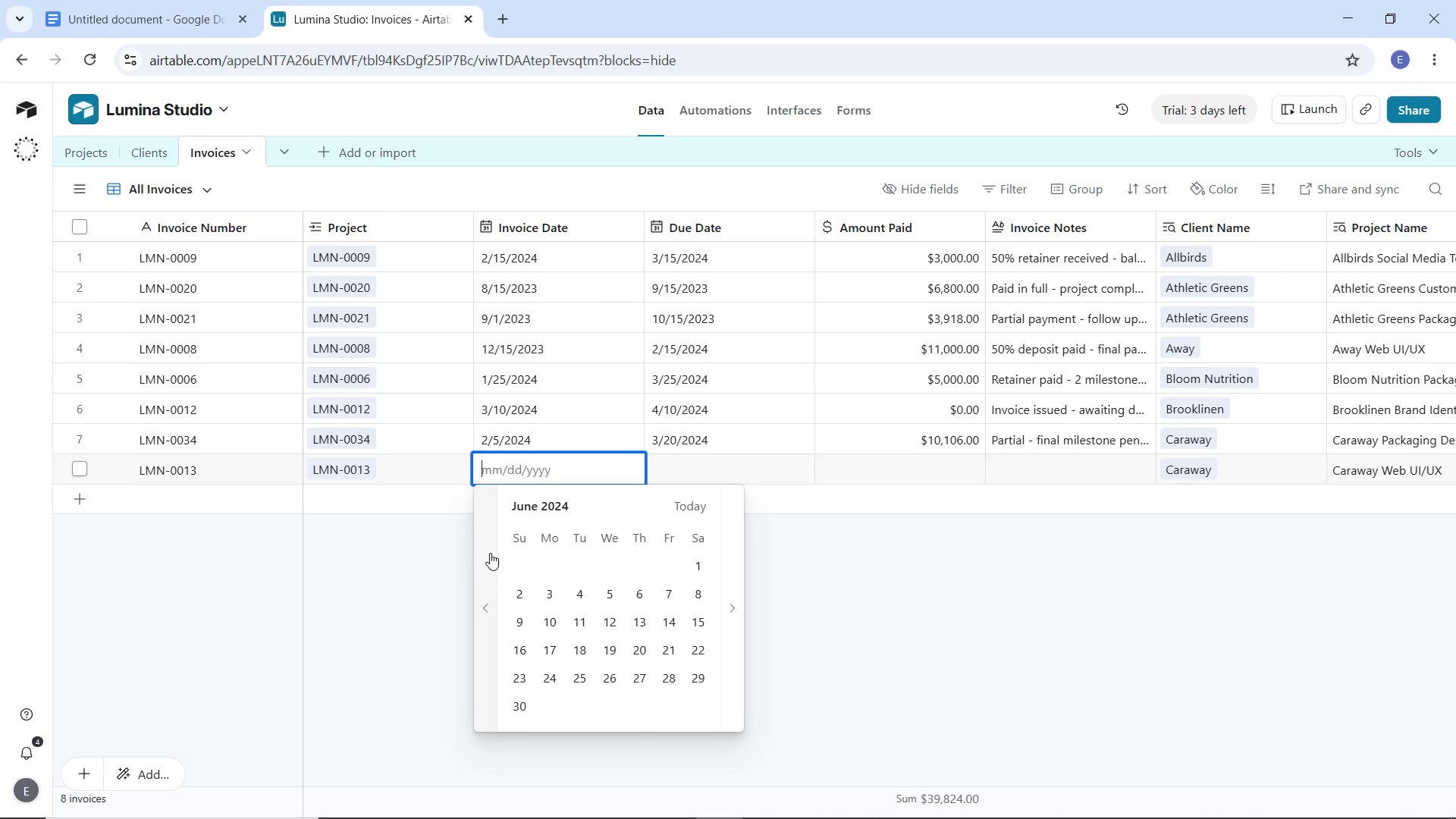 
triple_click([490, 553])
 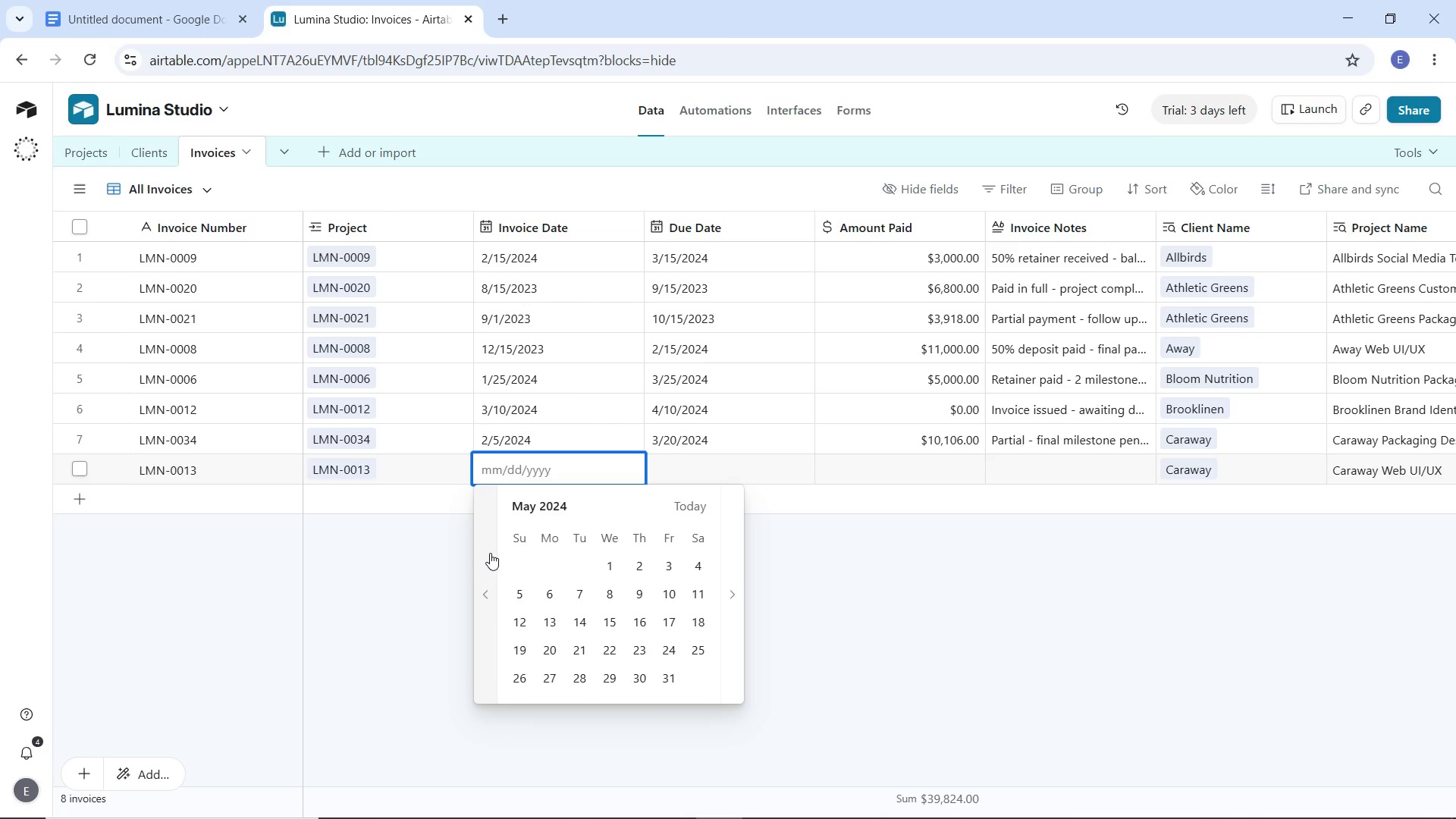 
triple_click([490, 553])
 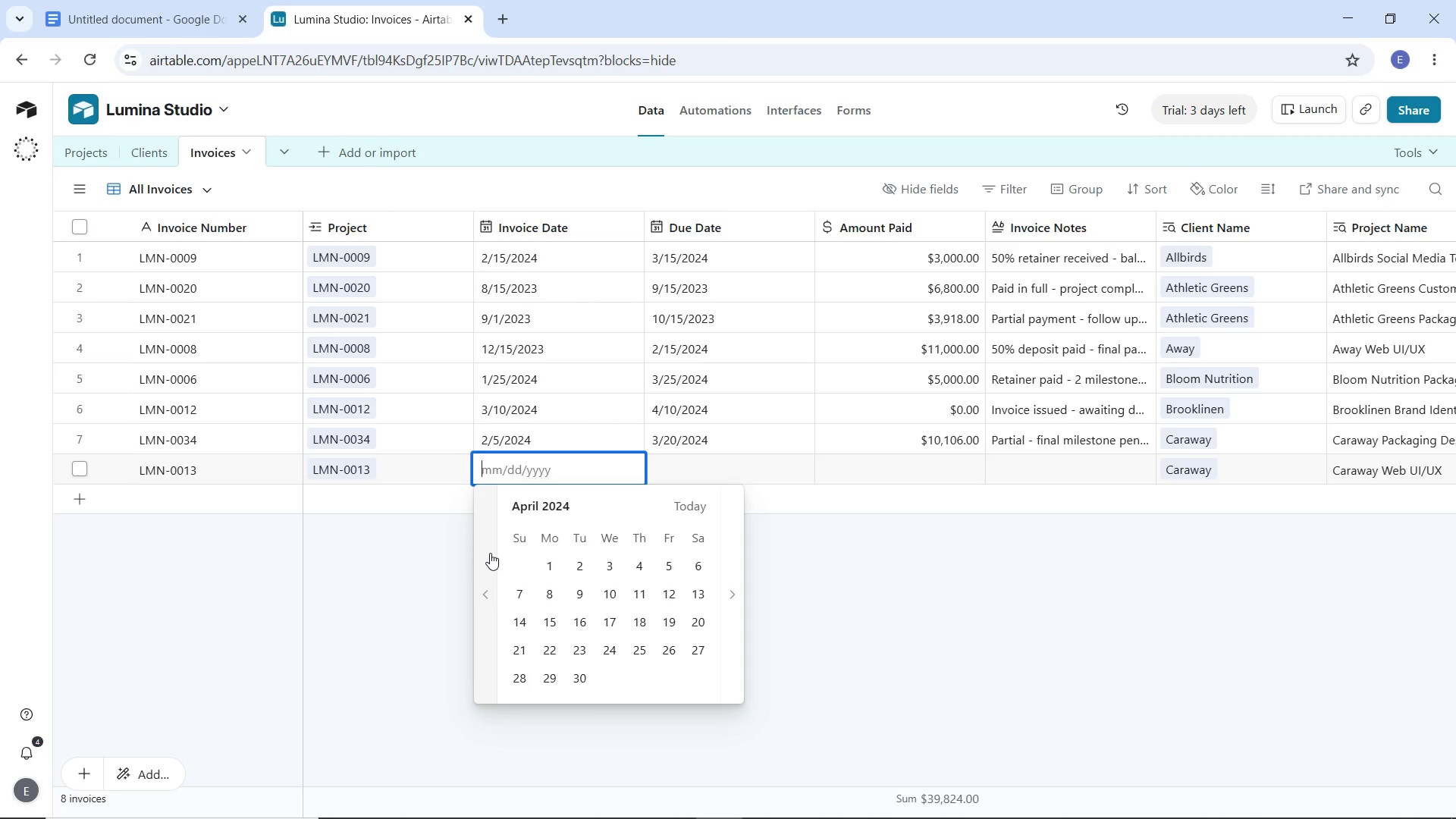 
triple_click([490, 553])
 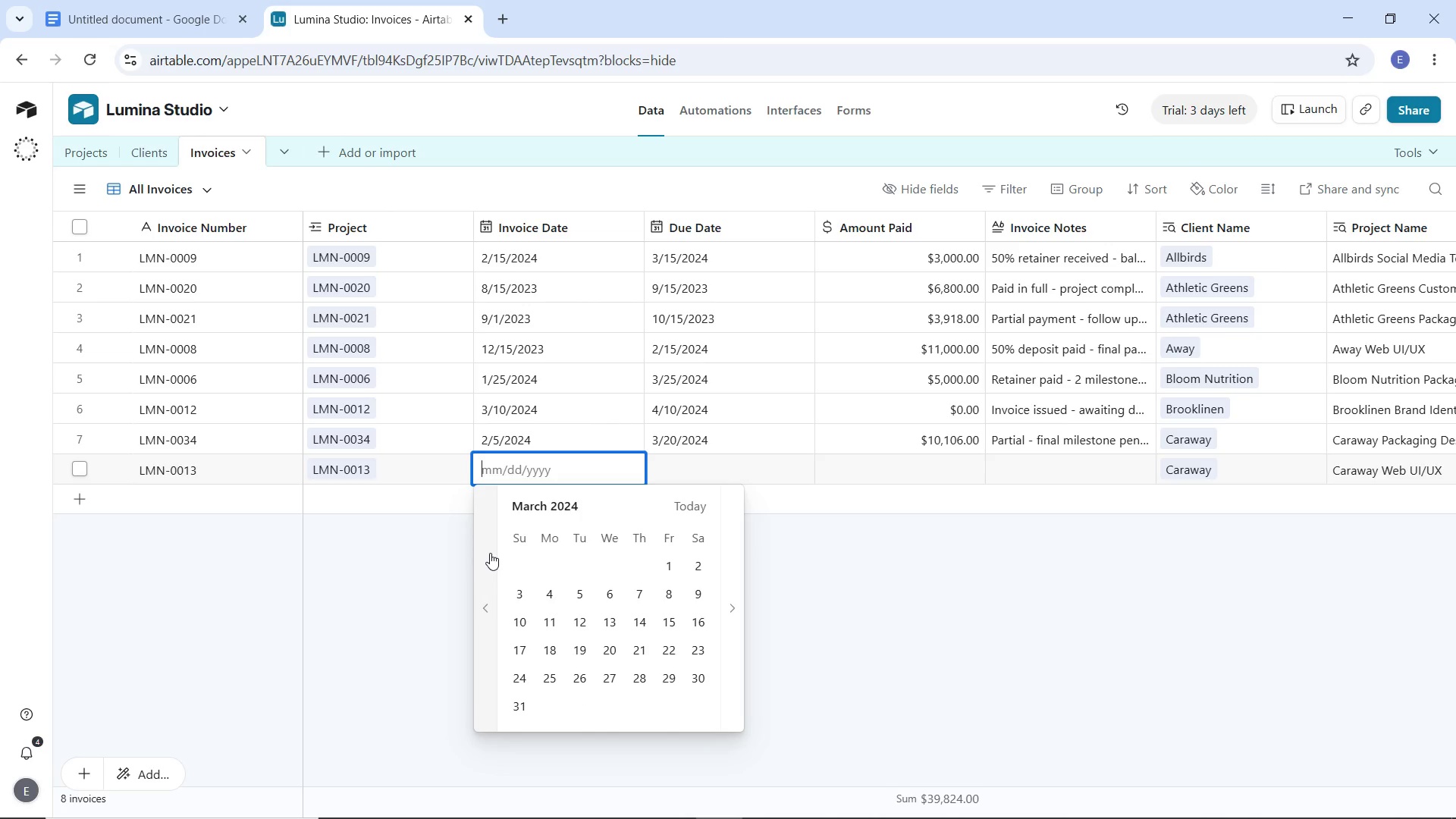 
triple_click([490, 553])
 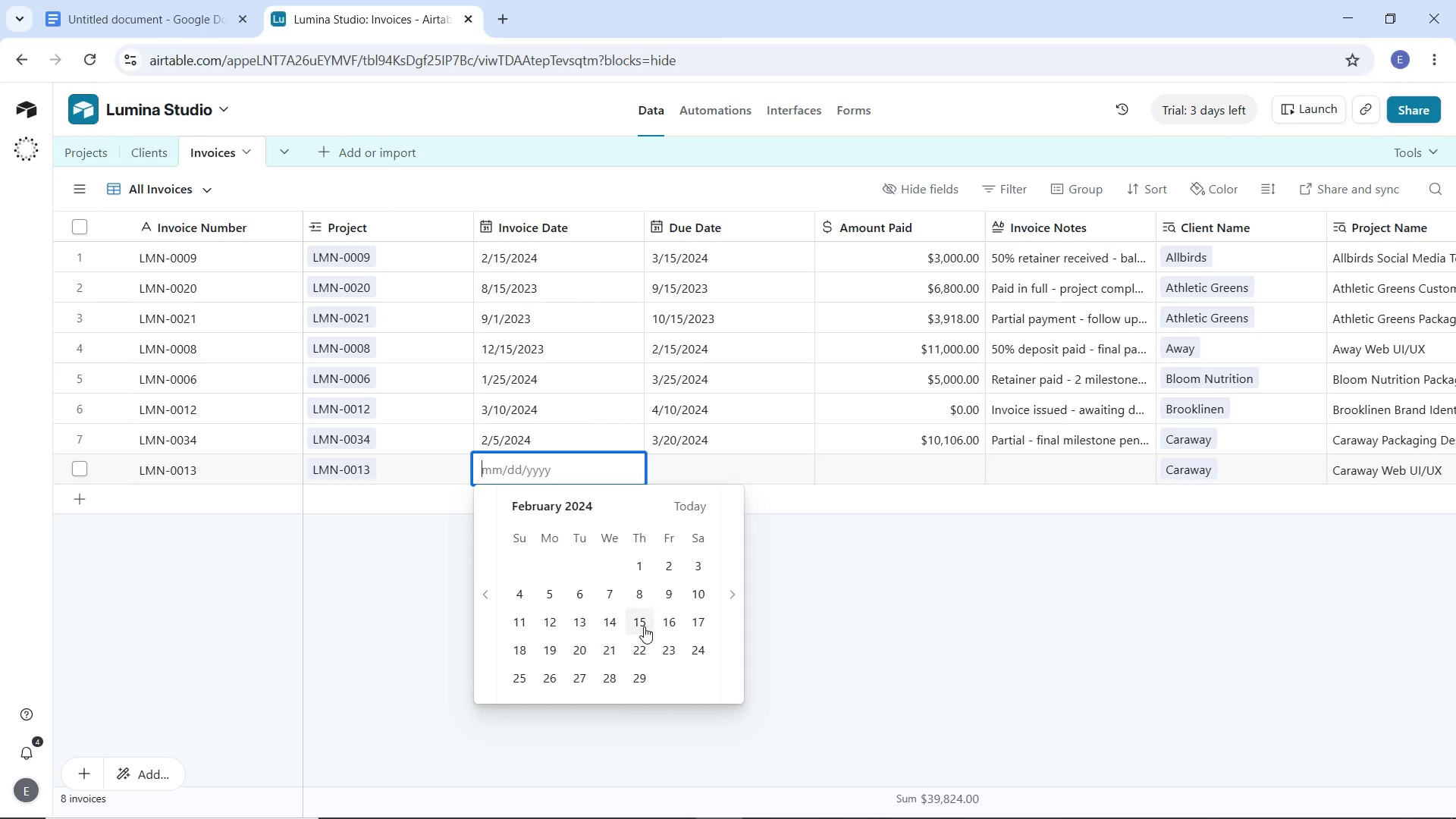 
left_click([644, 626])
 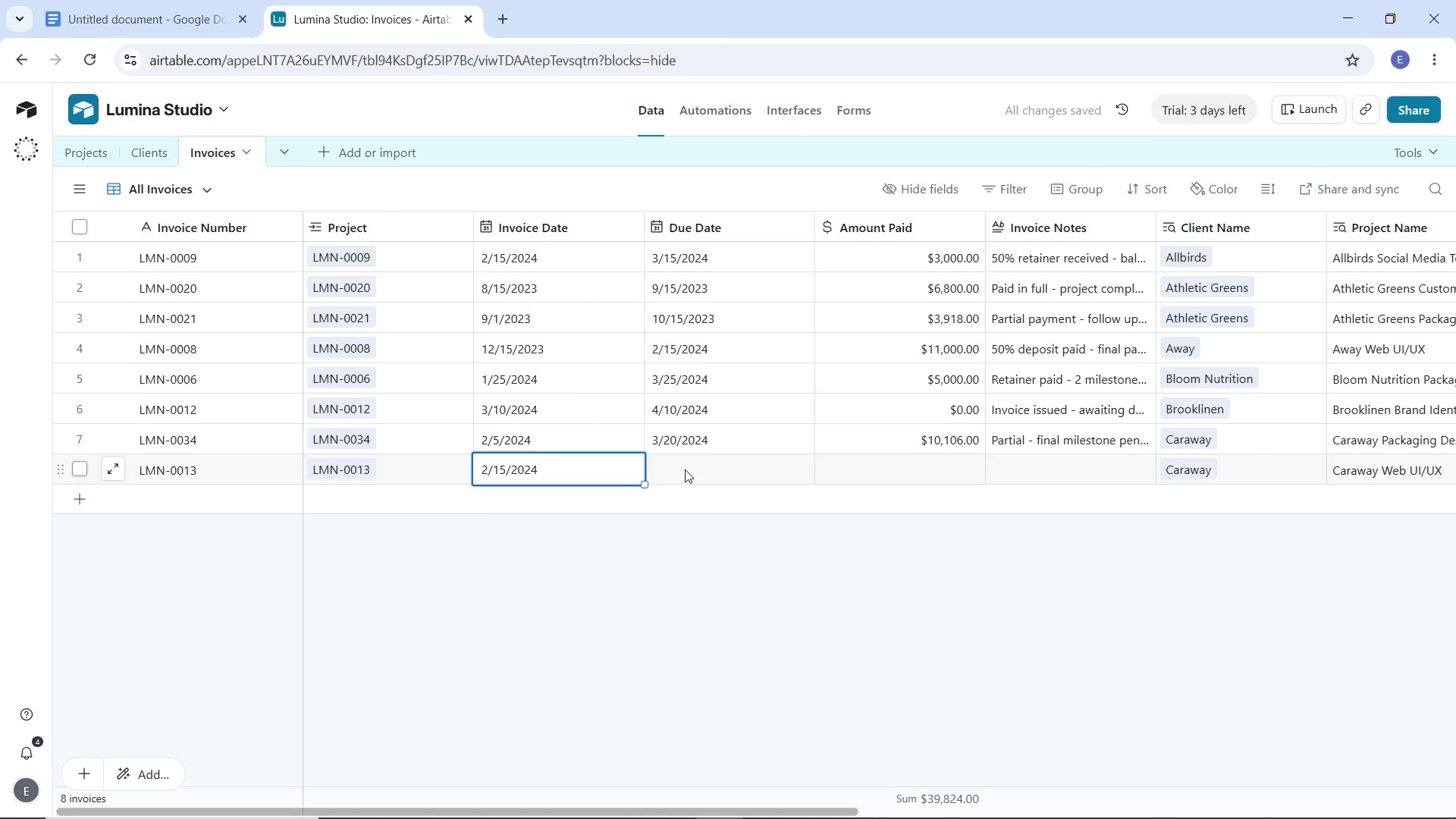 
double_click([685, 469])
 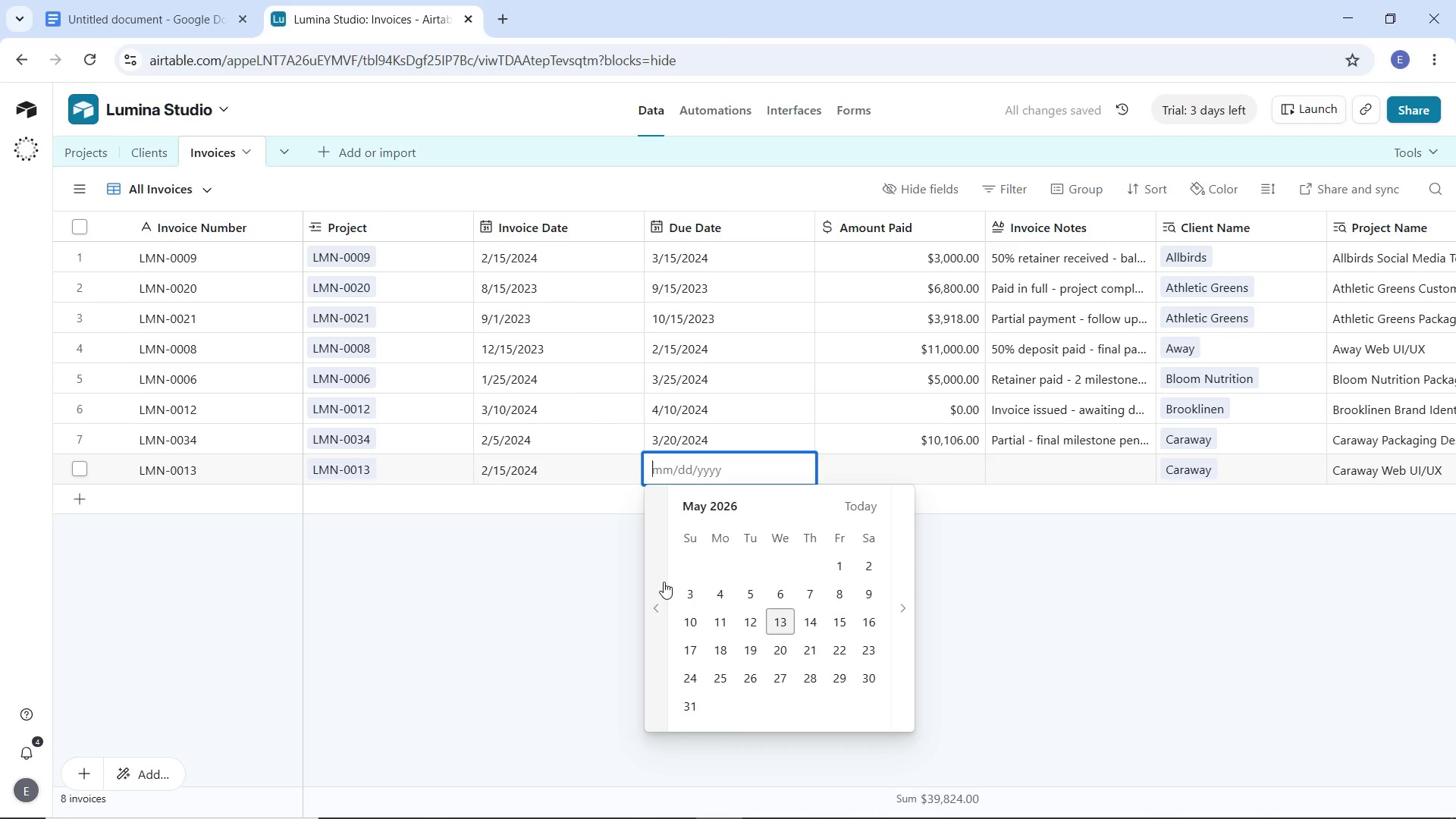 
left_click([664, 582])
 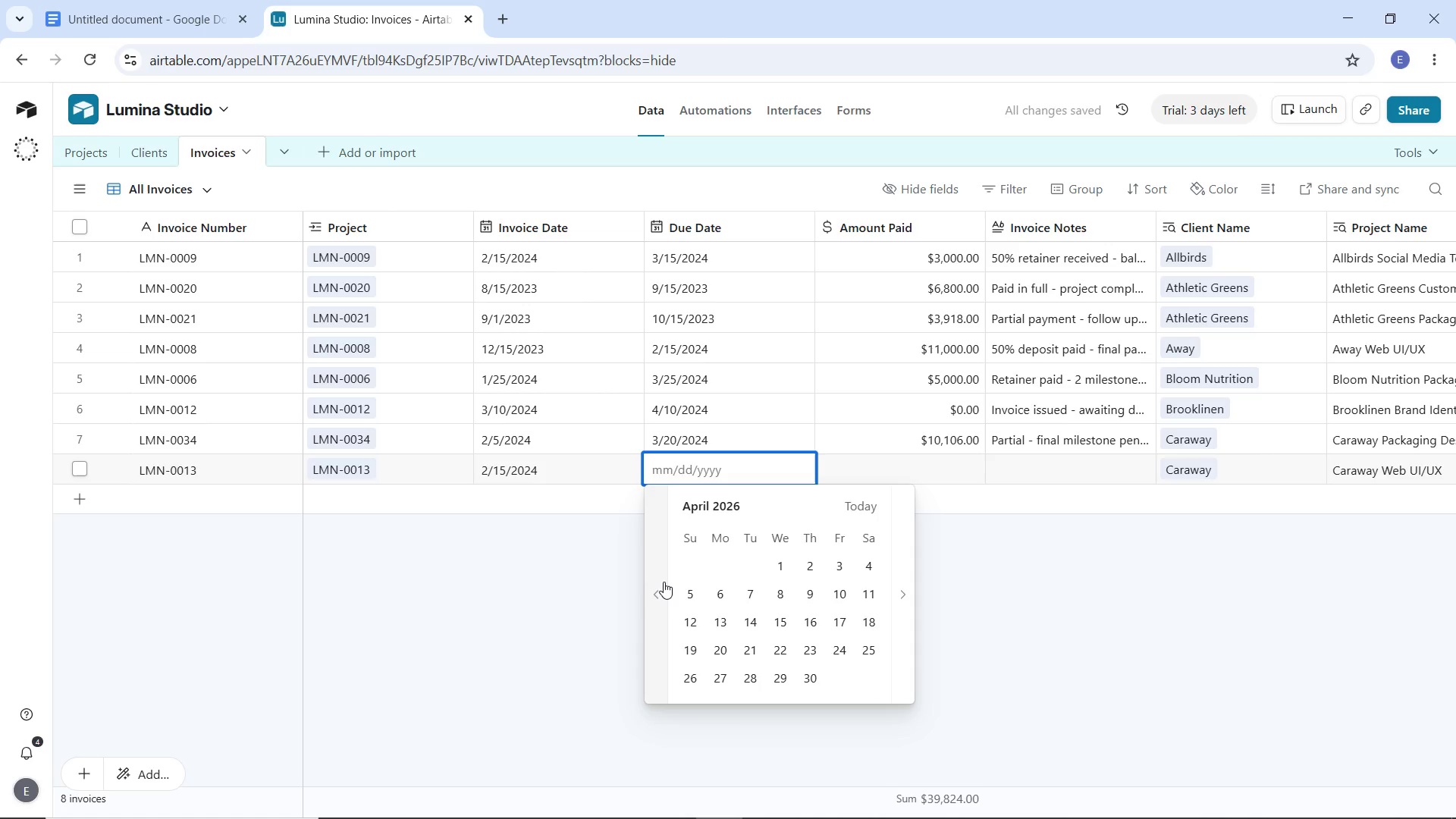 
double_click([664, 582])
 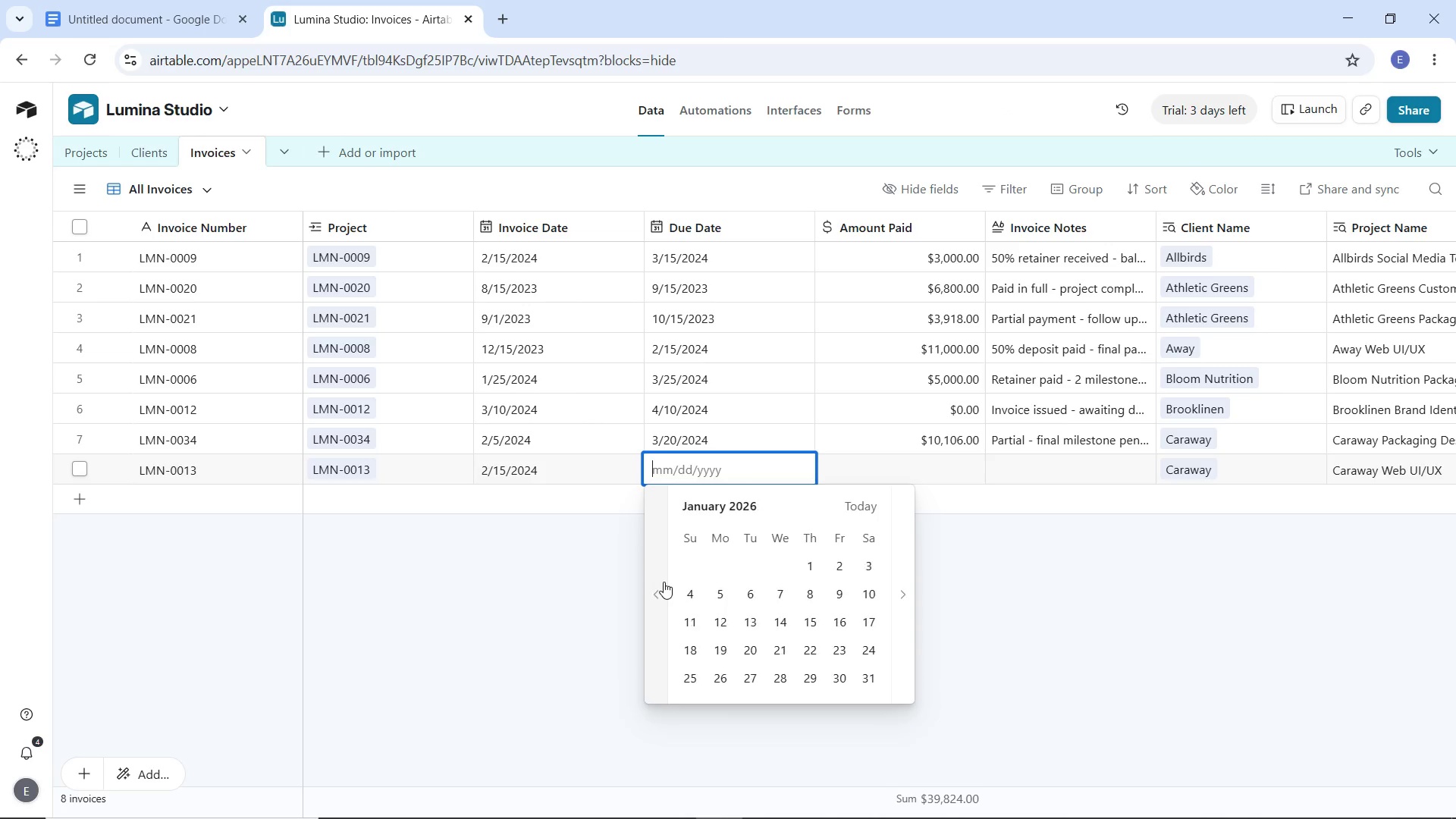 
triple_click([664, 582])
 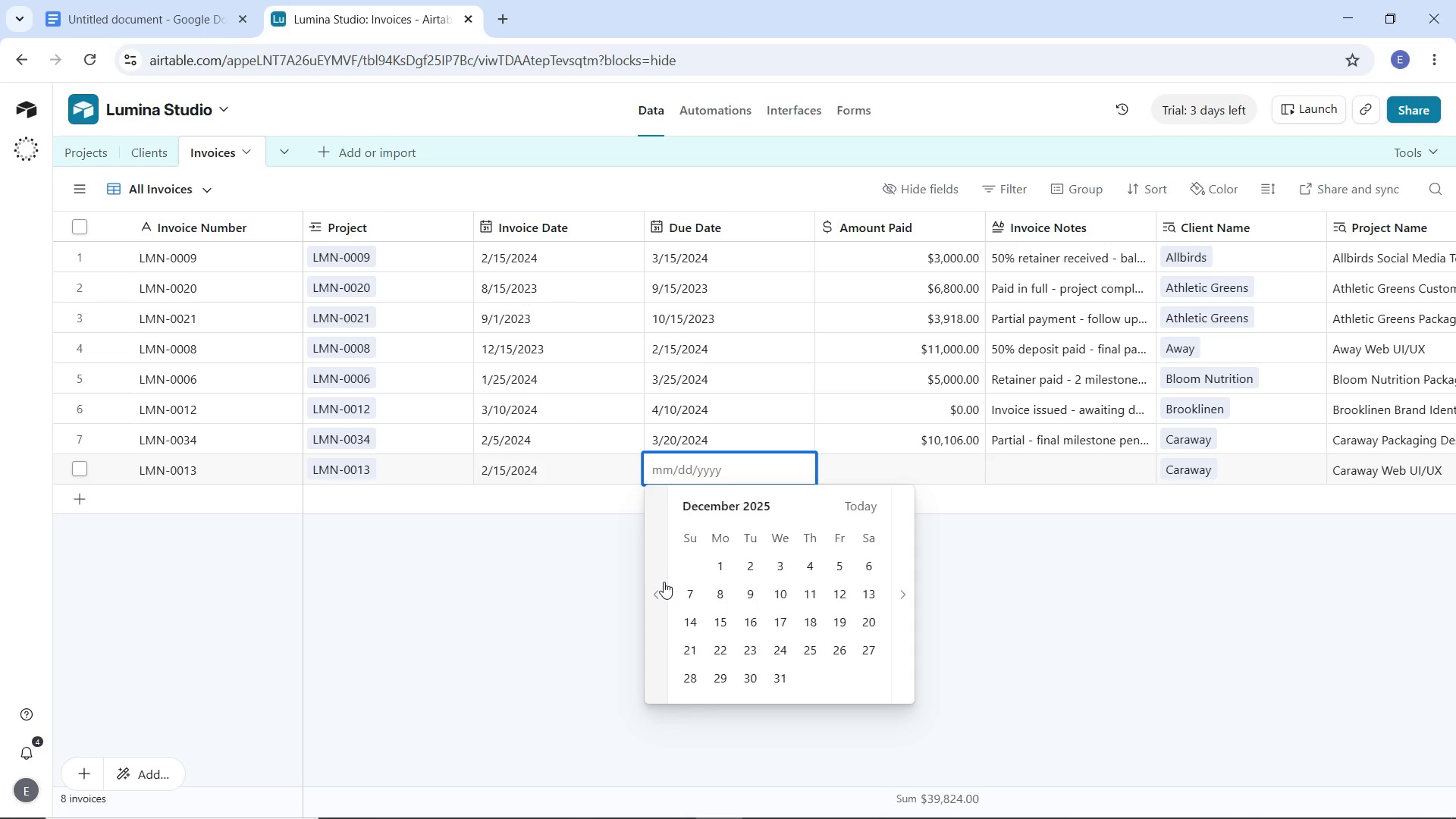 
triple_click([664, 582])
 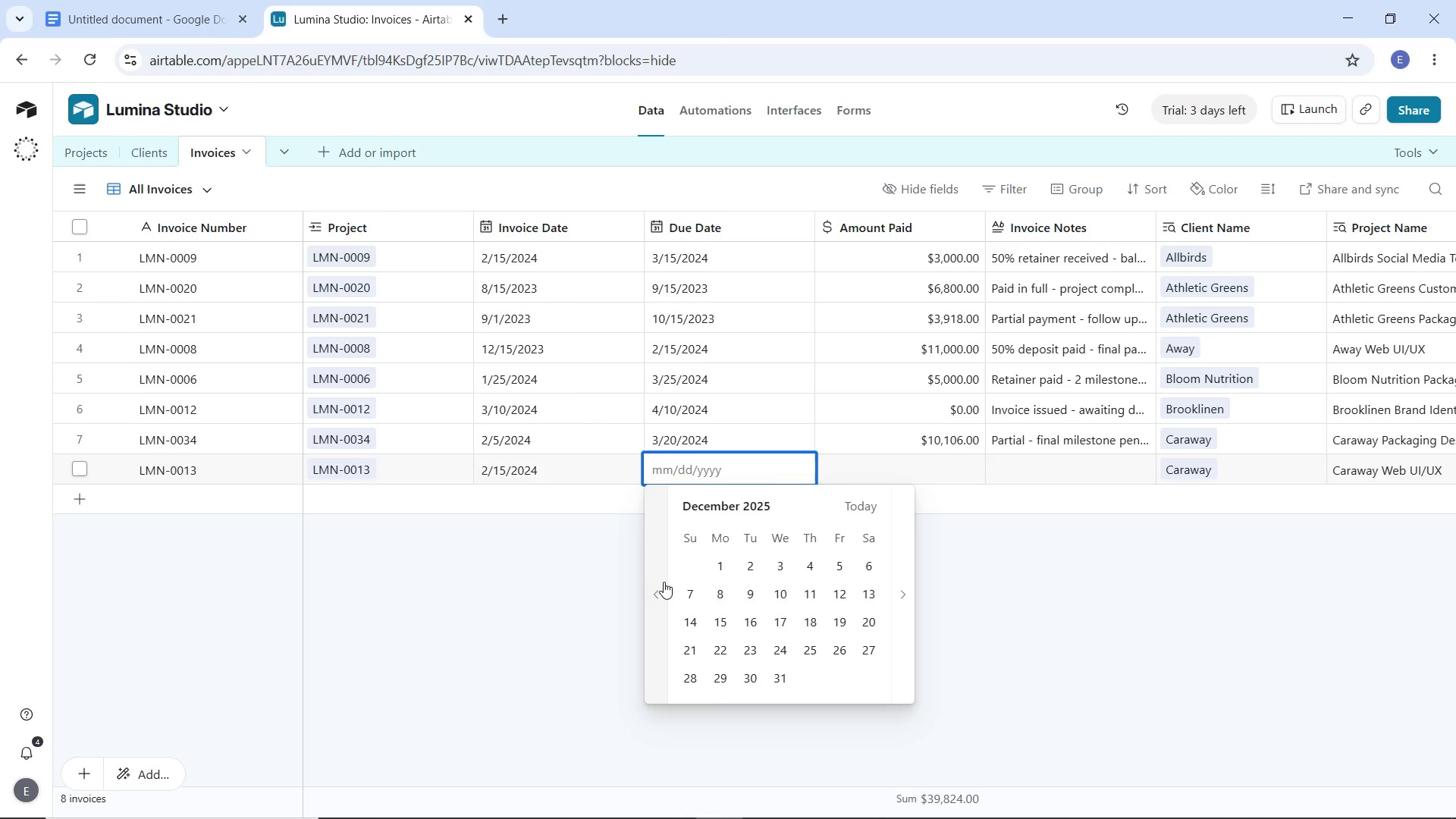 
triple_click([664, 582])
 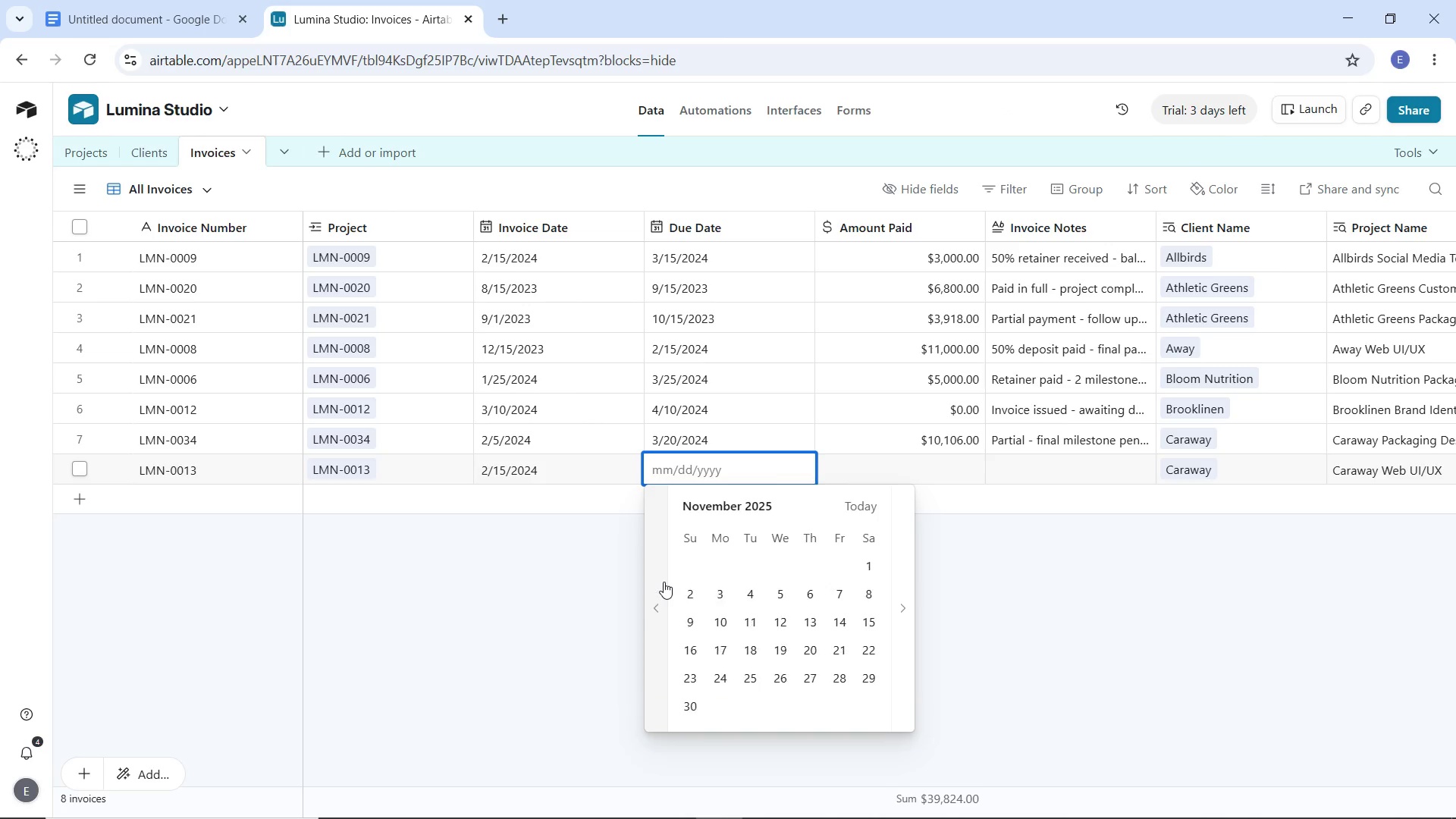 
triple_click([664, 582])
 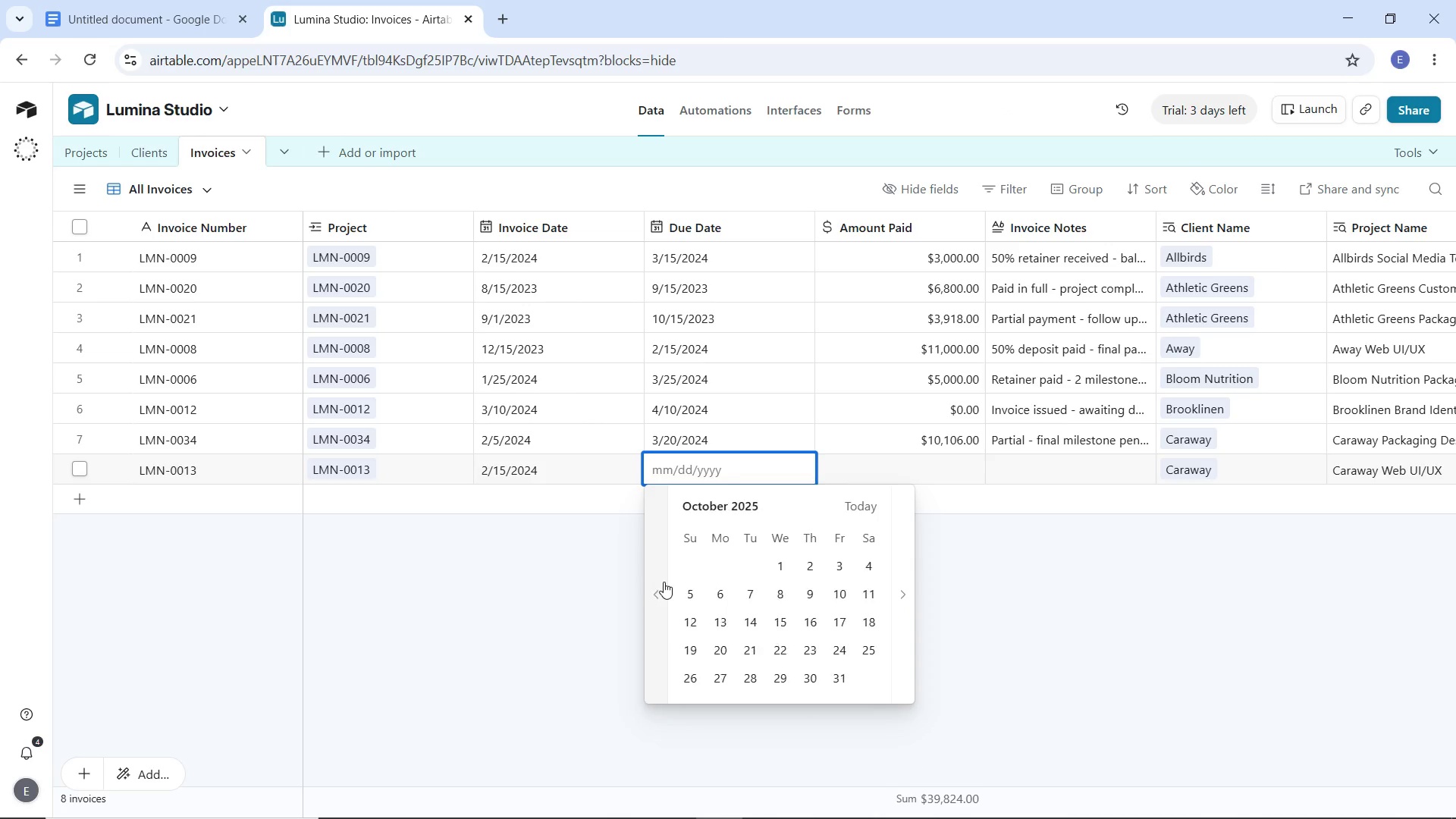 
triple_click([664, 582])
 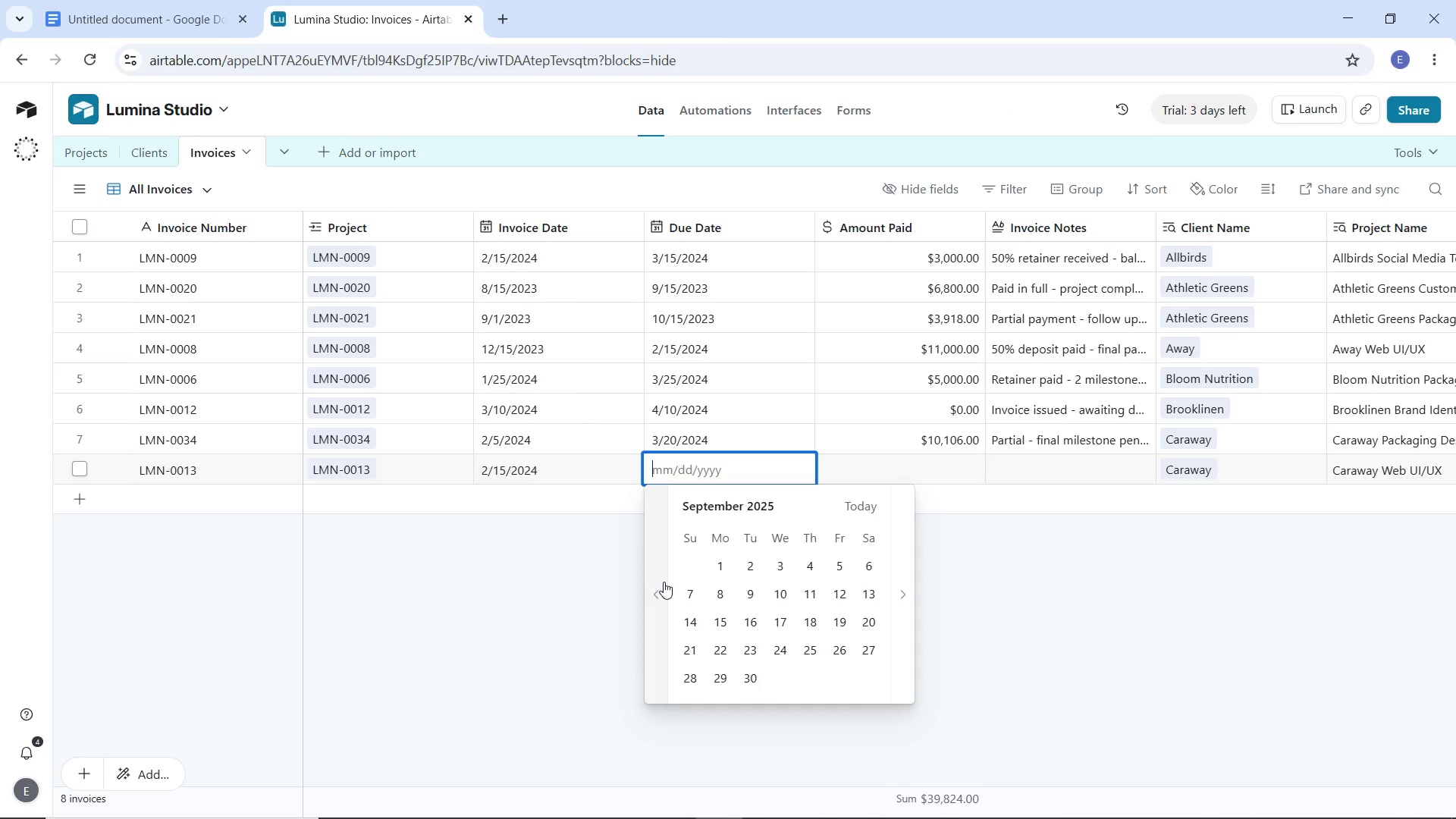 
triple_click([664, 582])
 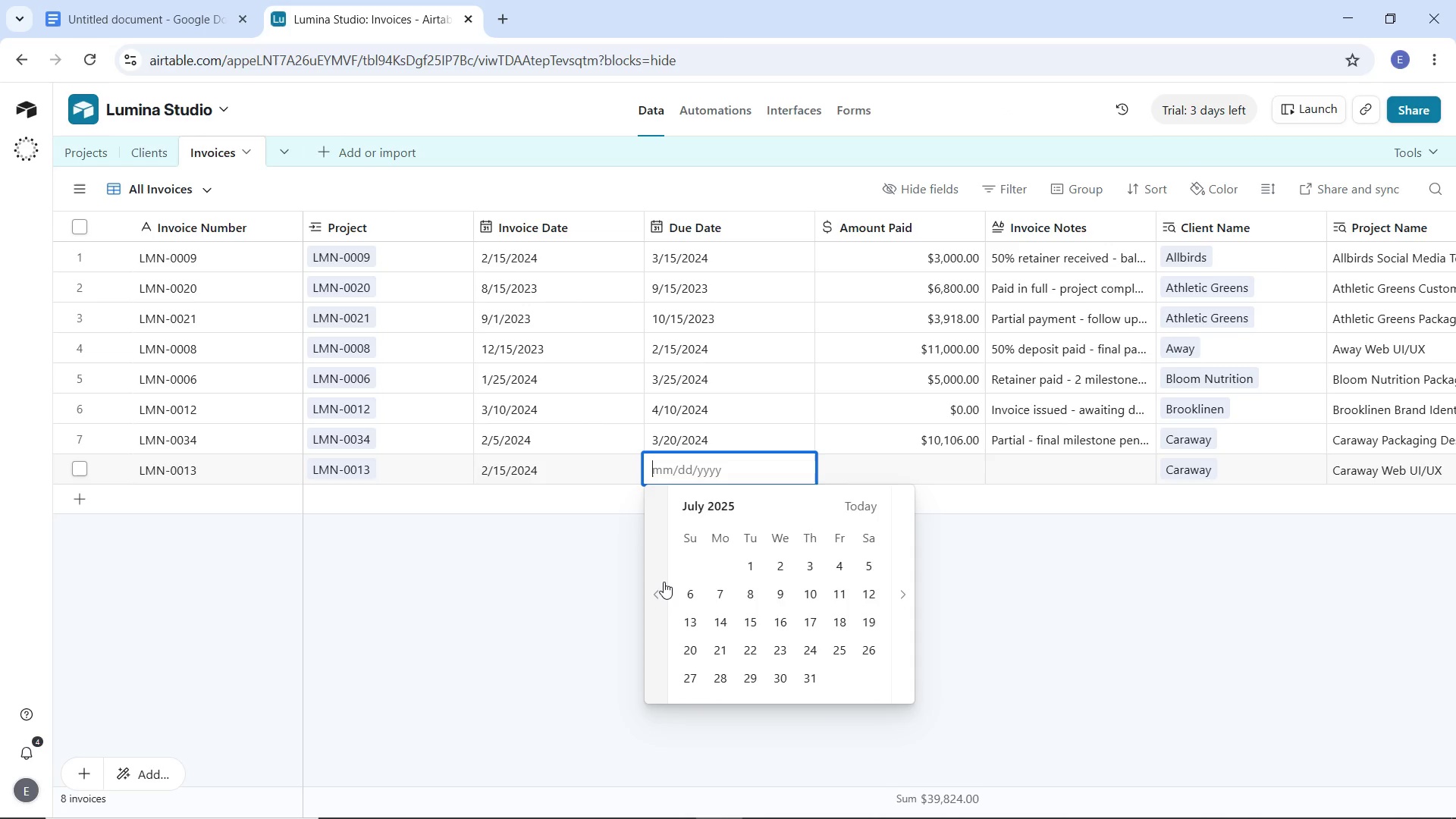 
triple_click([664, 582])
 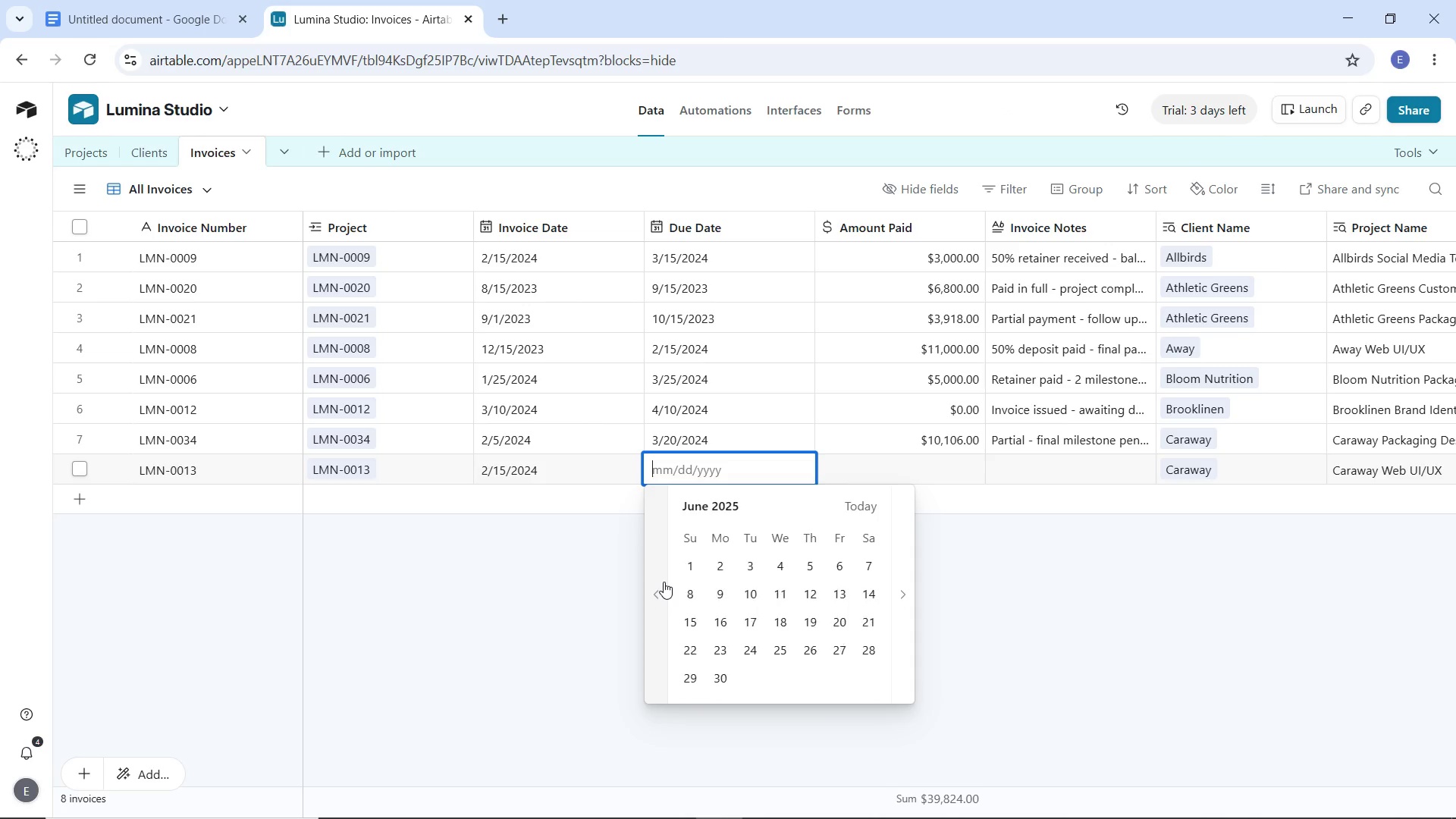 
triple_click([664, 582])
 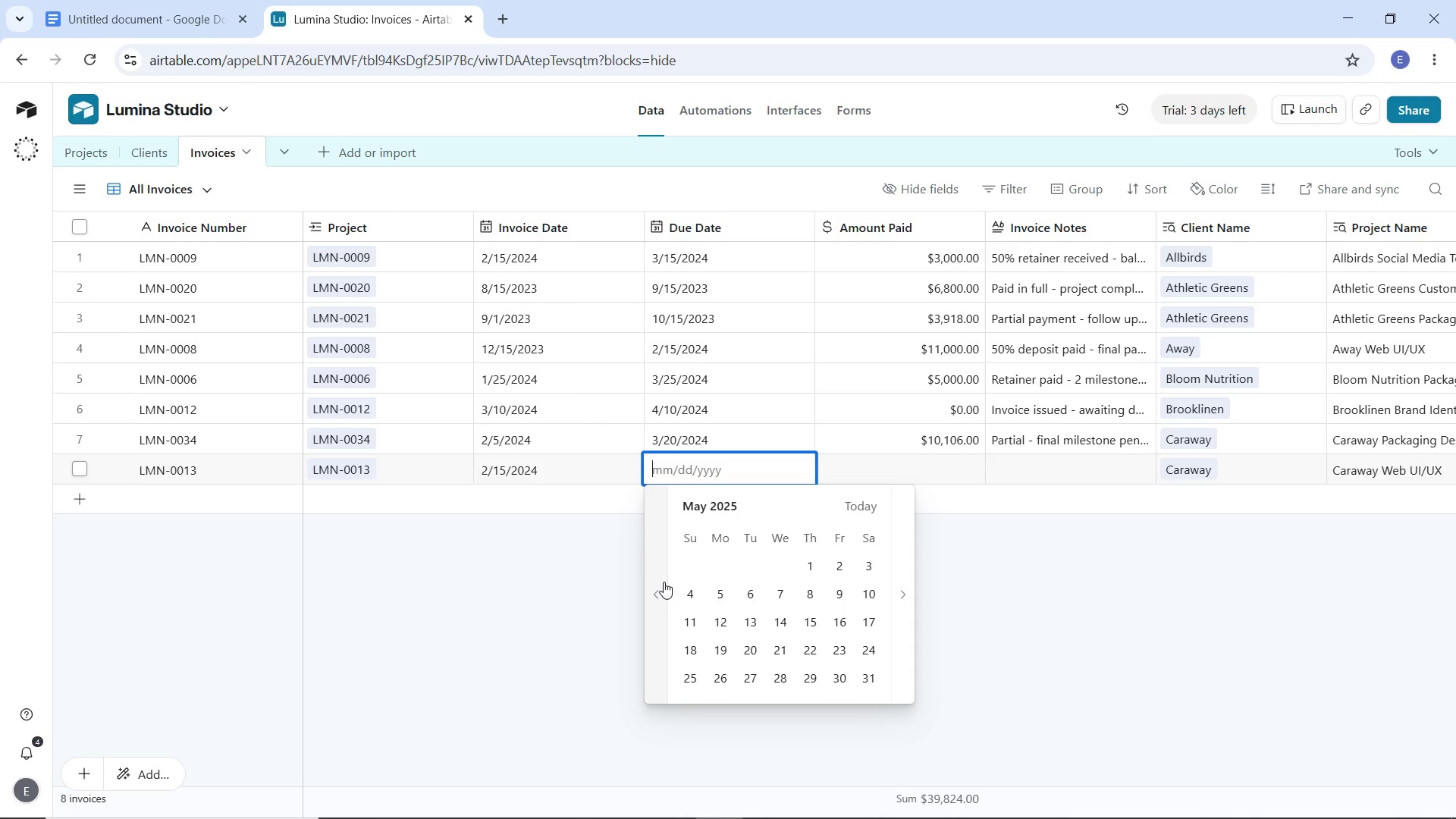 
triple_click([664, 582])
 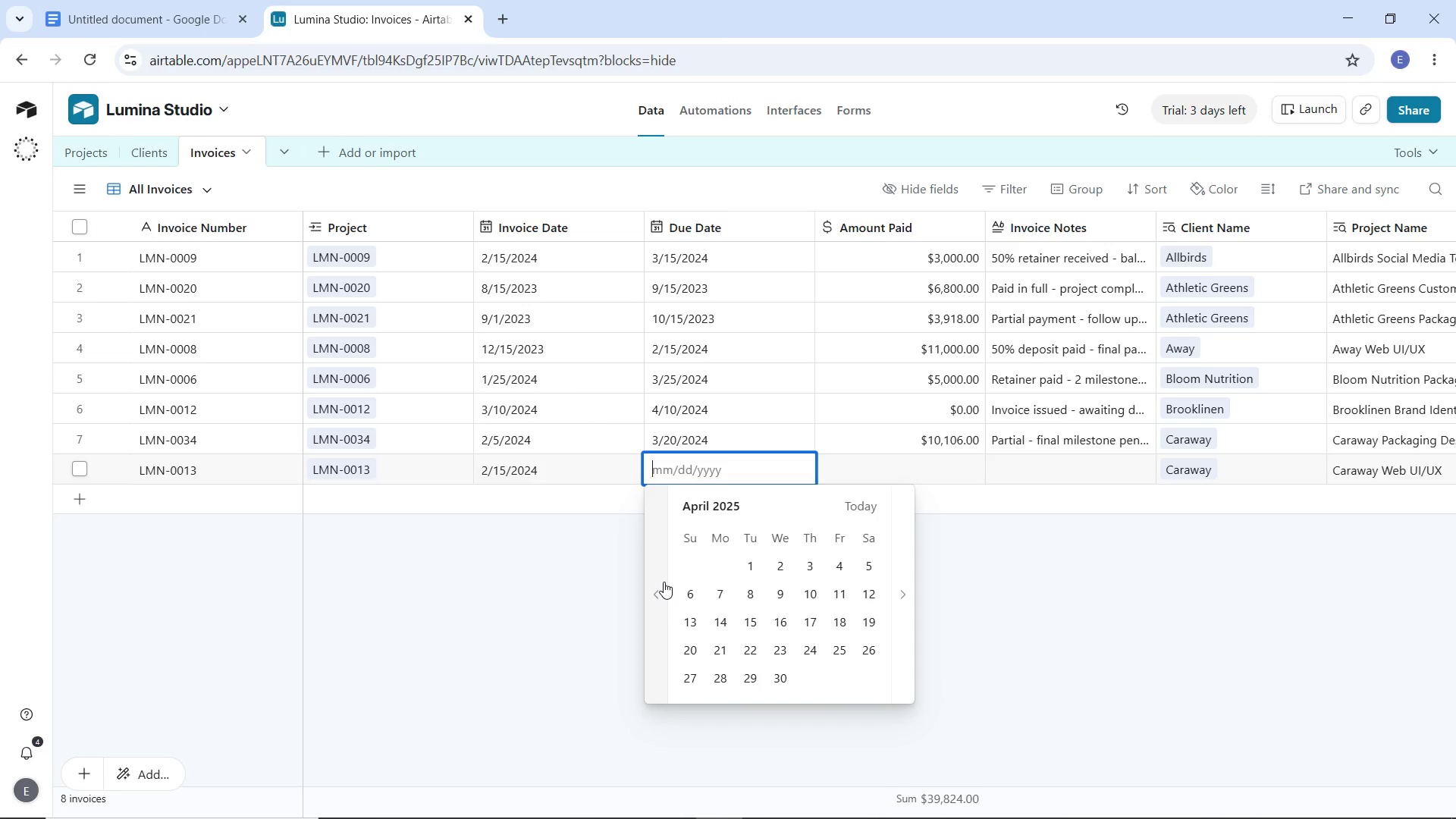 
triple_click([664, 582])
 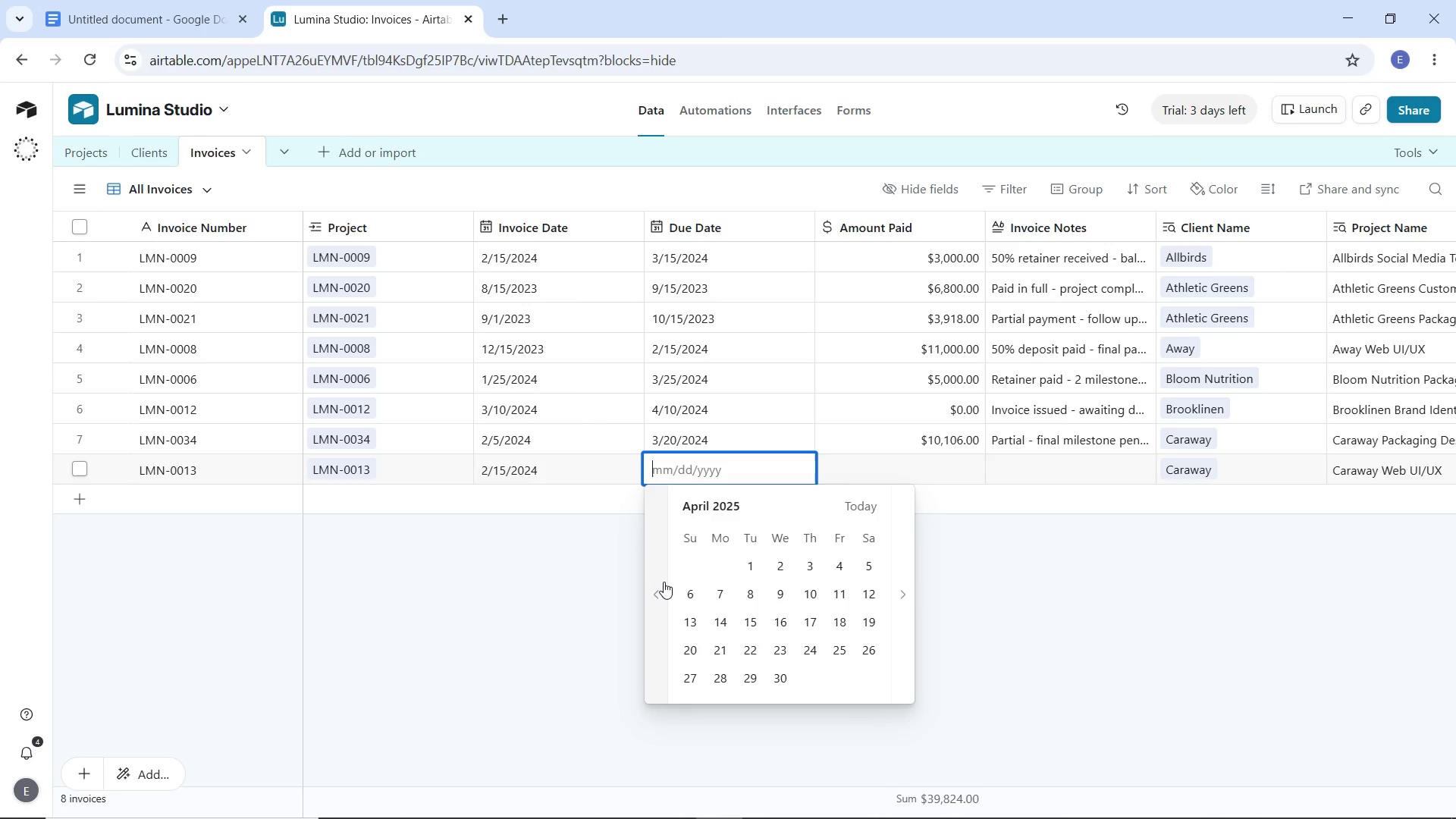 
triple_click([664, 582])
 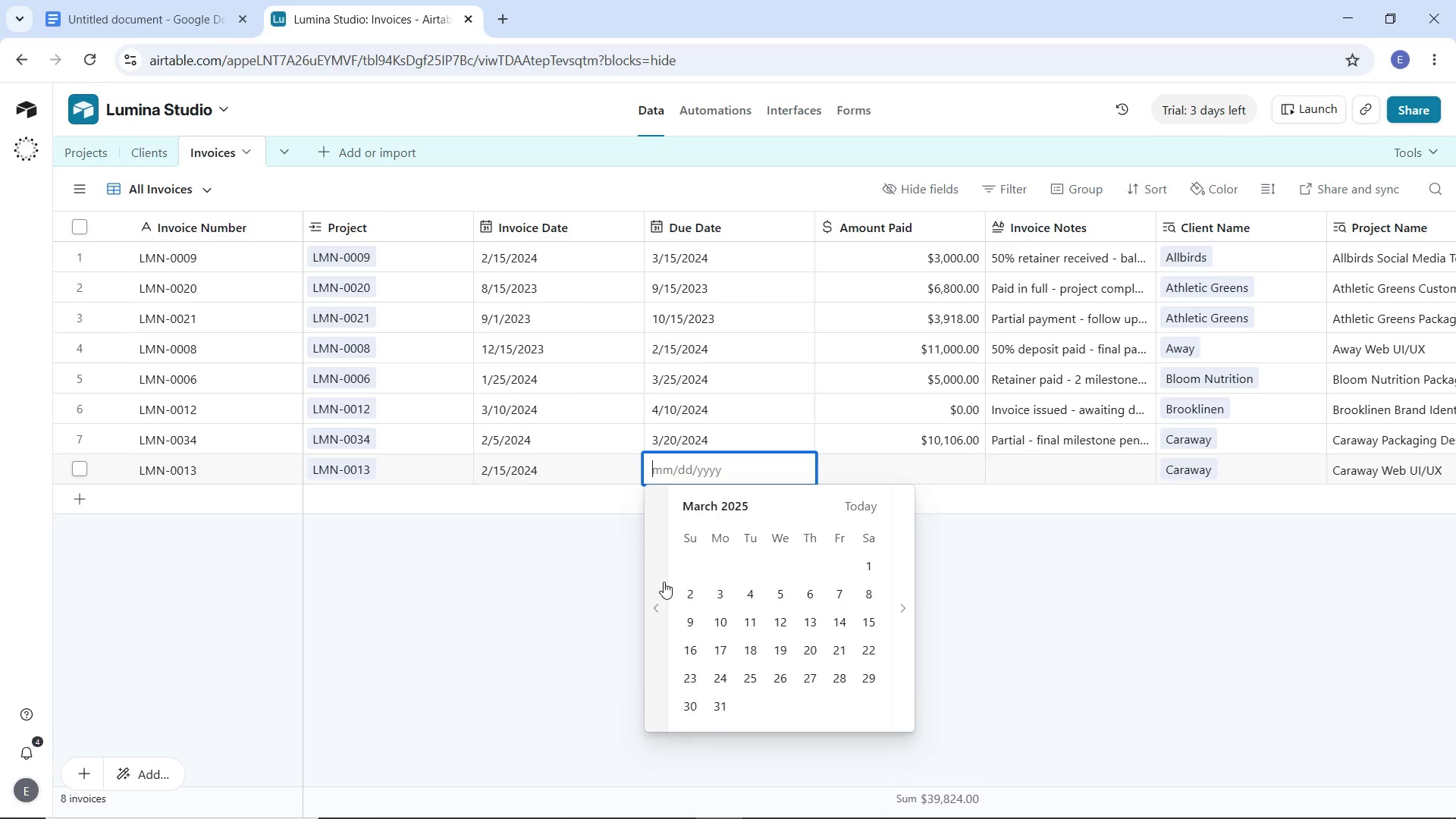 
triple_click([664, 582])
 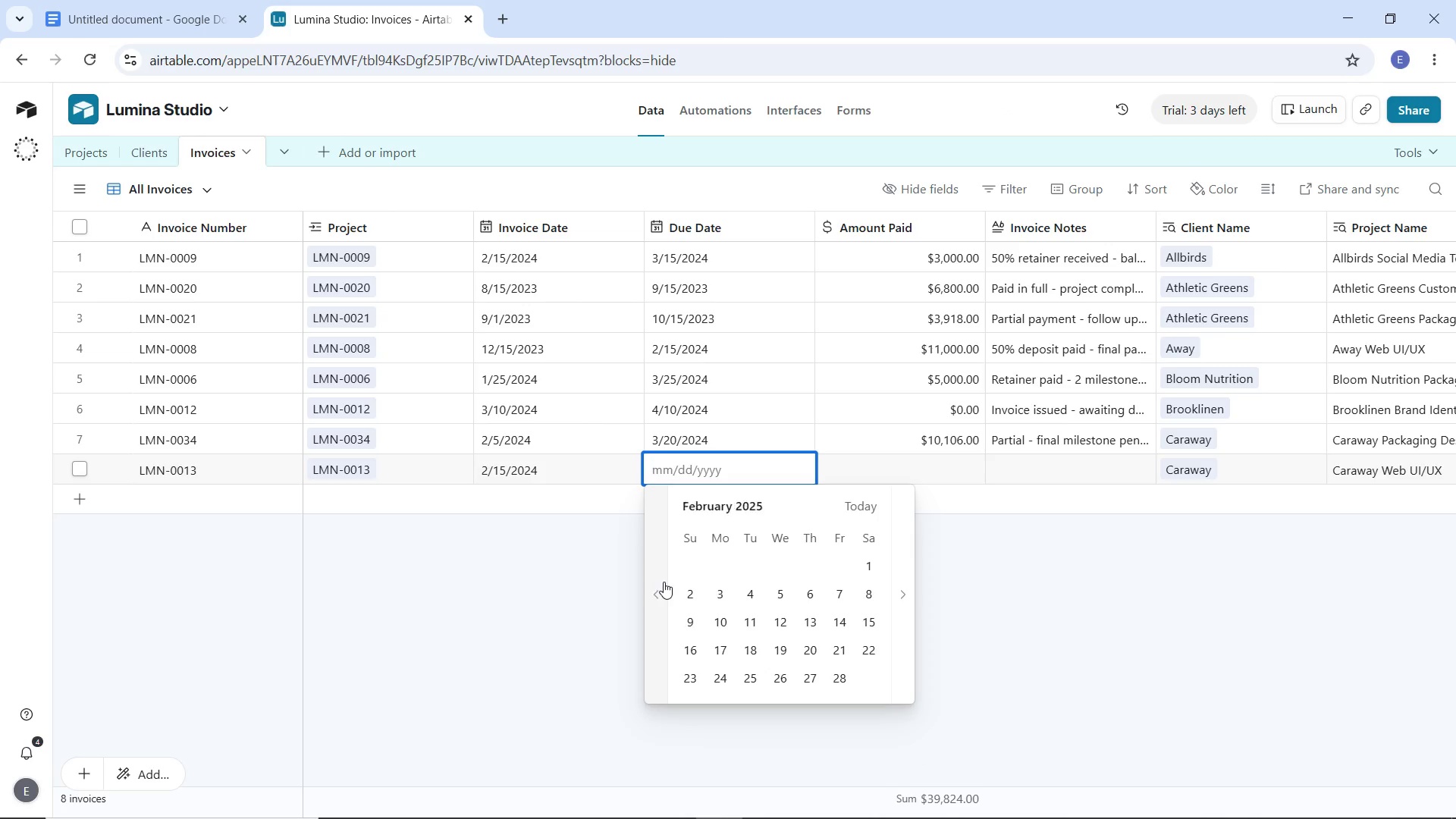 
triple_click([664, 582])
 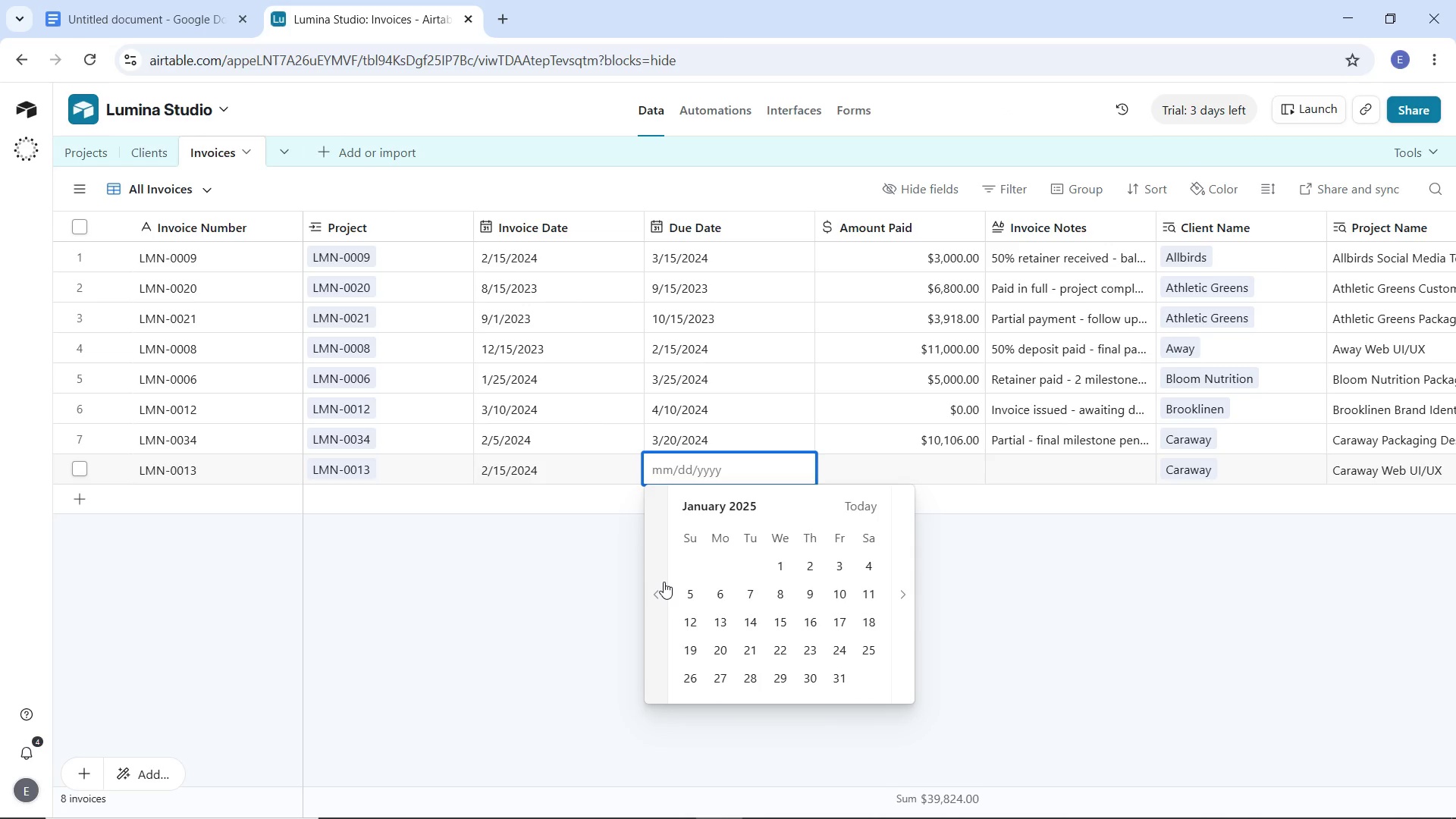 
triple_click([664, 582])
 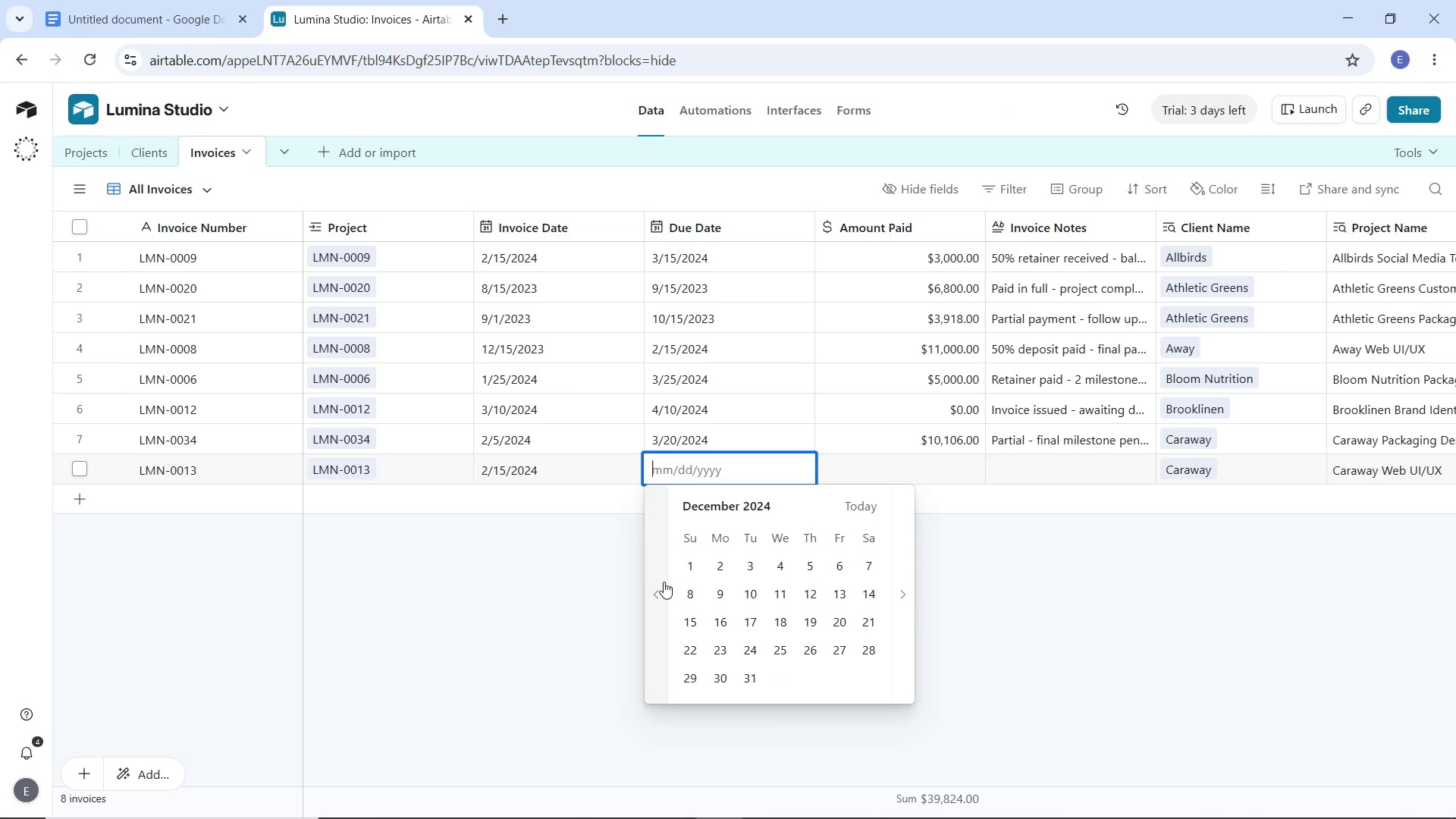 
triple_click([664, 582])
 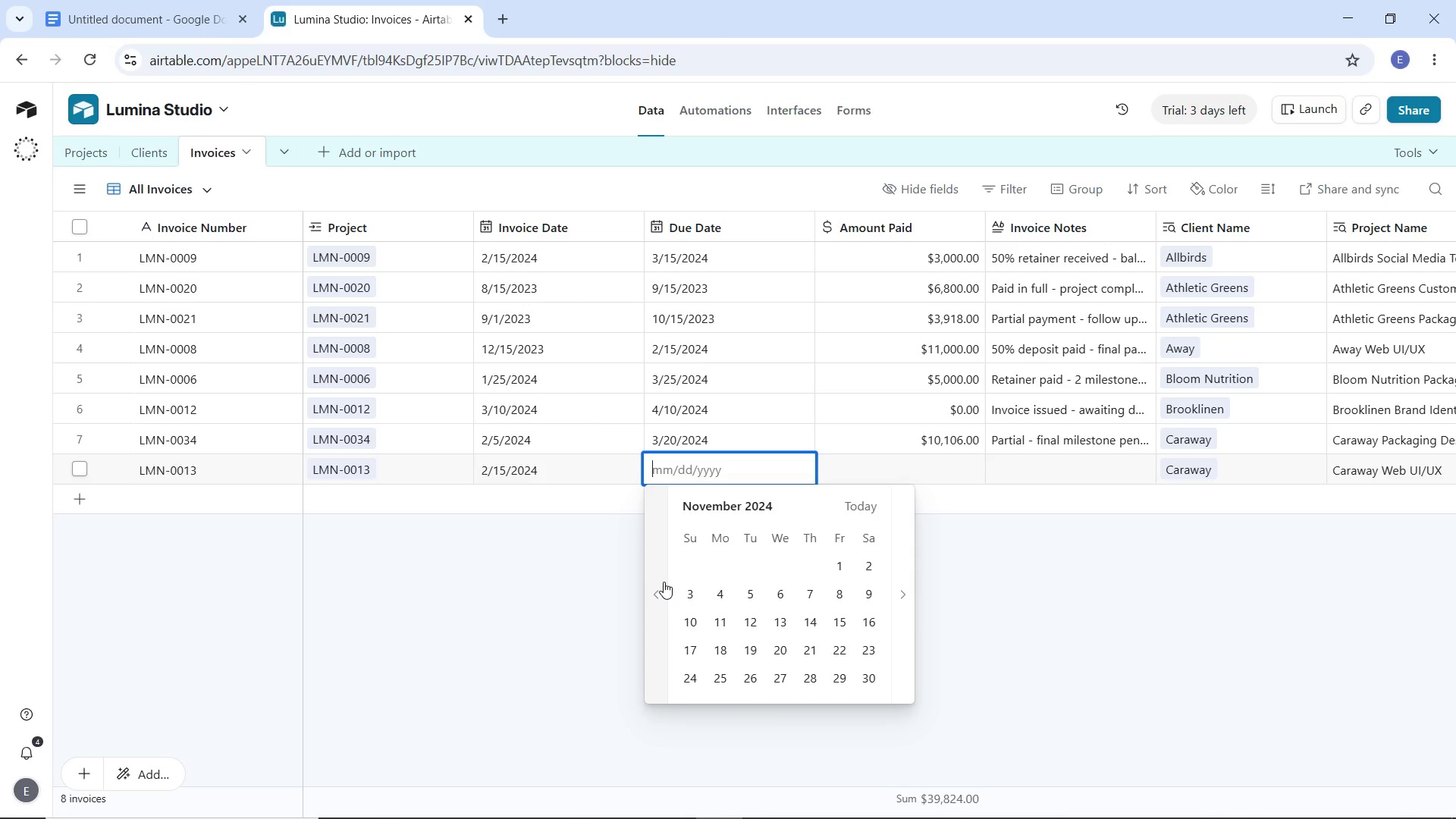 
triple_click([664, 582])
 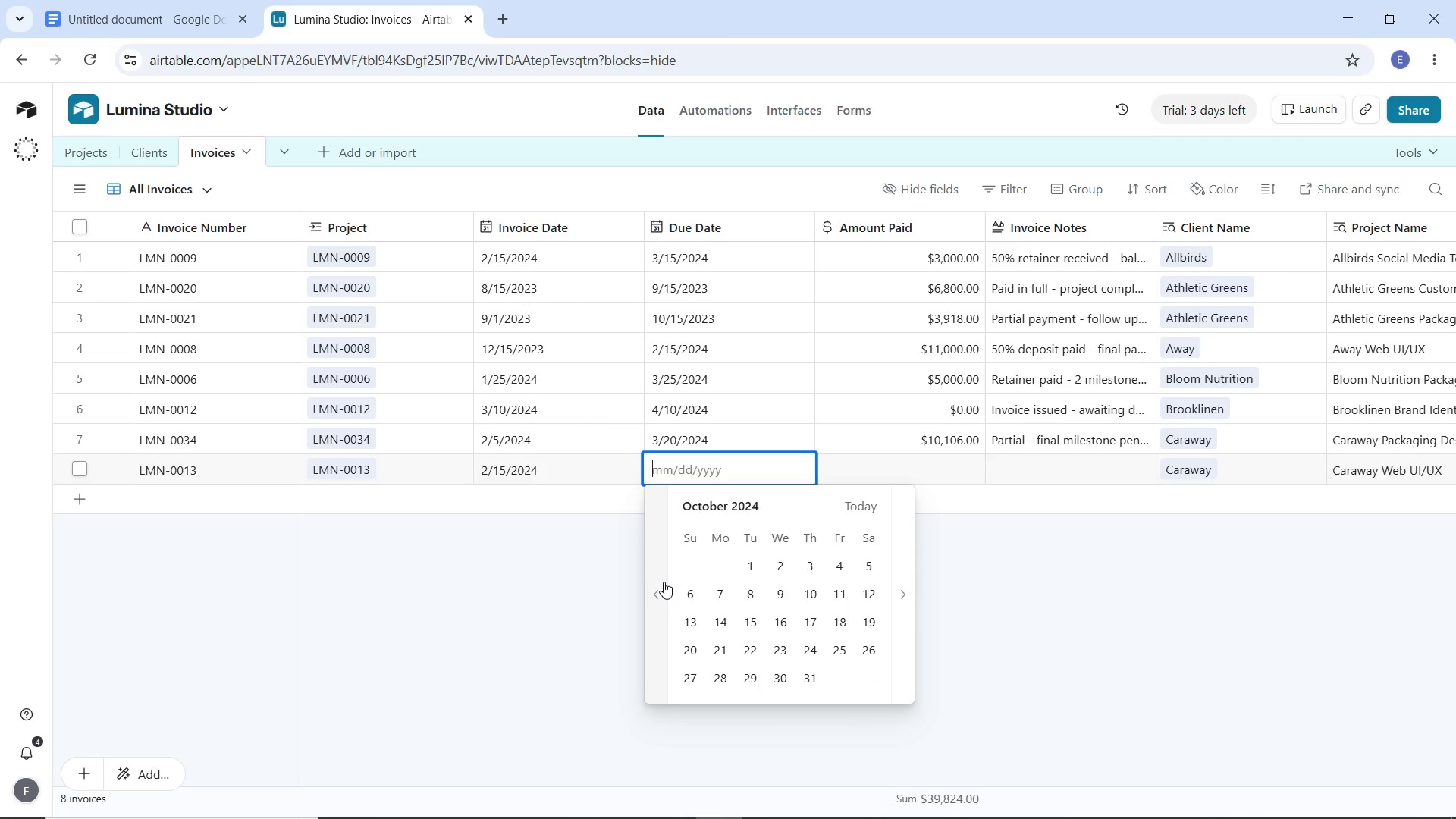 
triple_click([664, 582])
 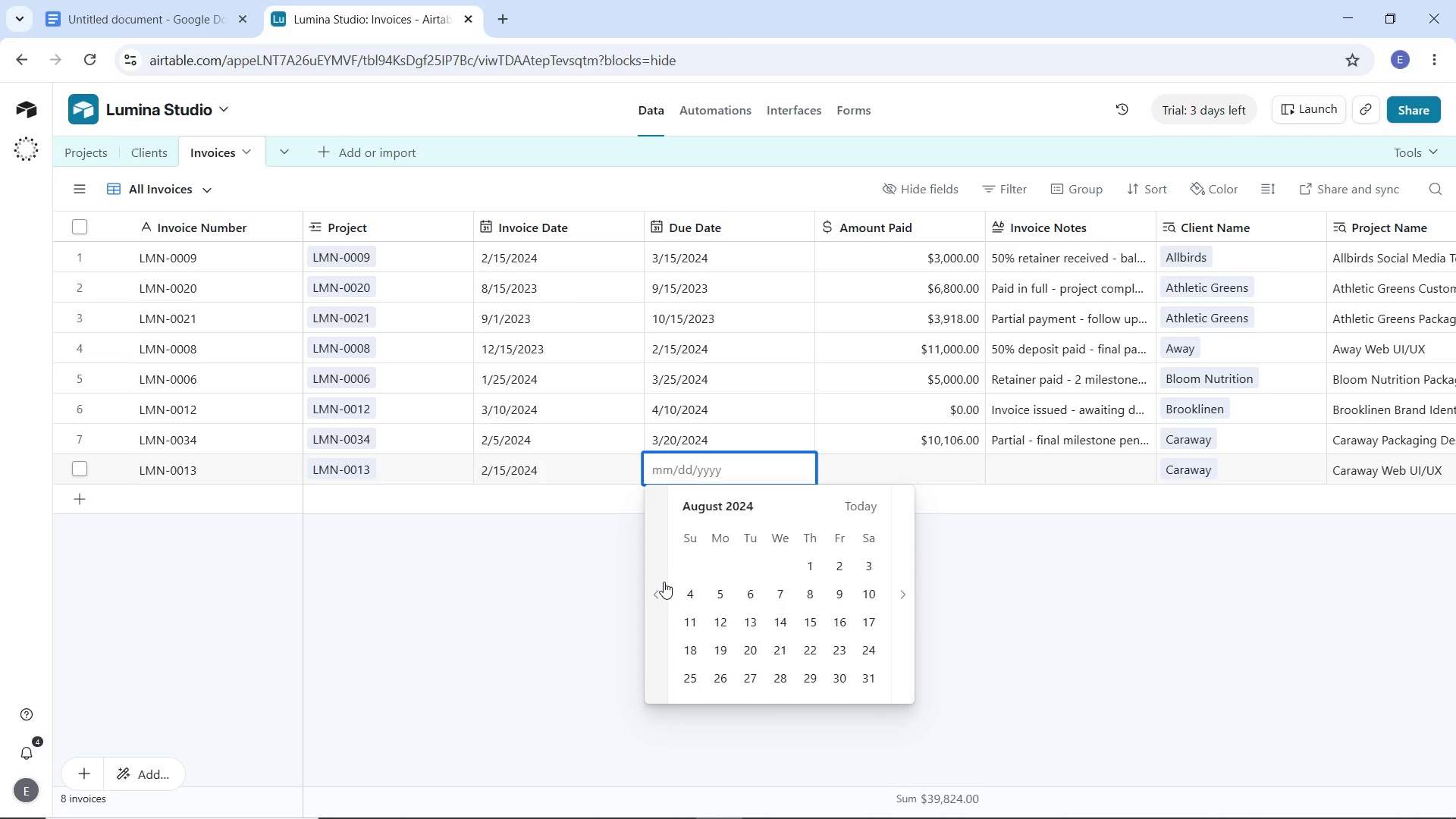 
triple_click([664, 582])
 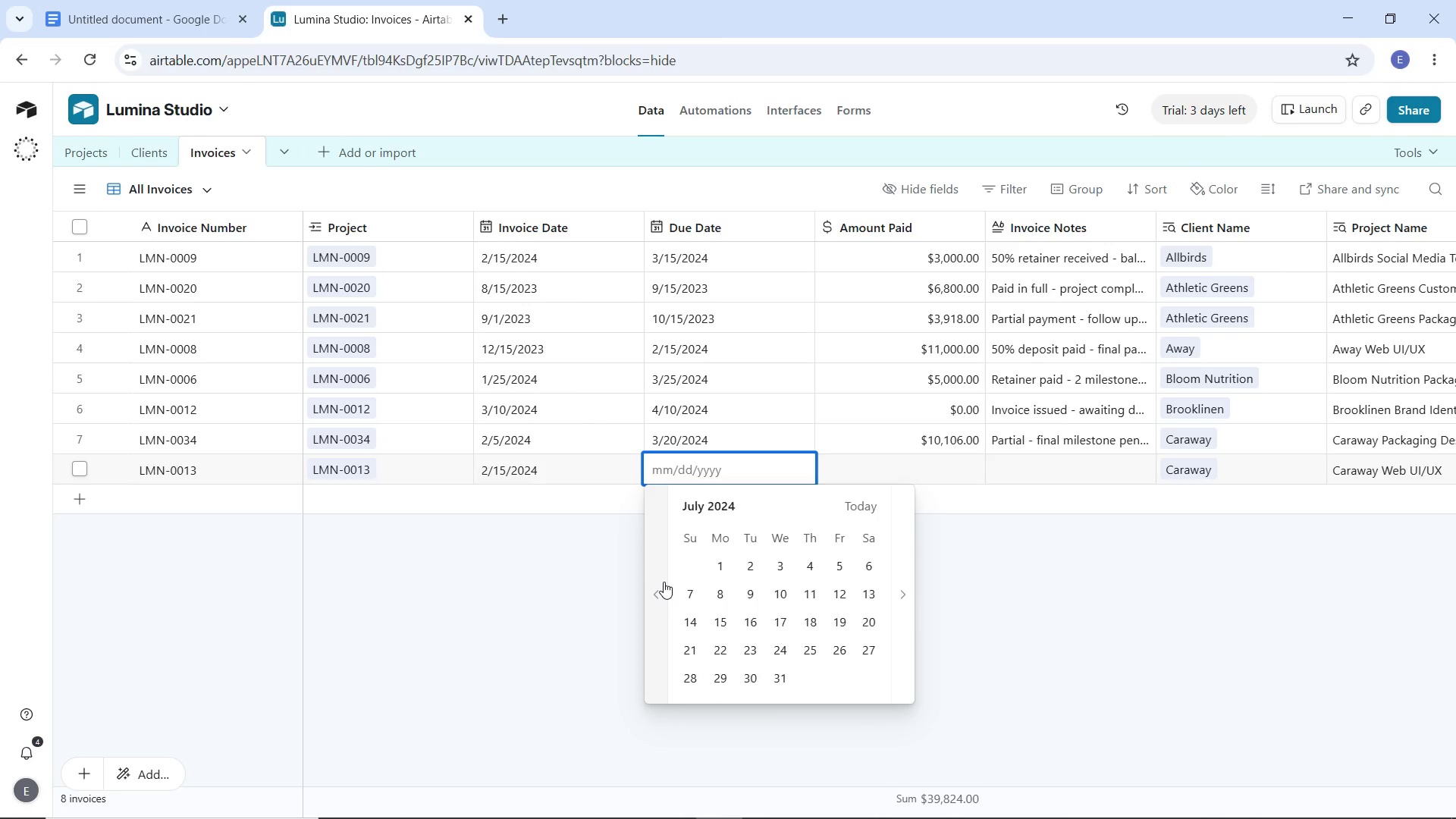 
triple_click([664, 582])
 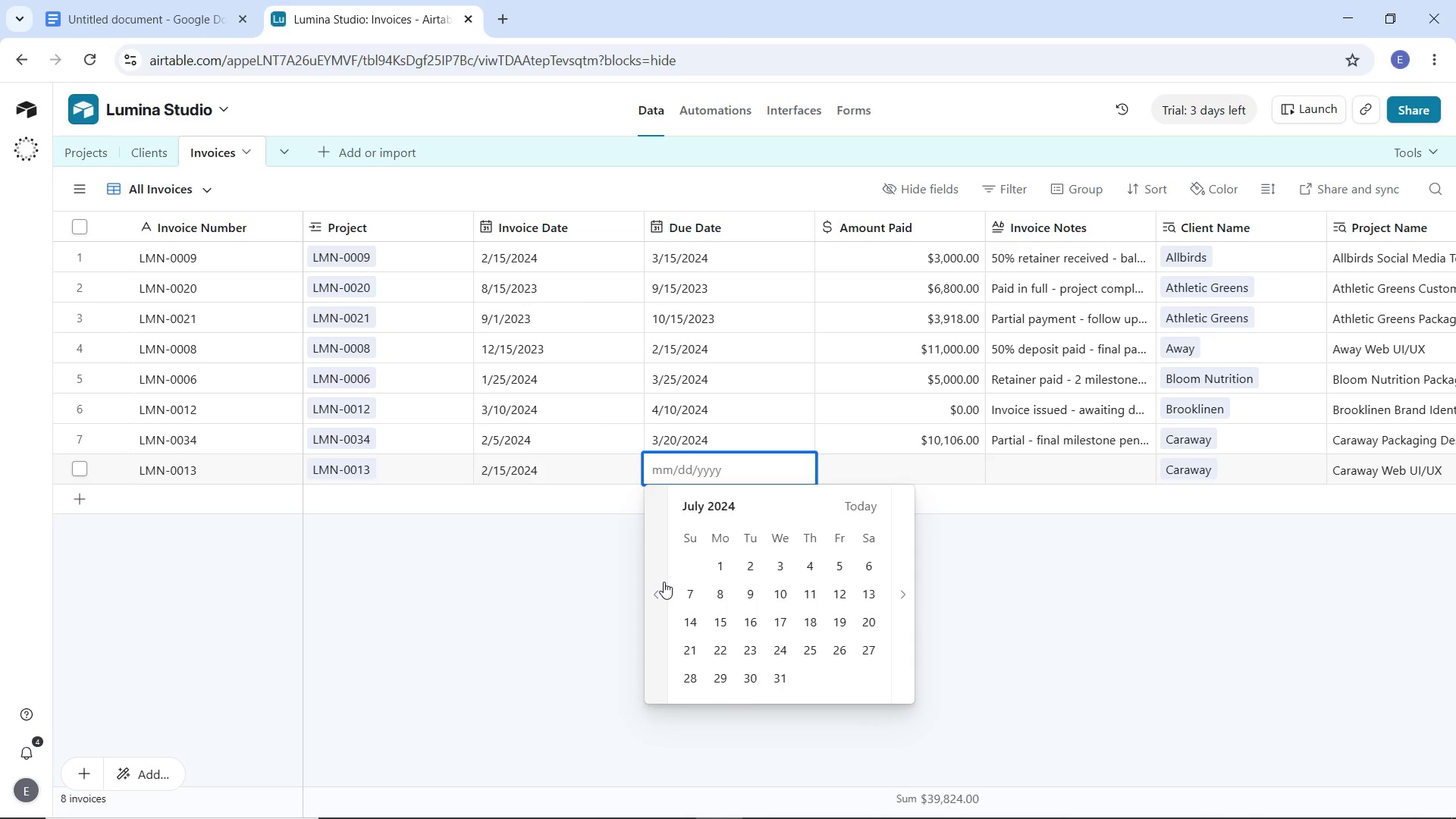 
triple_click([664, 582])
 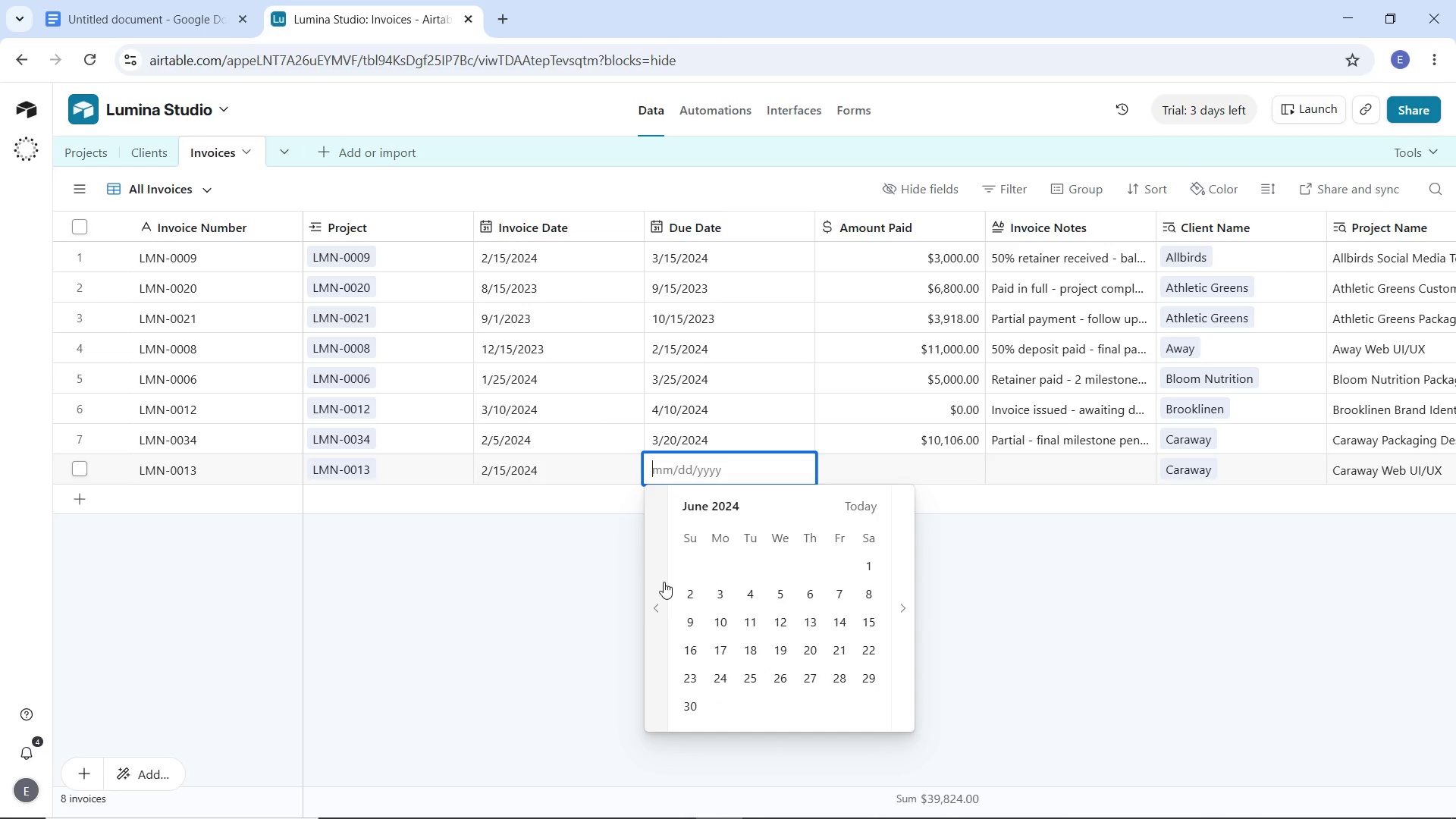 
triple_click([664, 582])
 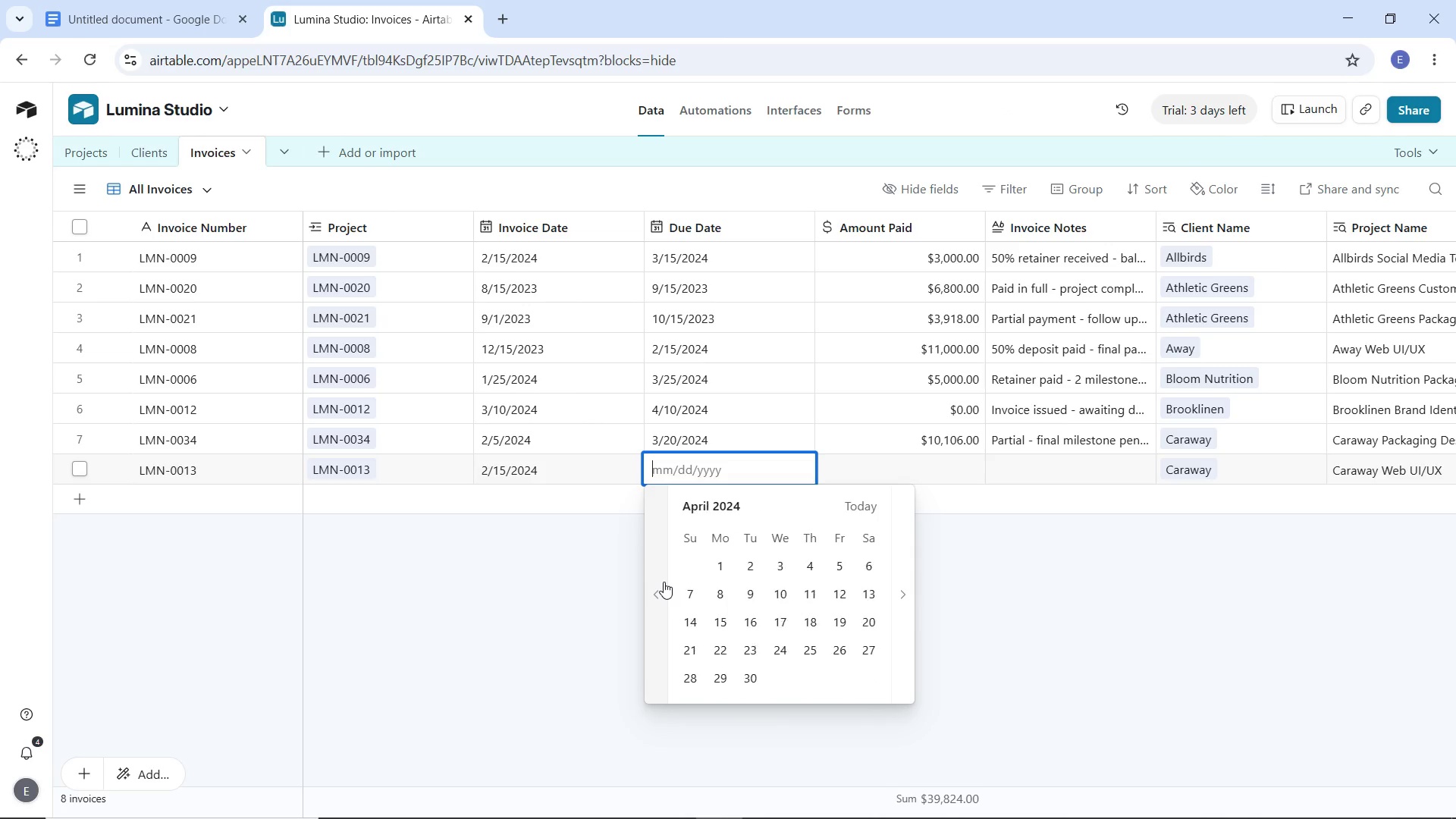 
triple_click([664, 582])
 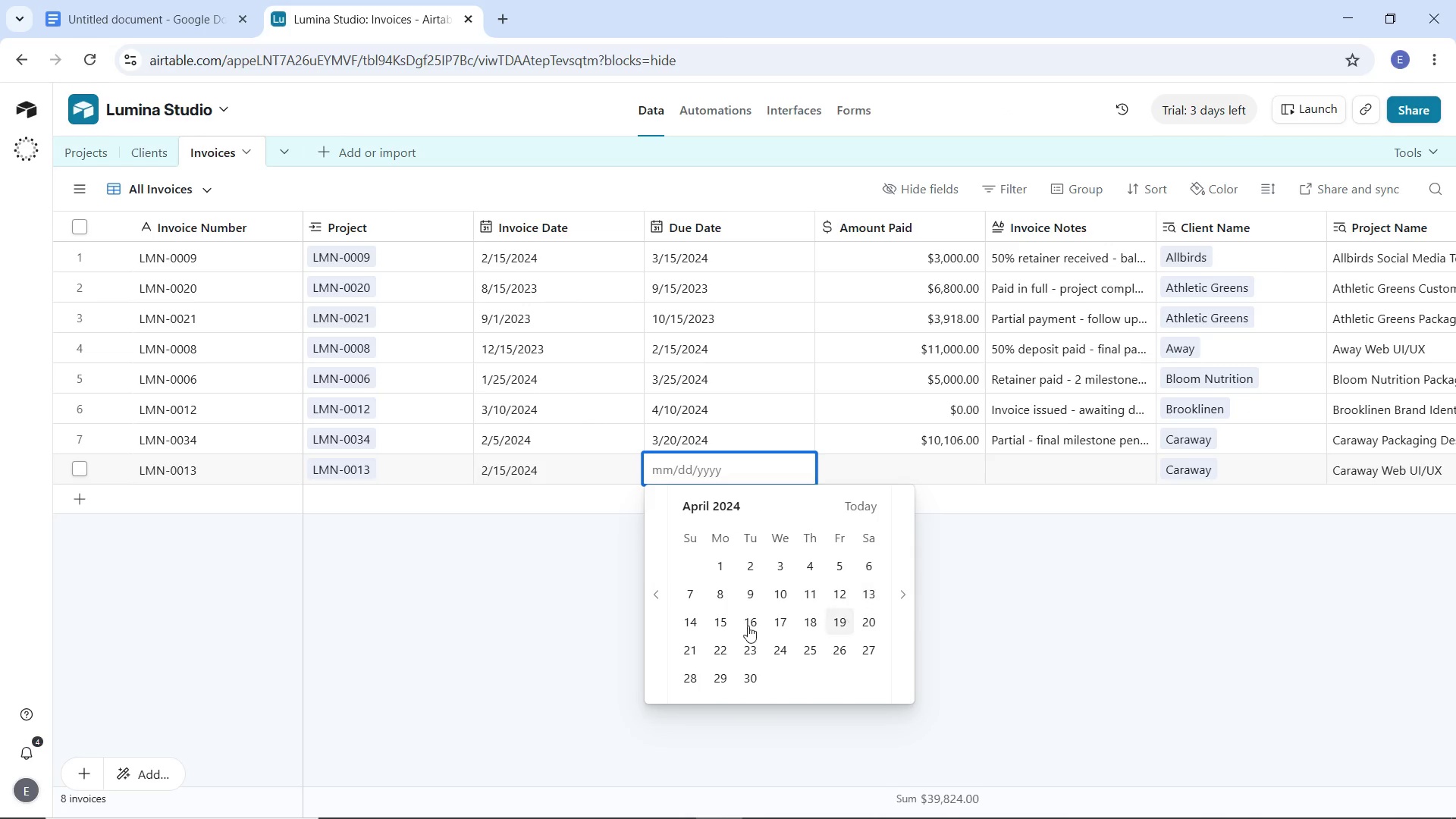 
left_click([726, 627])
 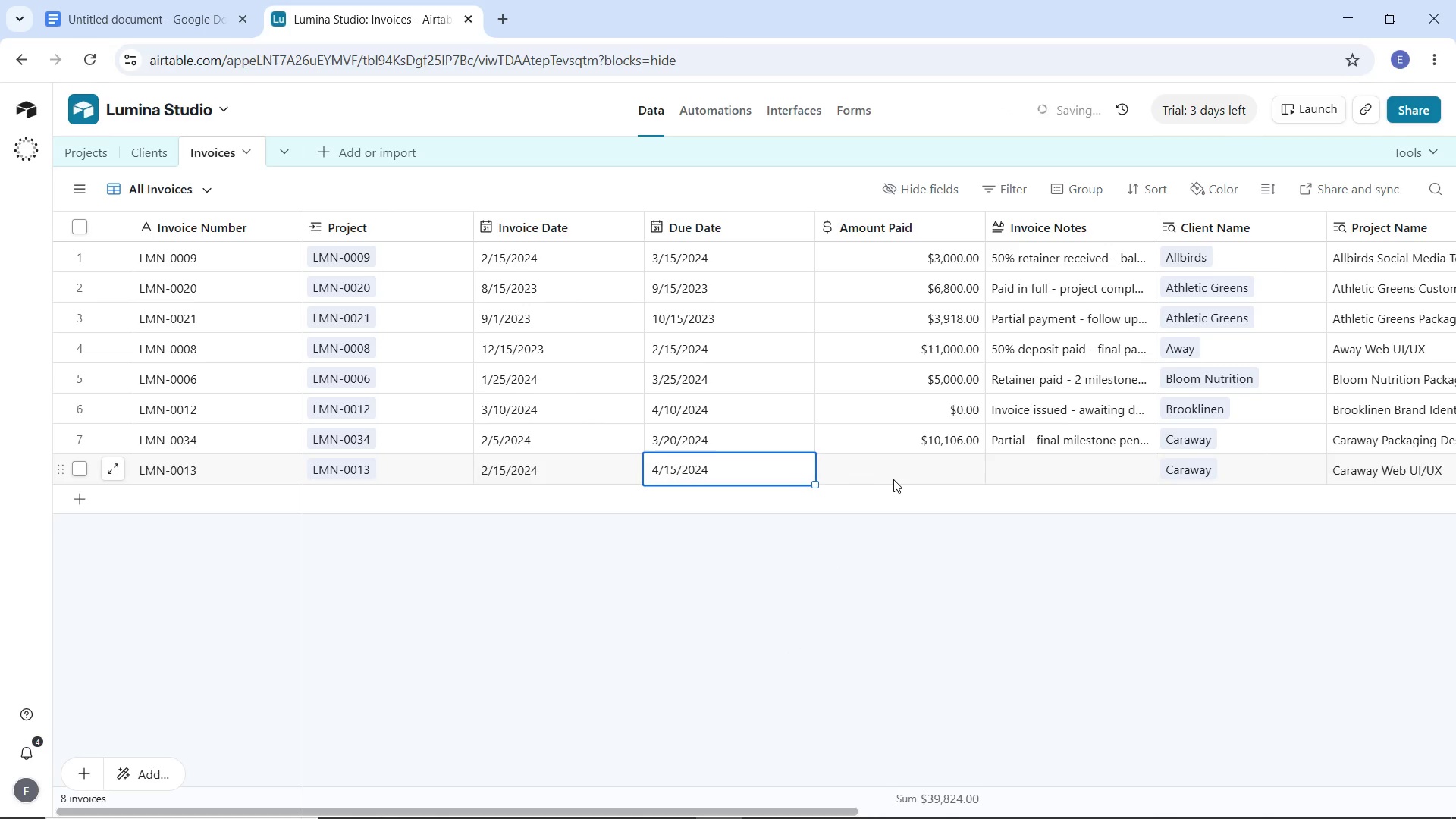 
double_click([893, 479])
 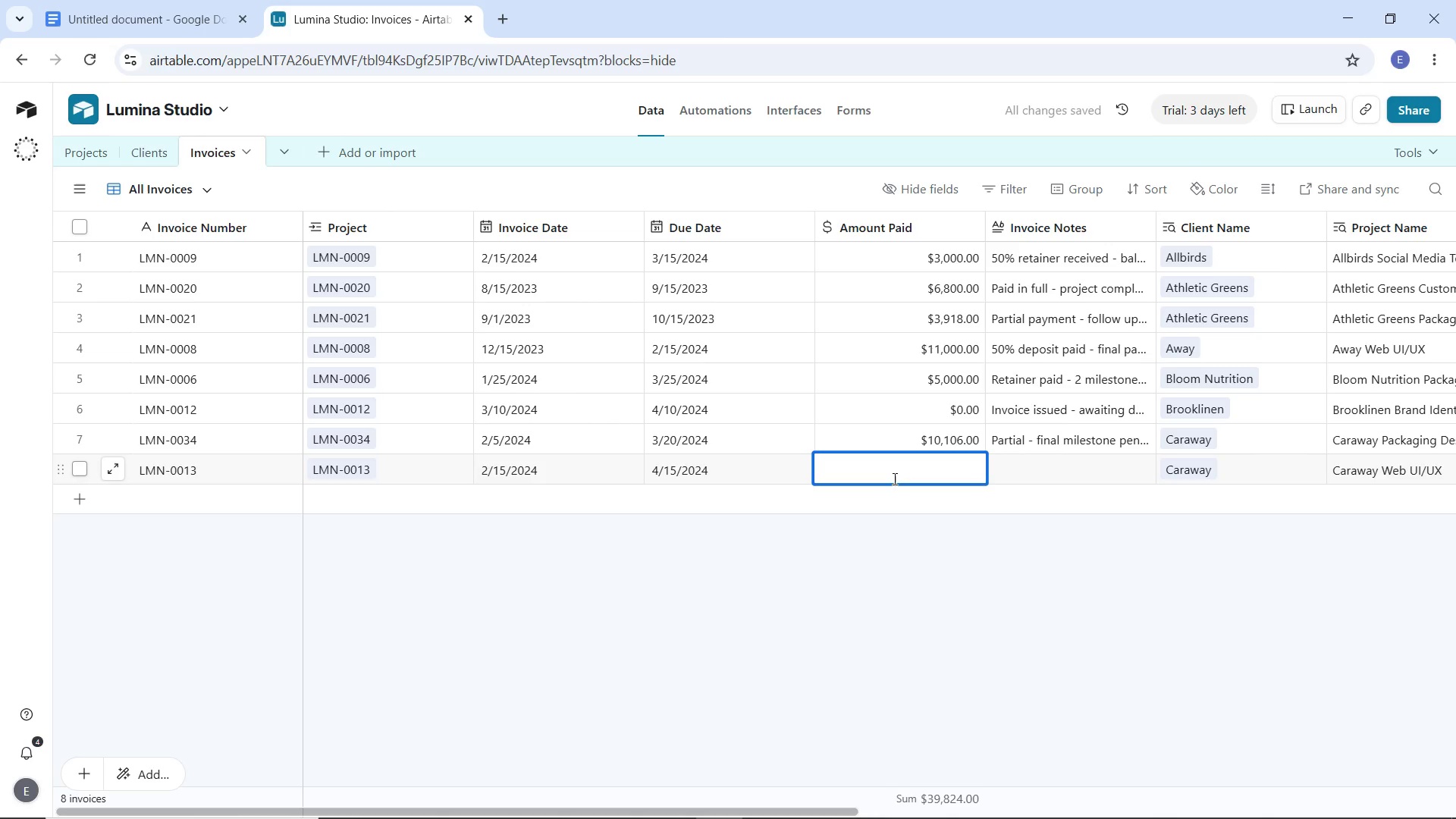 
type(8250)
key(Tab)
 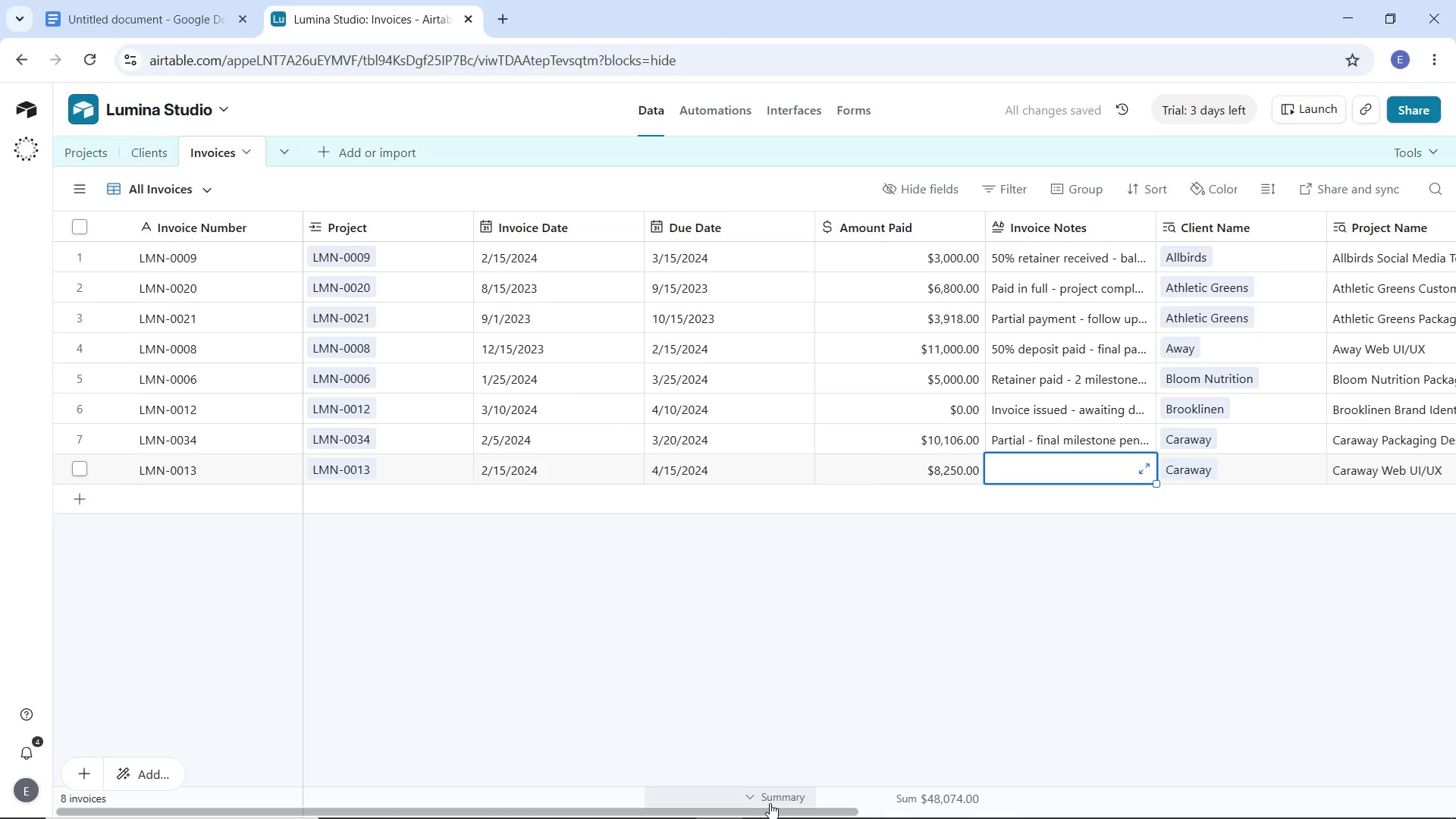 
left_click_drag(start_coordinate=[780, 808], to_coordinate=[920, 799])
 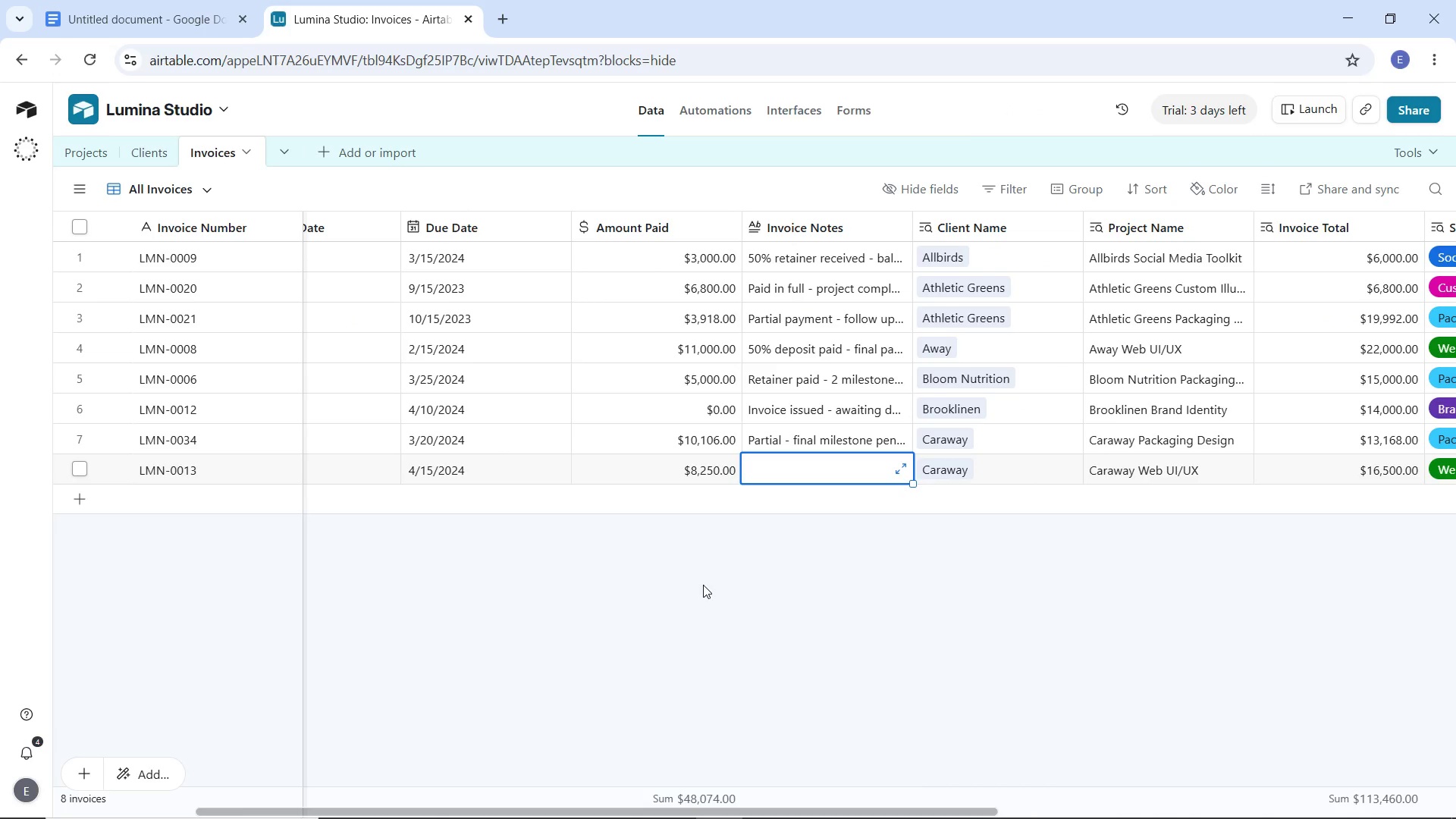 
type(50% deposit paid - balance on delivery)
 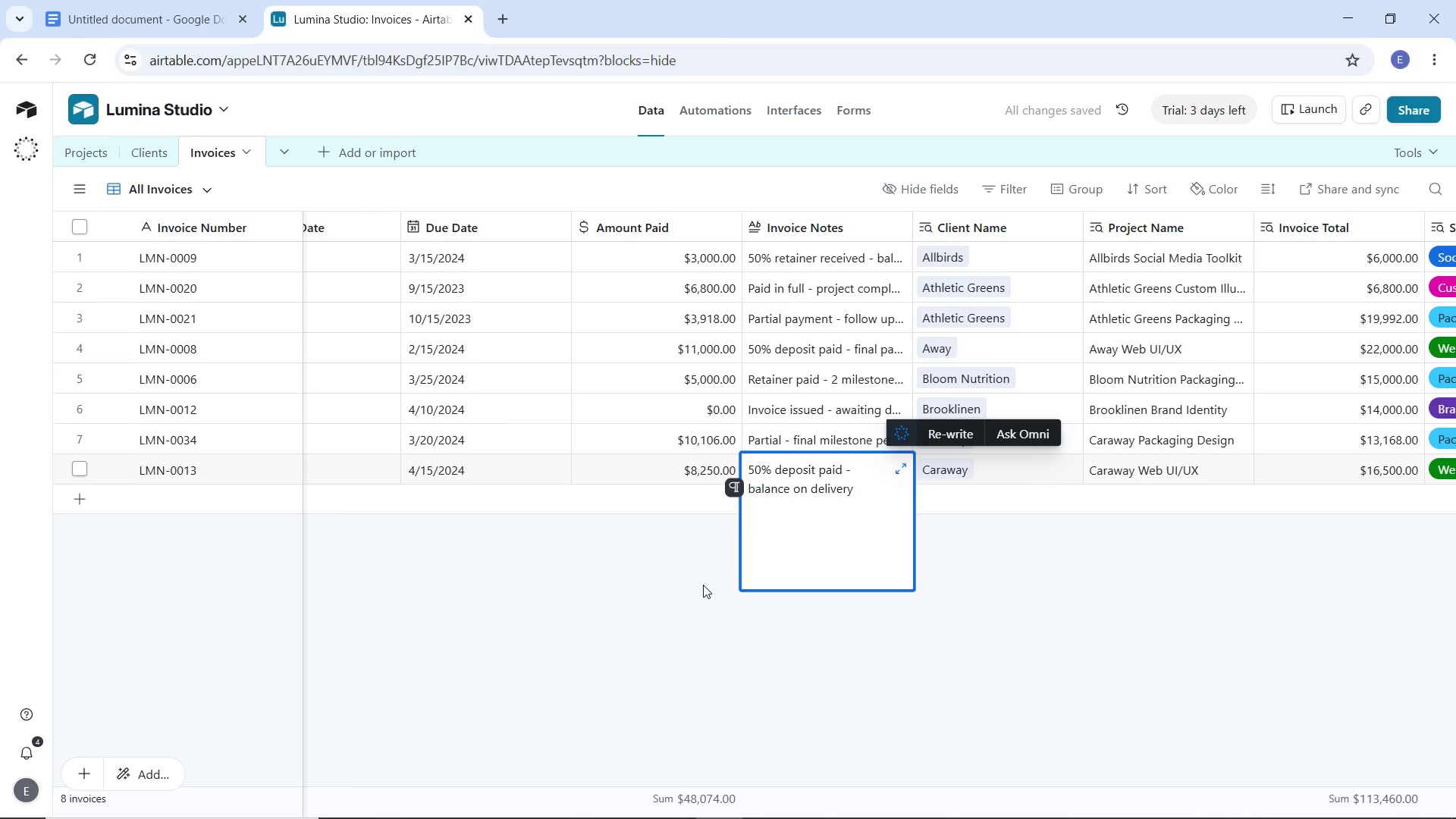 
left_click([506, 584])
 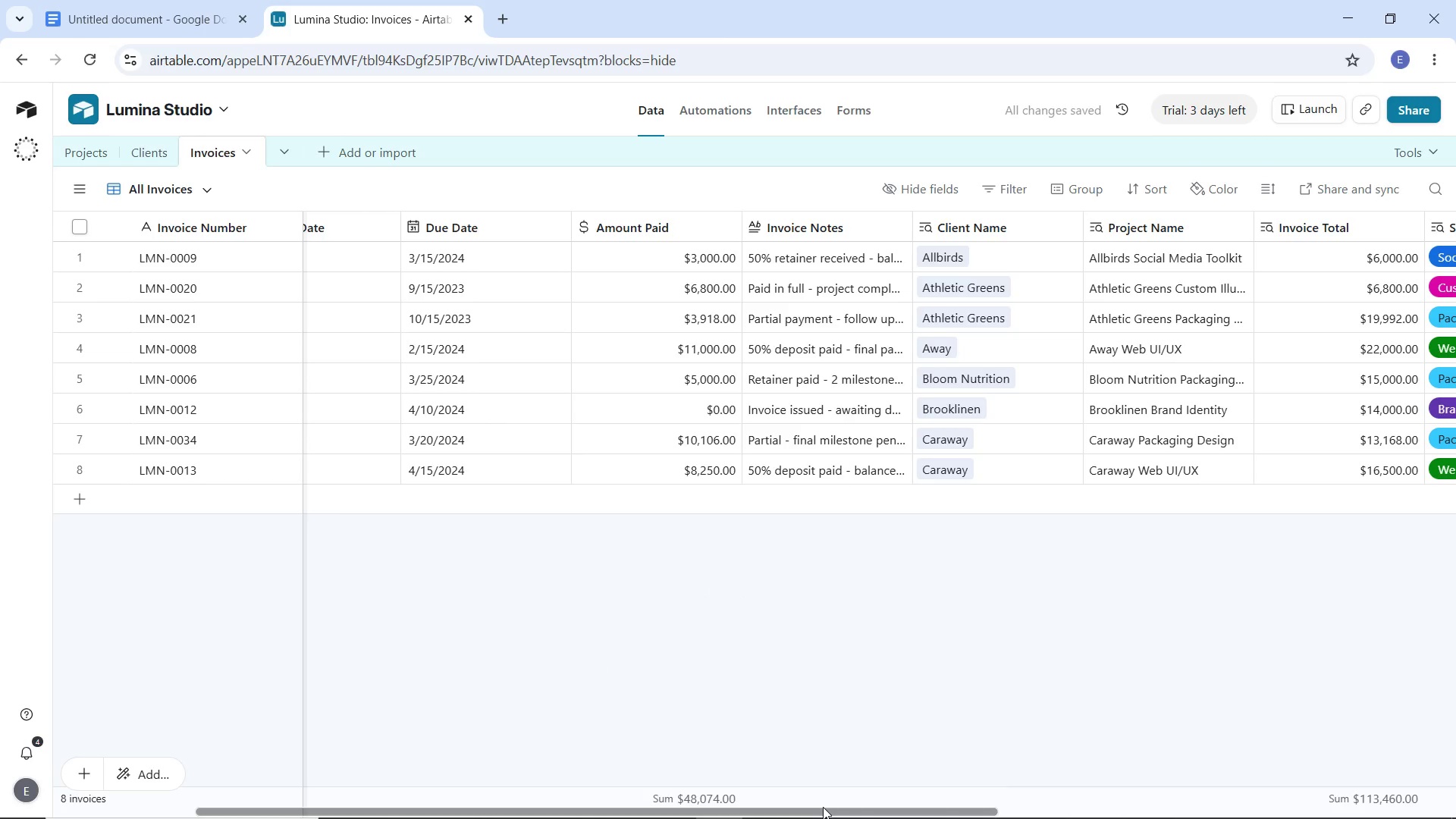 
left_click_drag(start_coordinate=[828, 810], to_coordinate=[349, 810])
 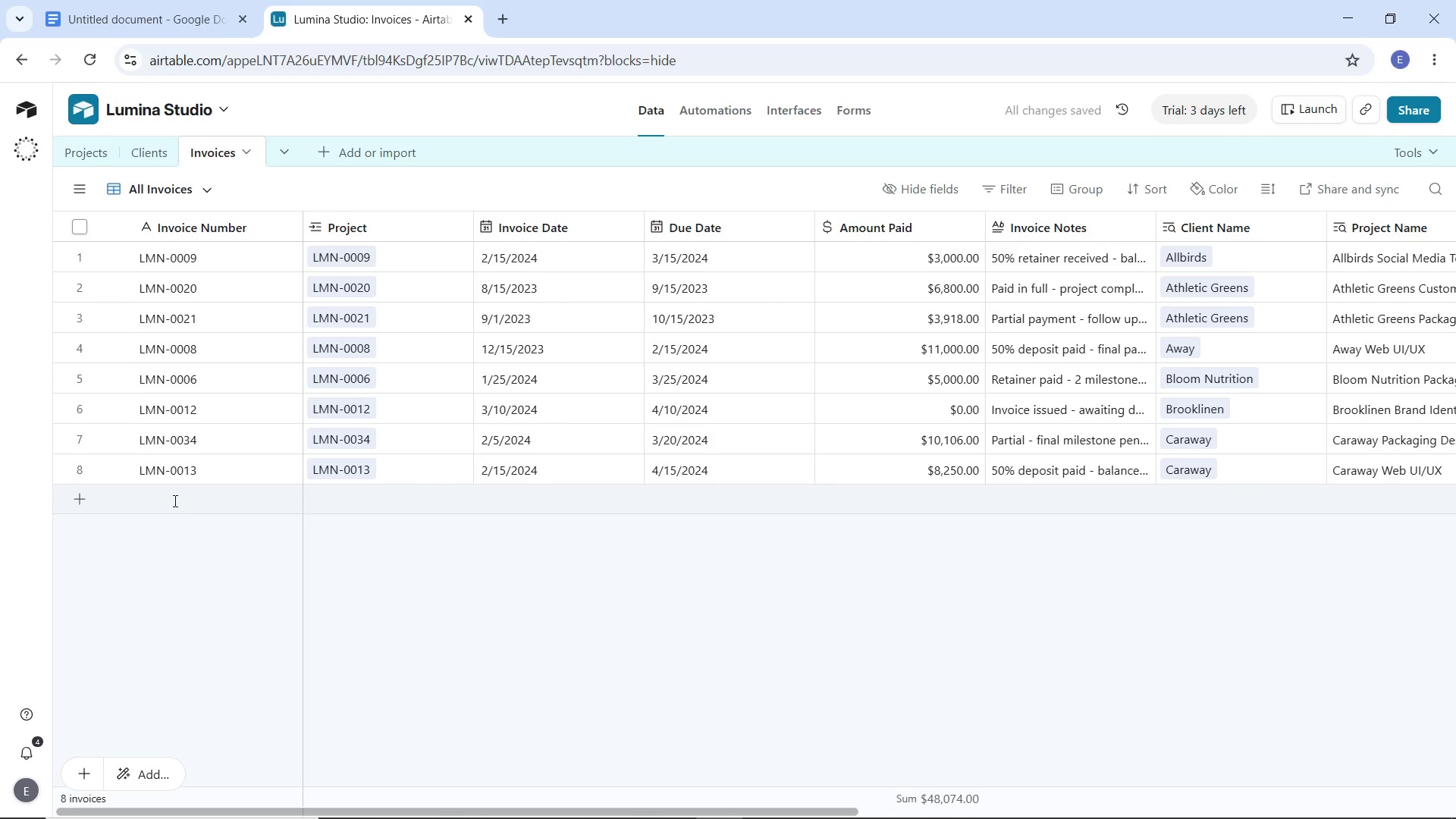 
double_click([174, 500])
 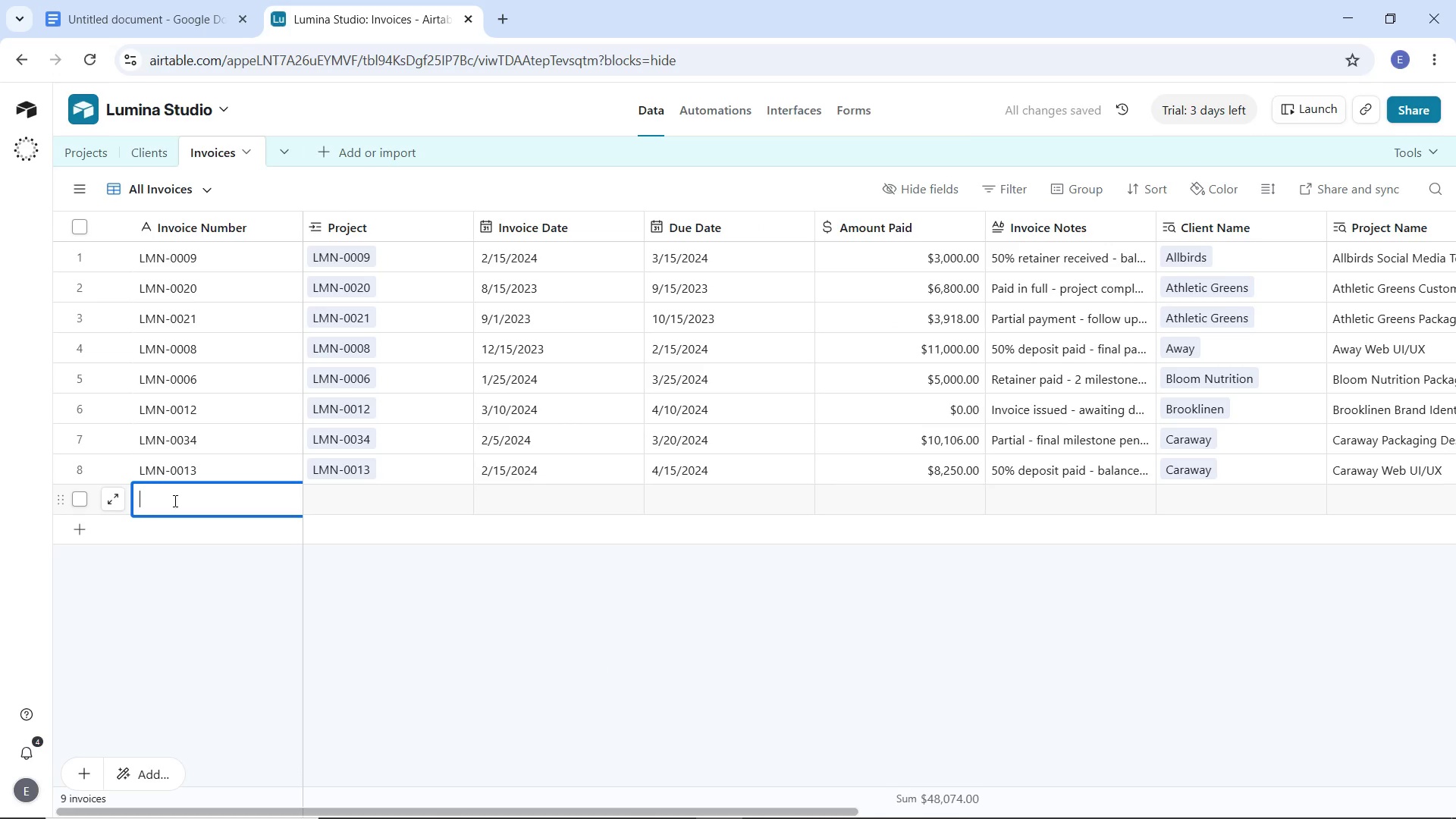 
type(LMN-0027)
key(Tab)
 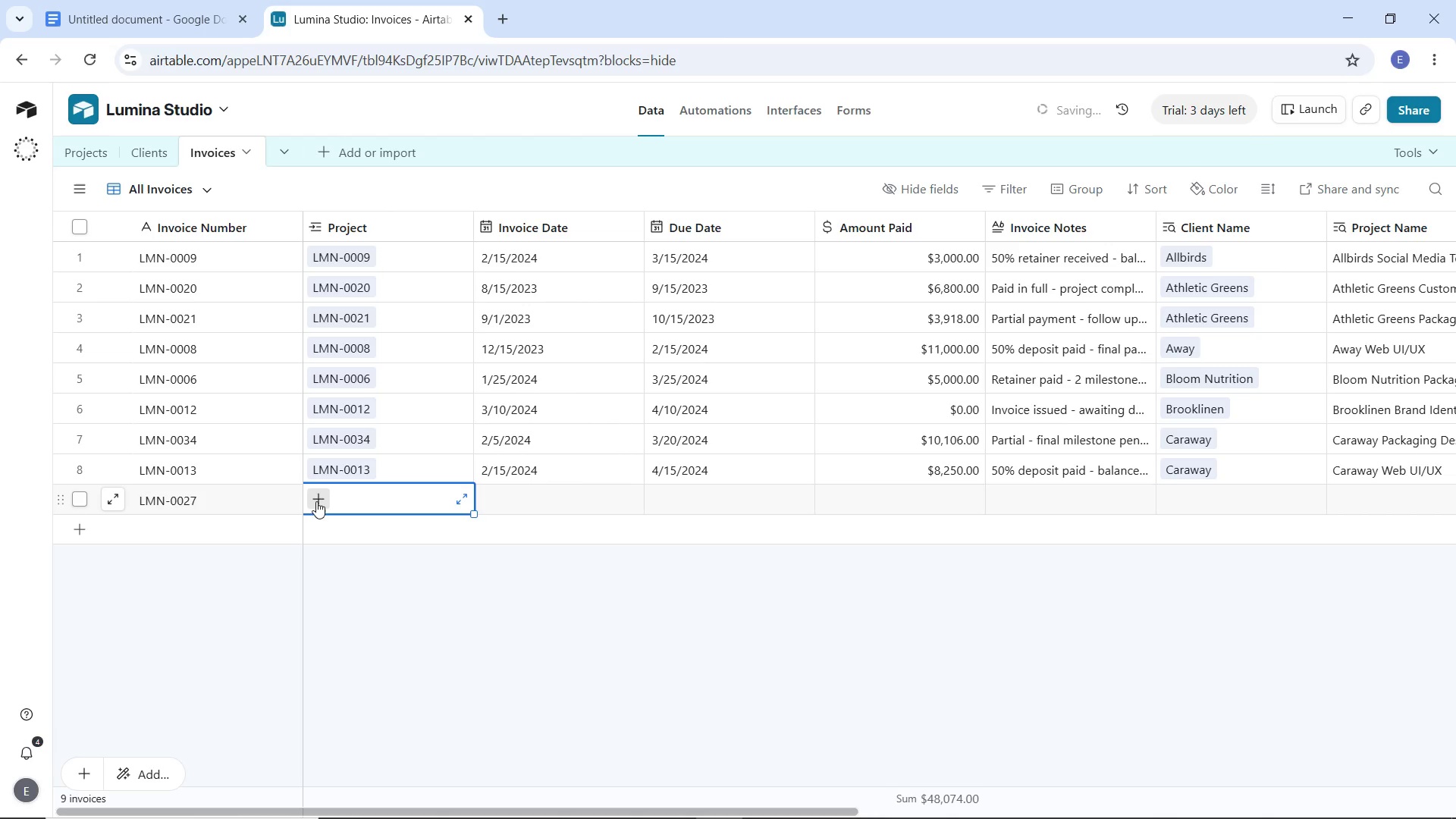 
left_click([319, 504])
 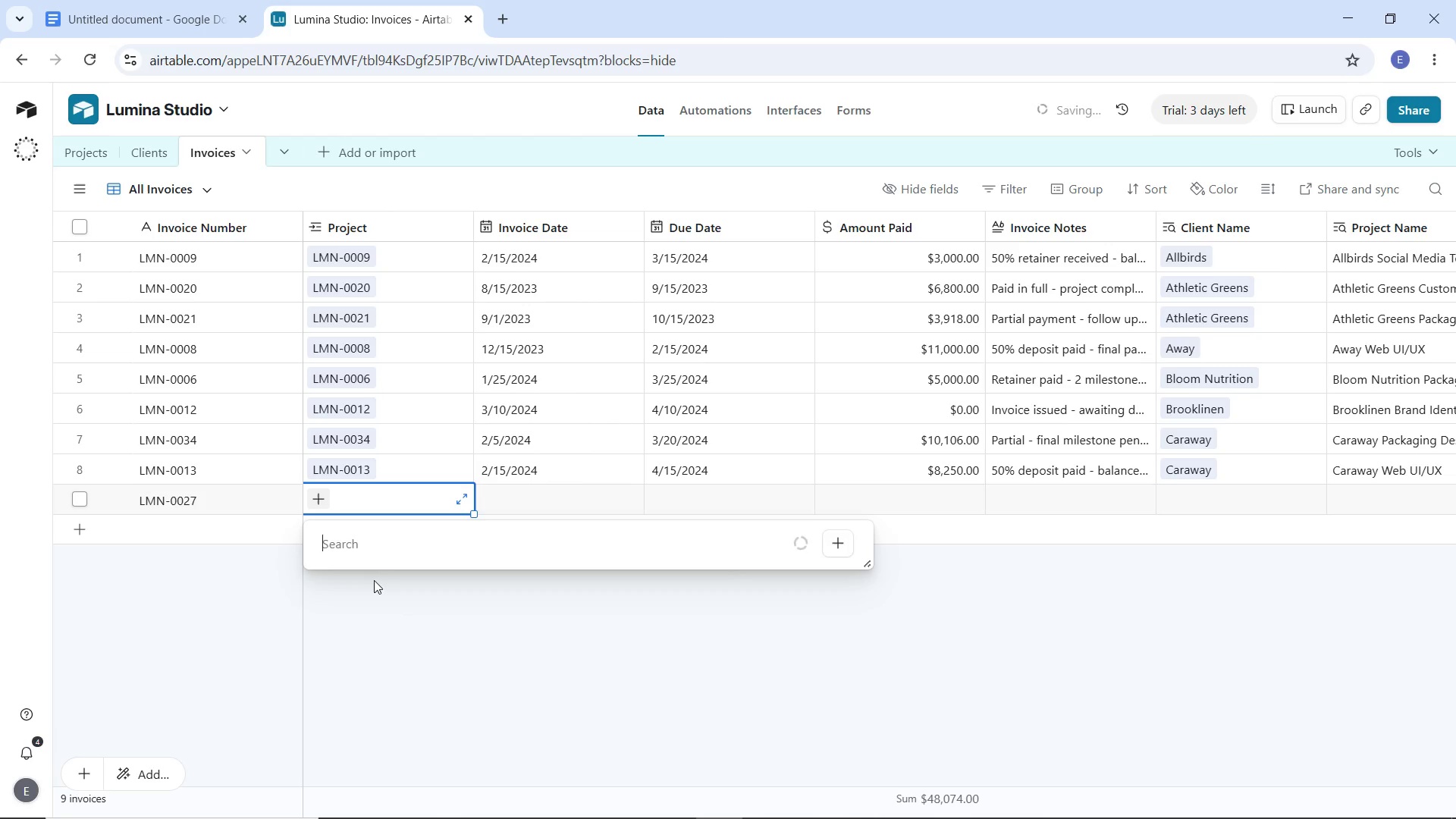 
scroll: coordinate [389, 618], scroll_direction: down, amount: 23.0
 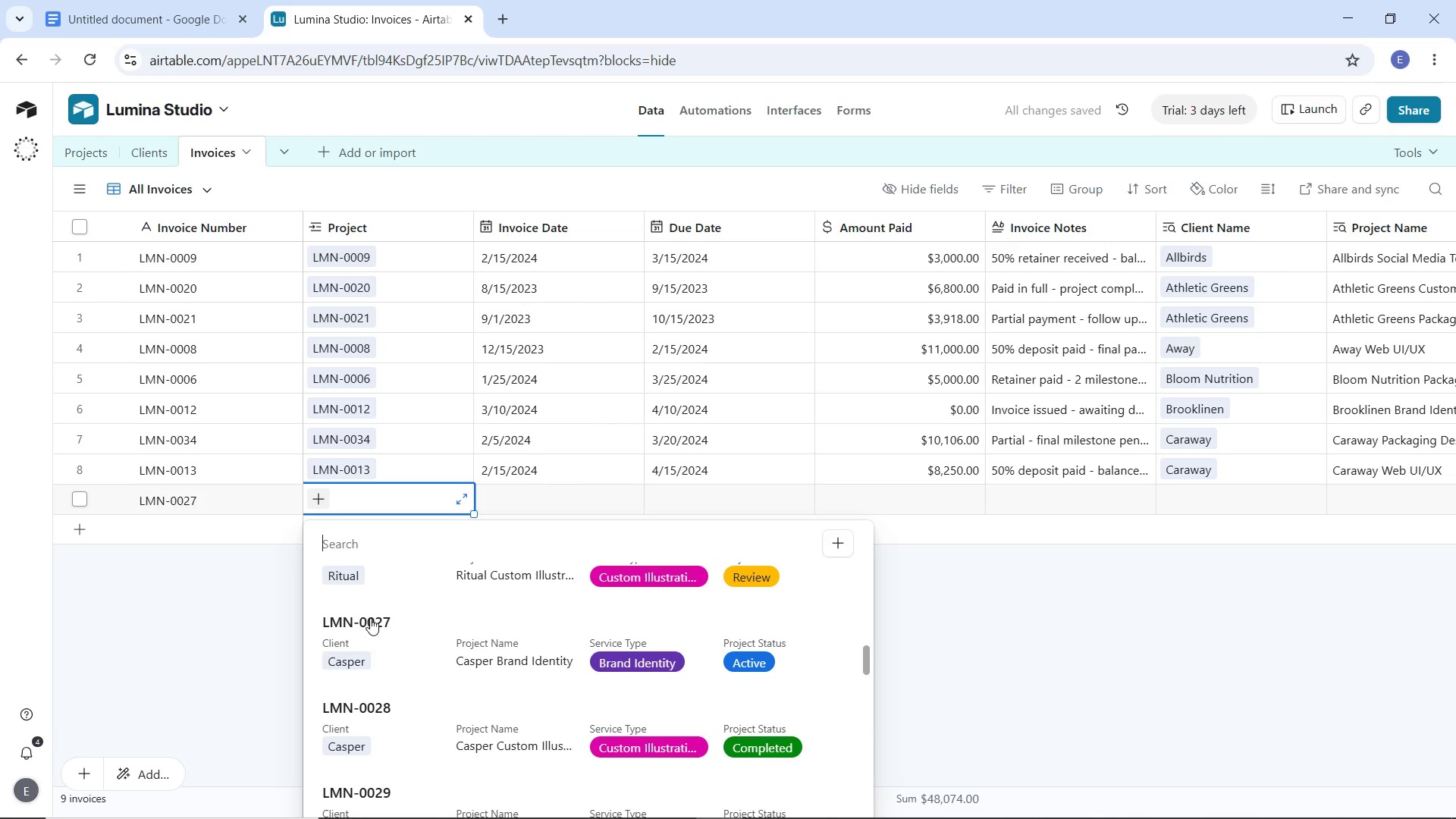 
left_click([370, 618])
 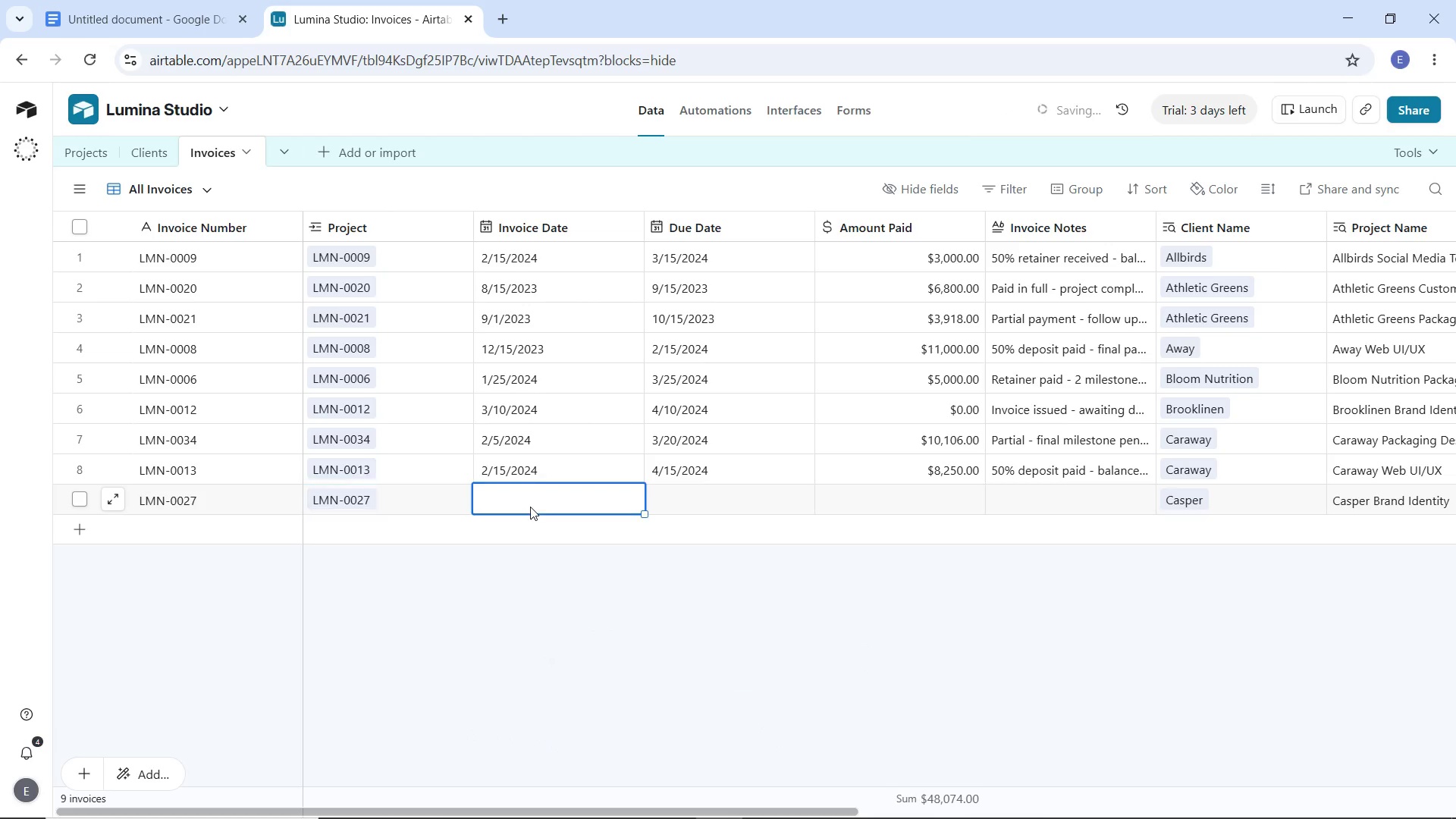 
double_click([529, 507])
 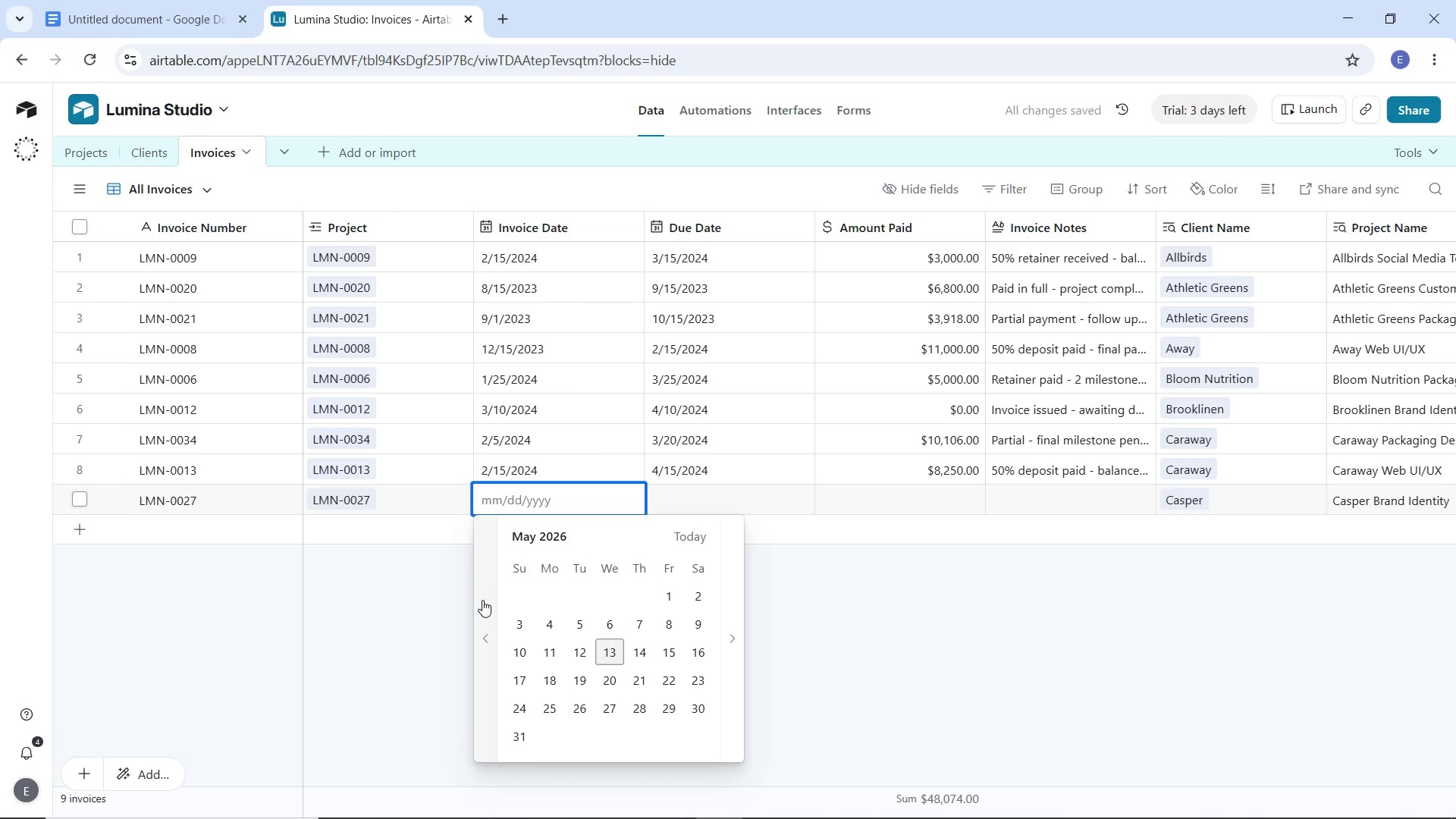 
wait(5.08)
 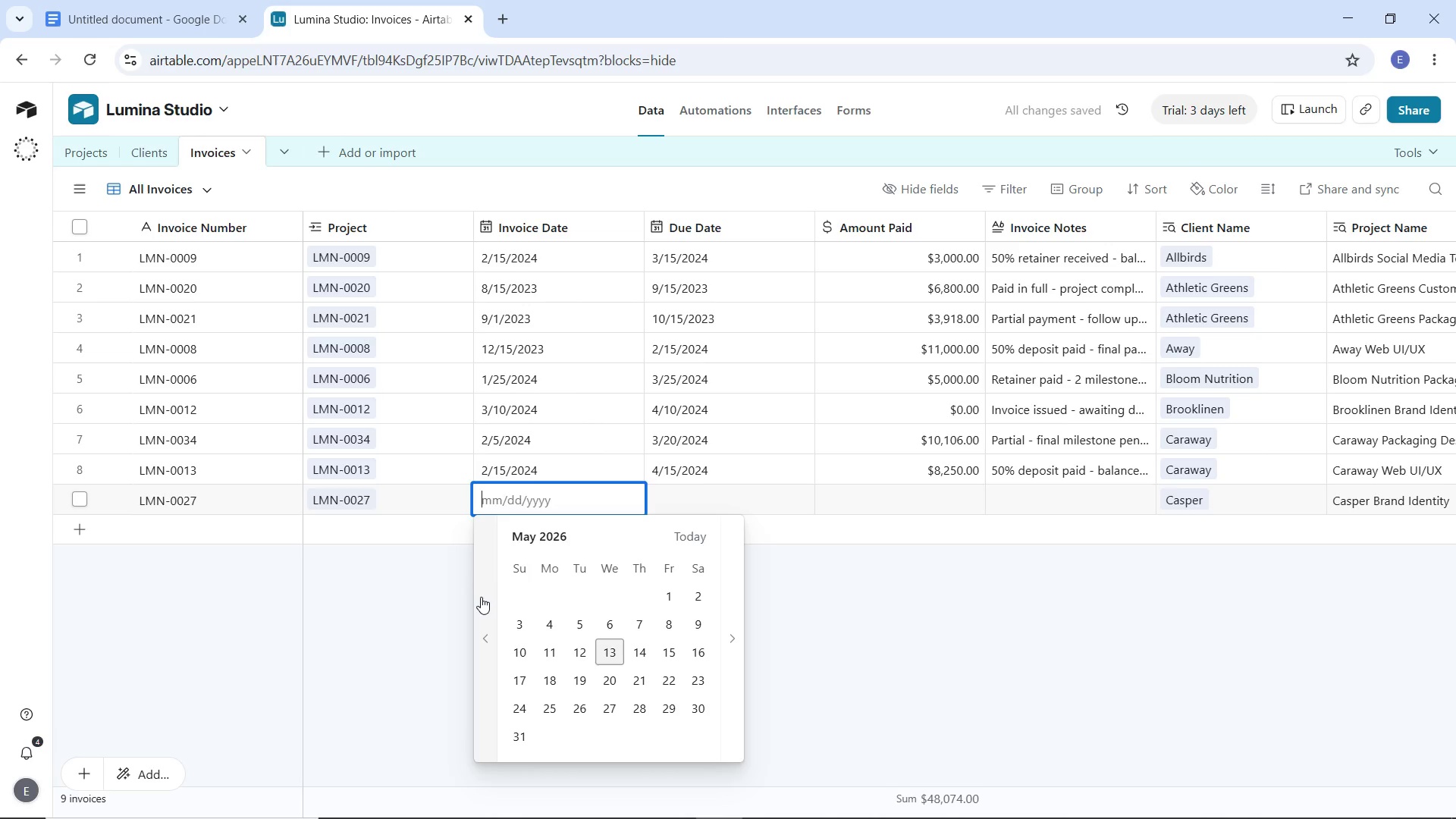 
double_click([482, 600])
 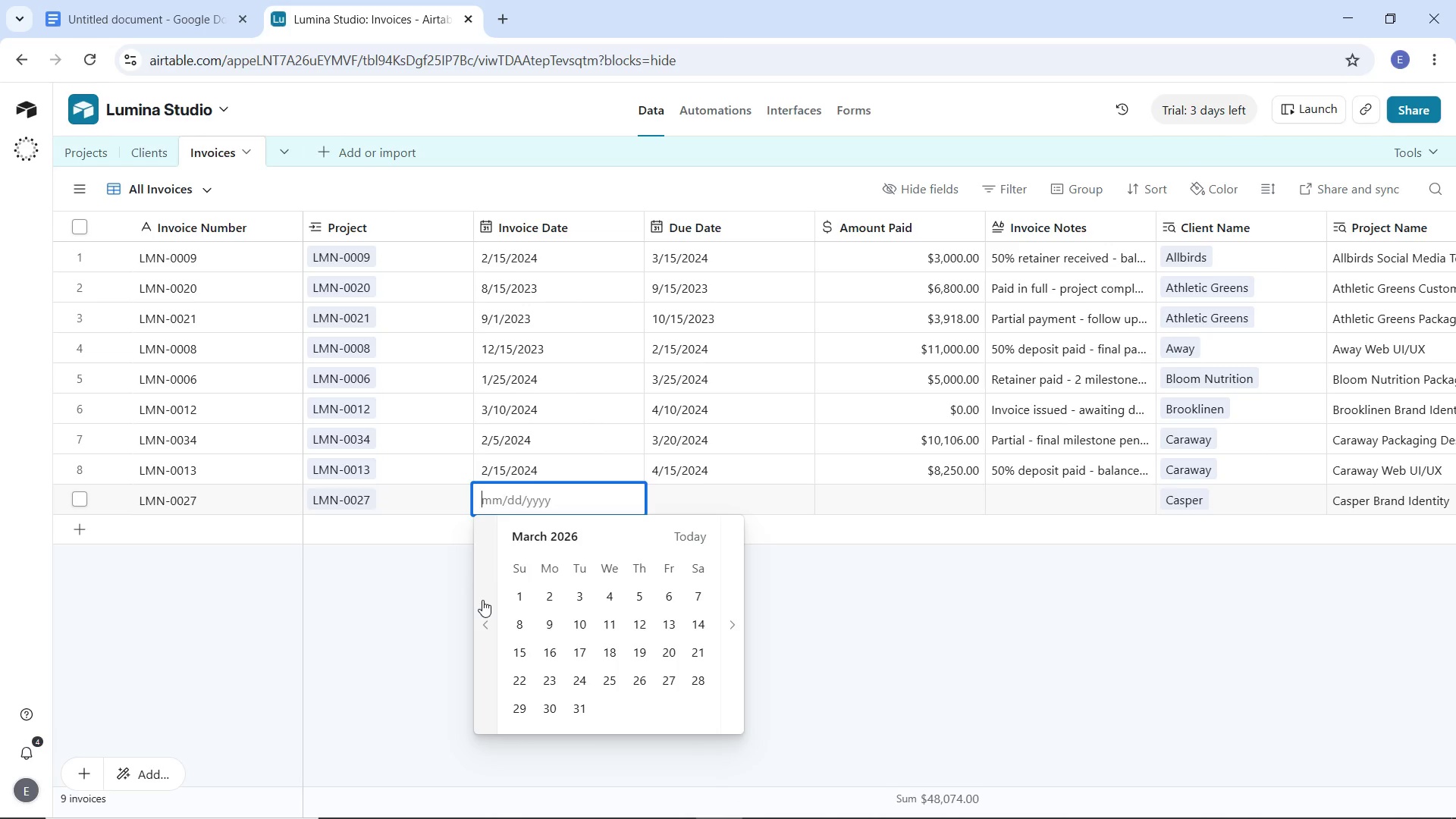 
triple_click([482, 600])
 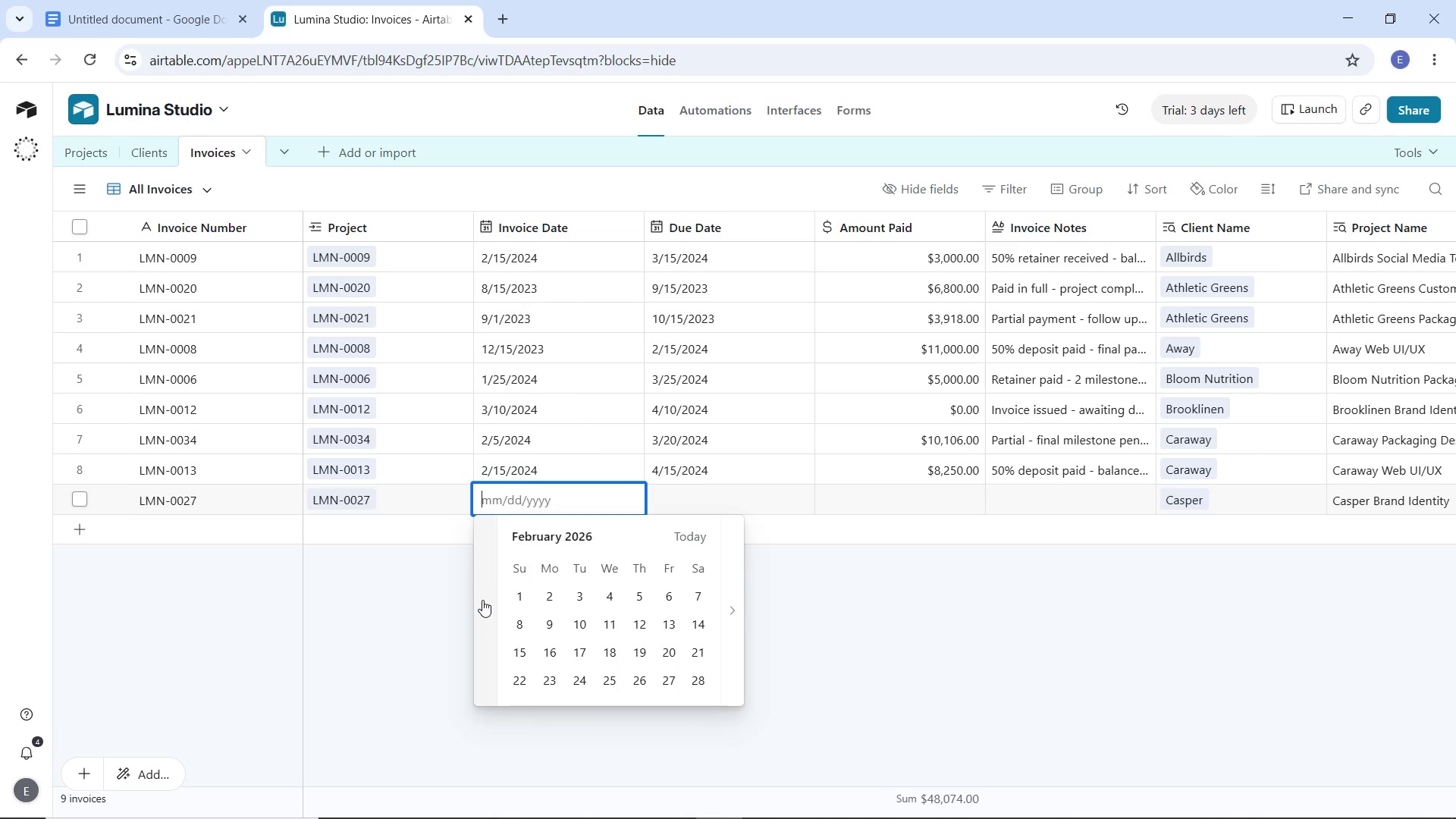 
triple_click([482, 600])
 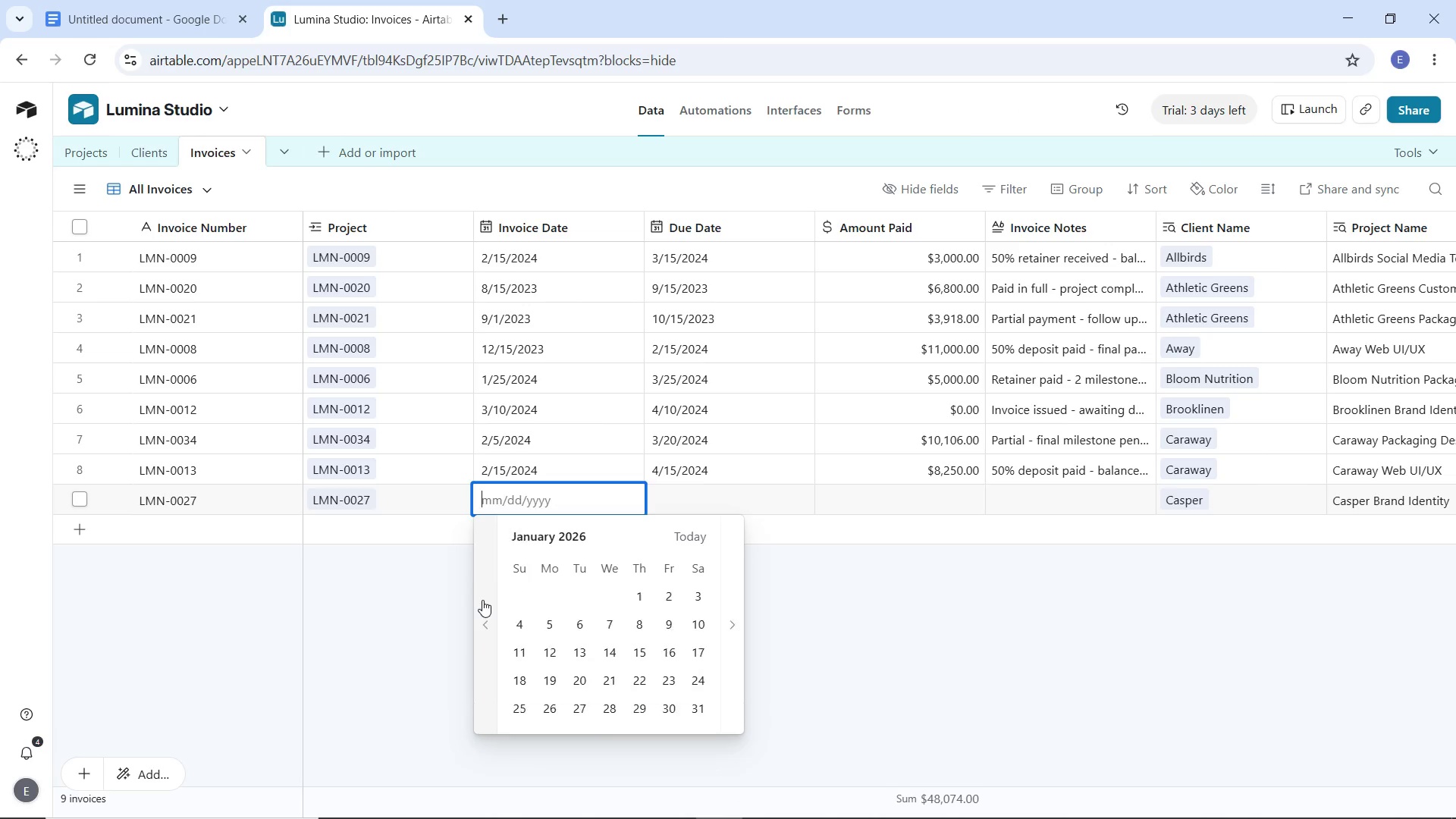 
triple_click([482, 600])
 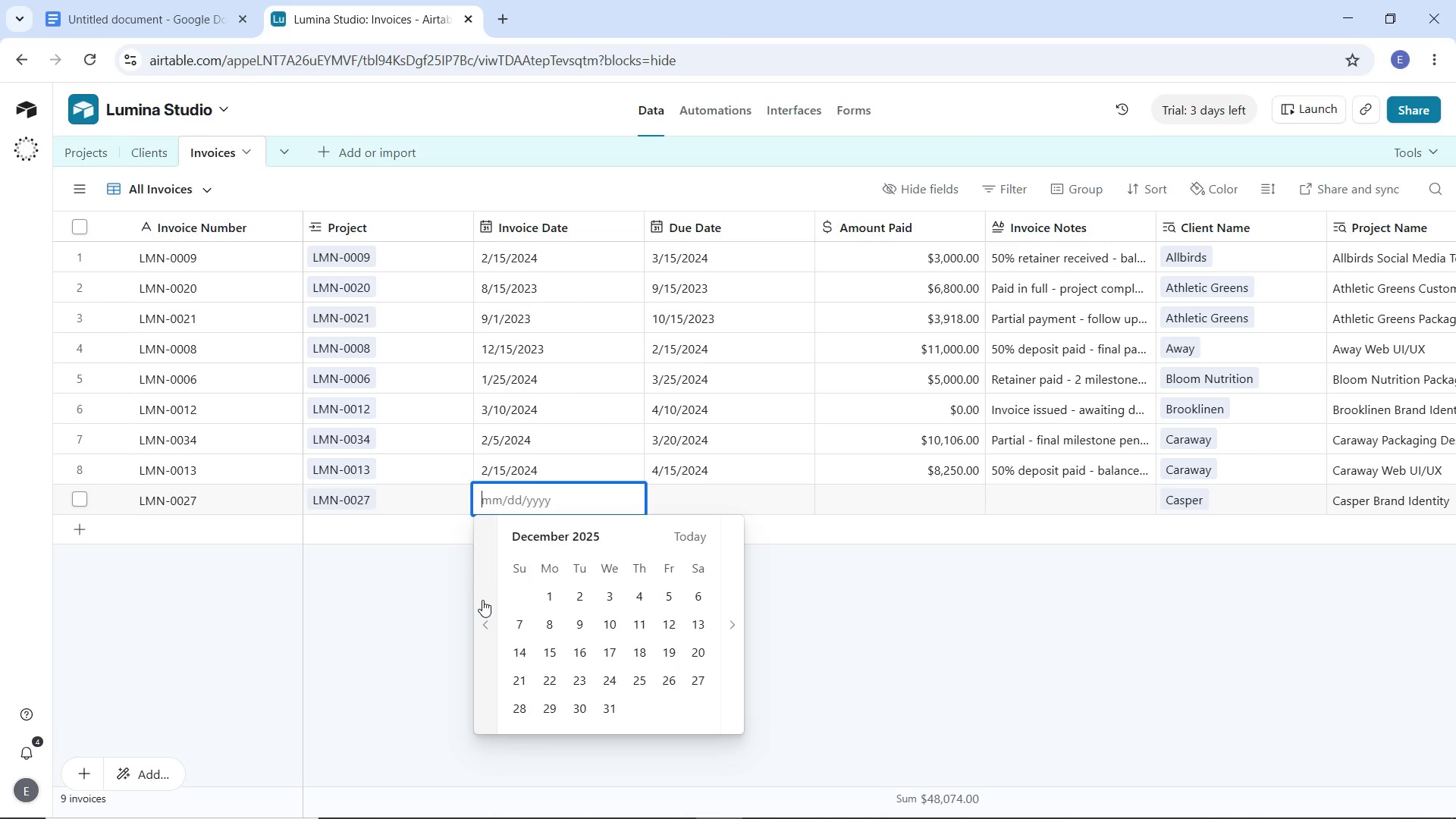 
triple_click([482, 600])
 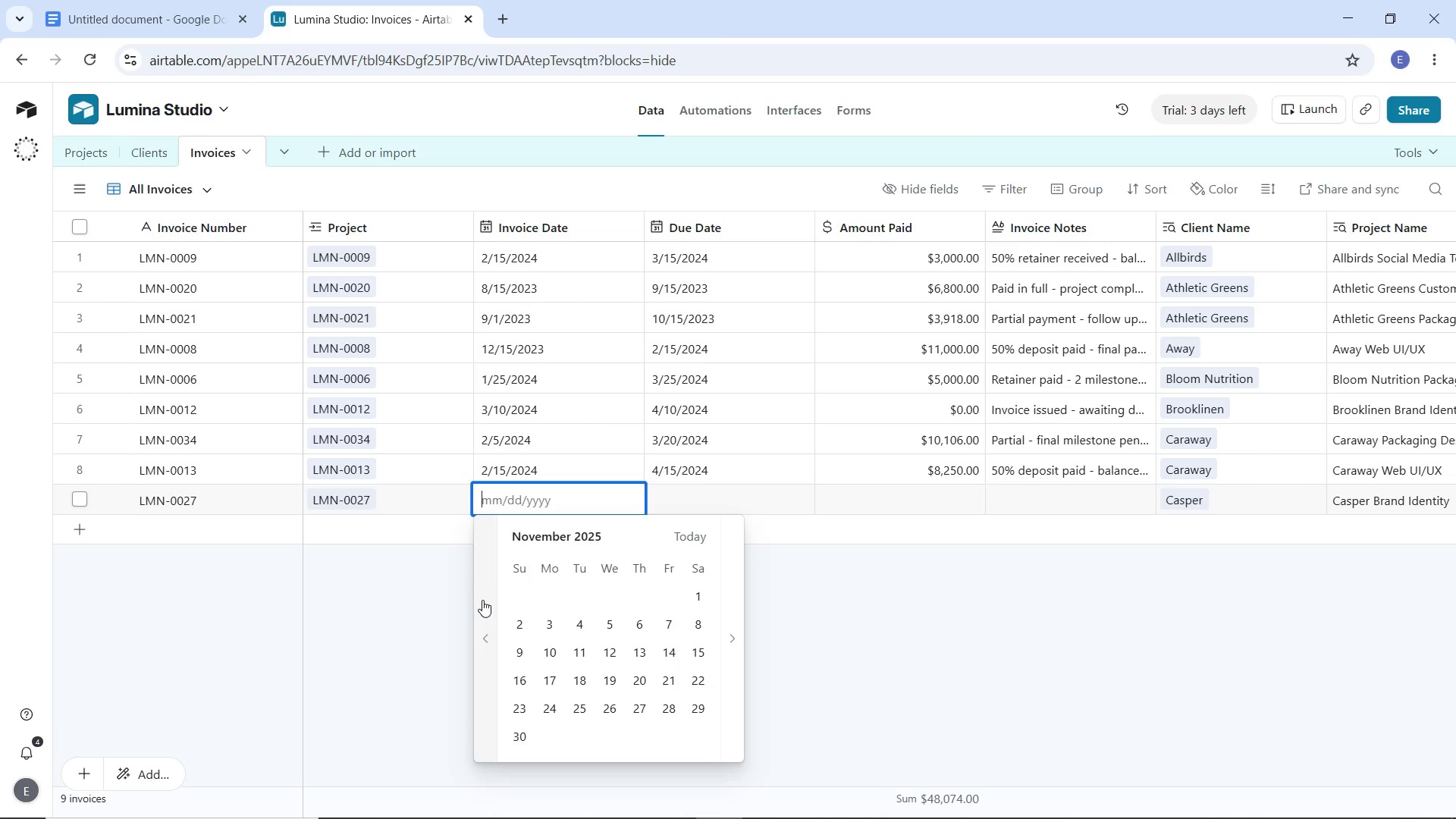 
triple_click([482, 600])
 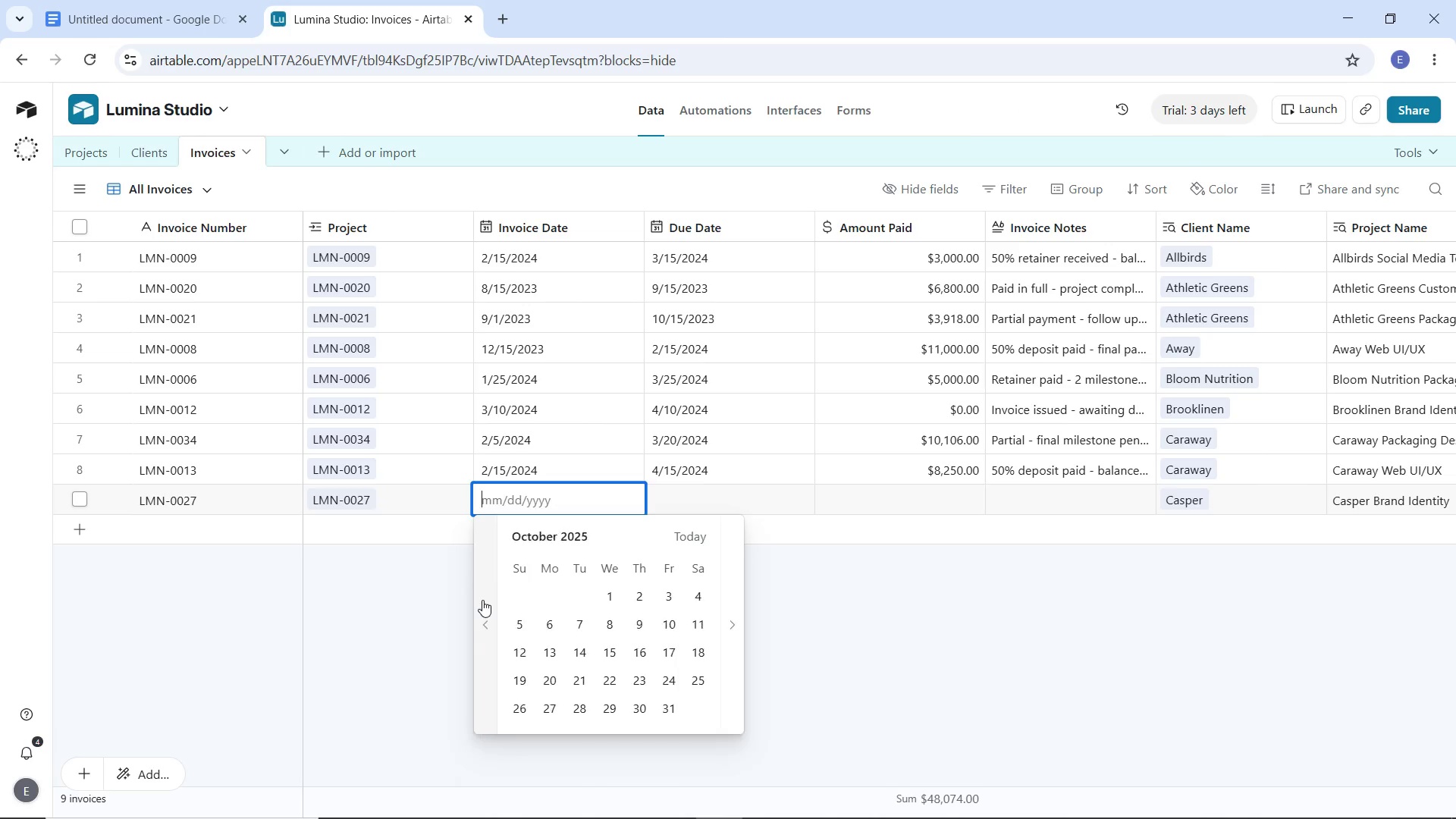 
triple_click([482, 600])
 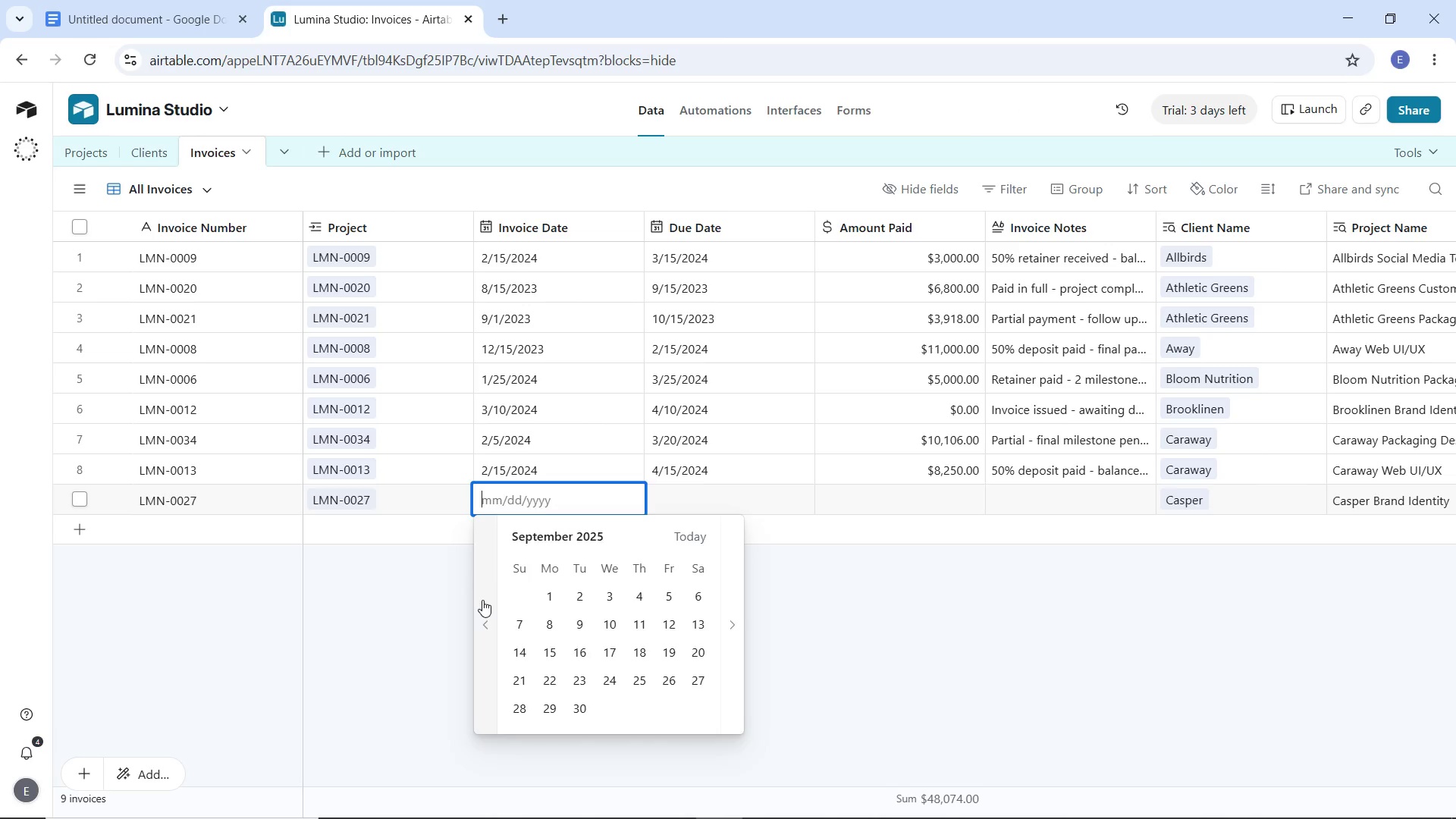 
triple_click([482, 600])
 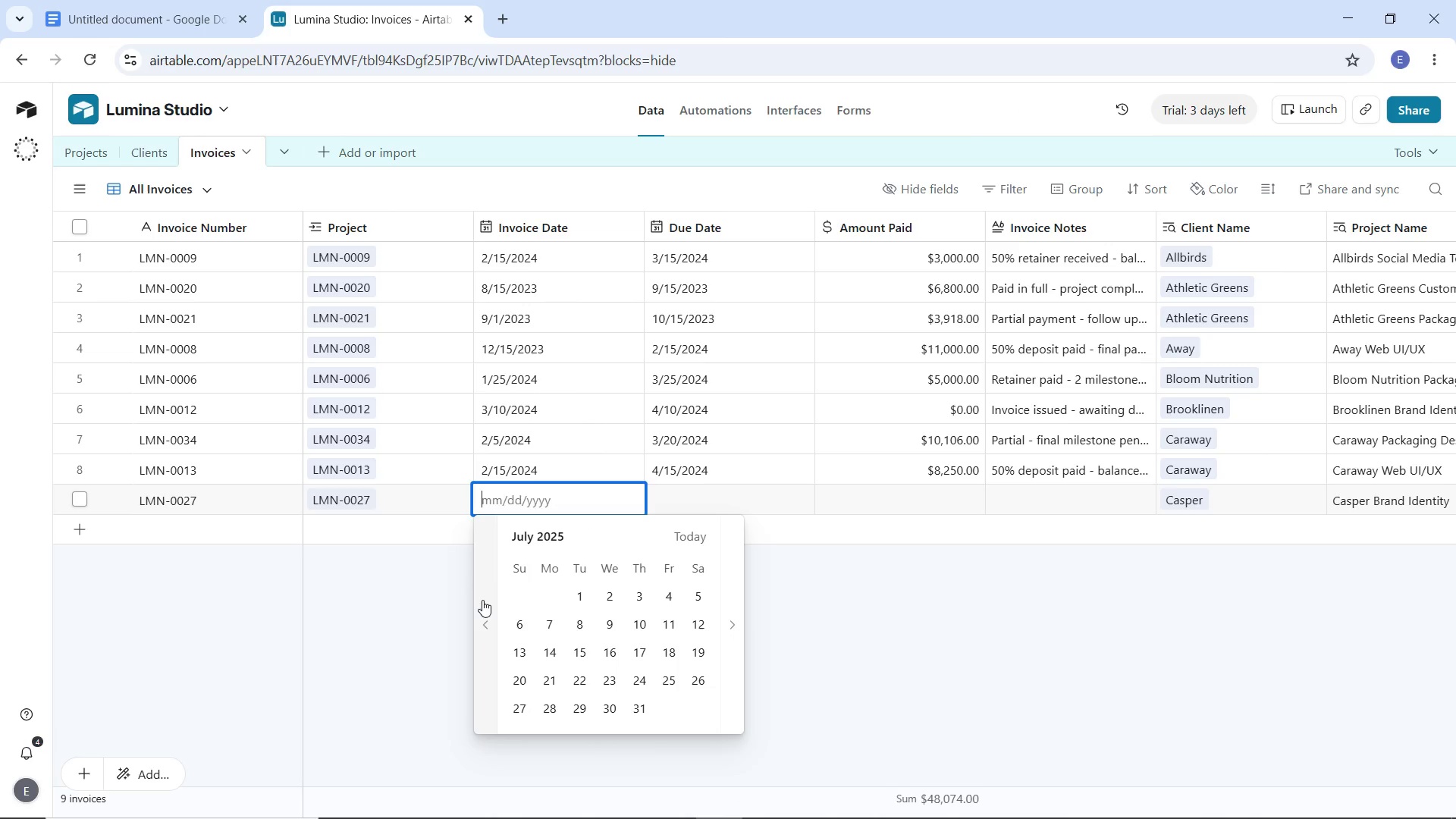 
triple_click([482, 600])
 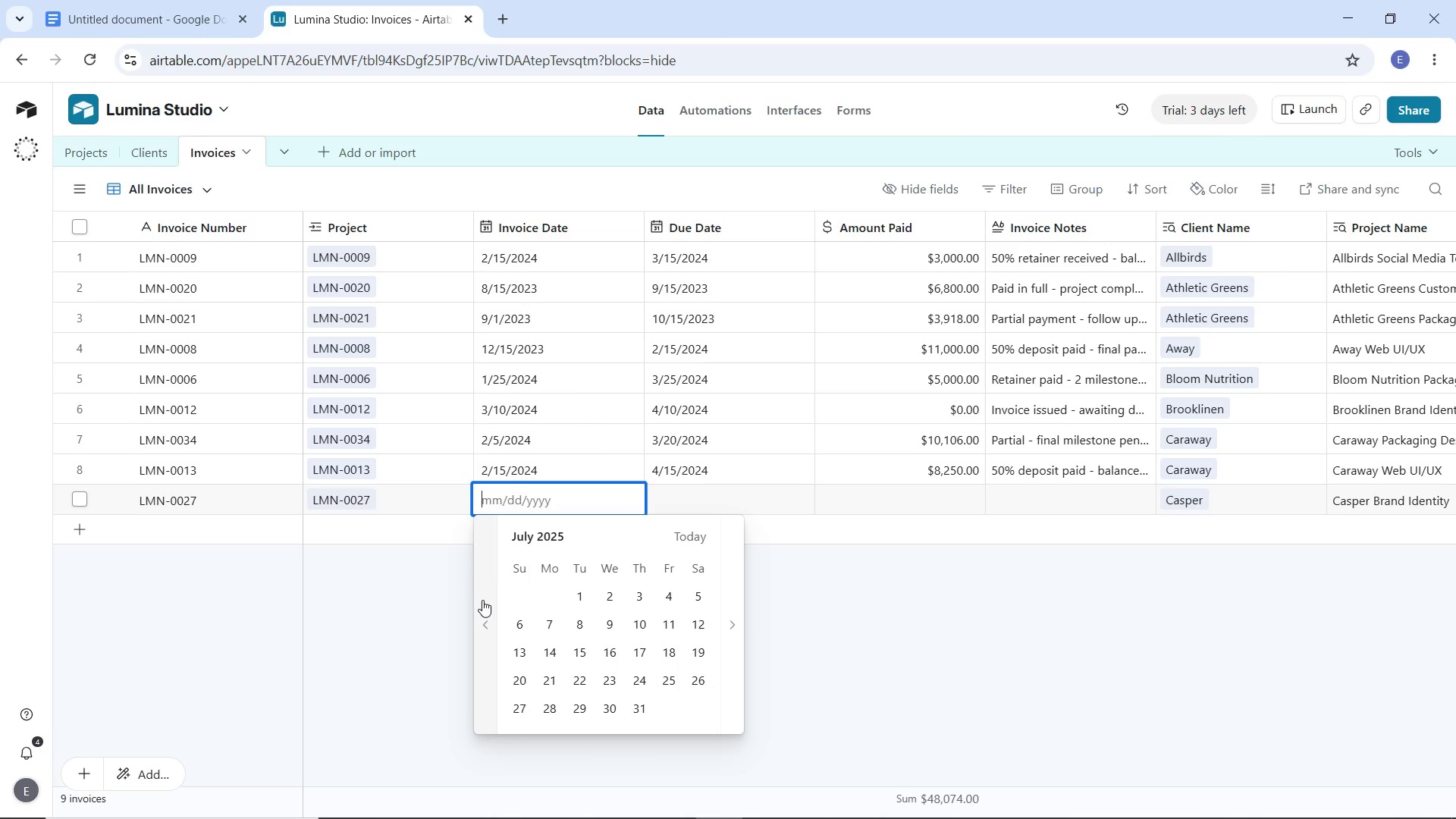 
triple_click([482, 600])
 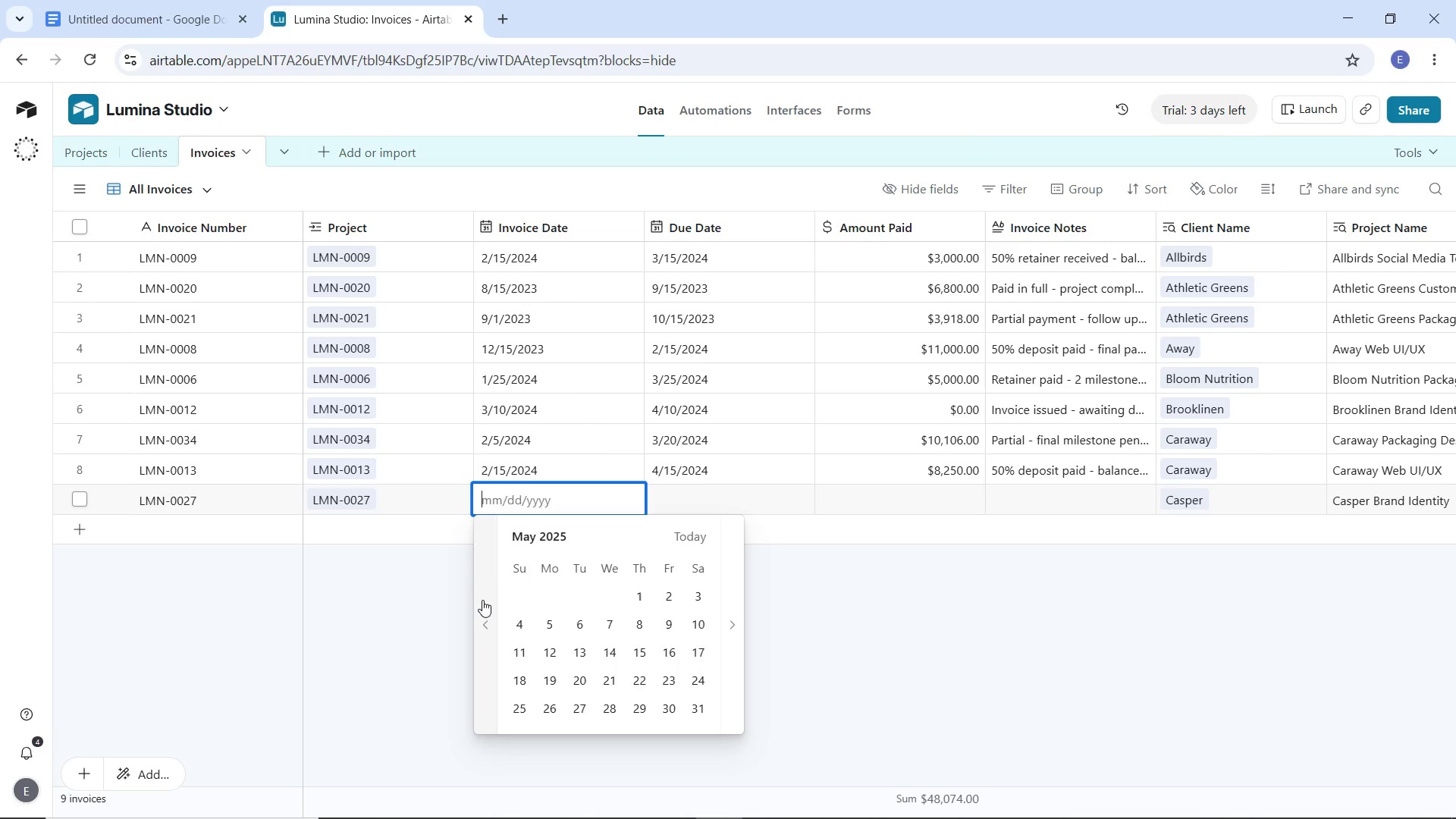 
triple_click([482, 600])
 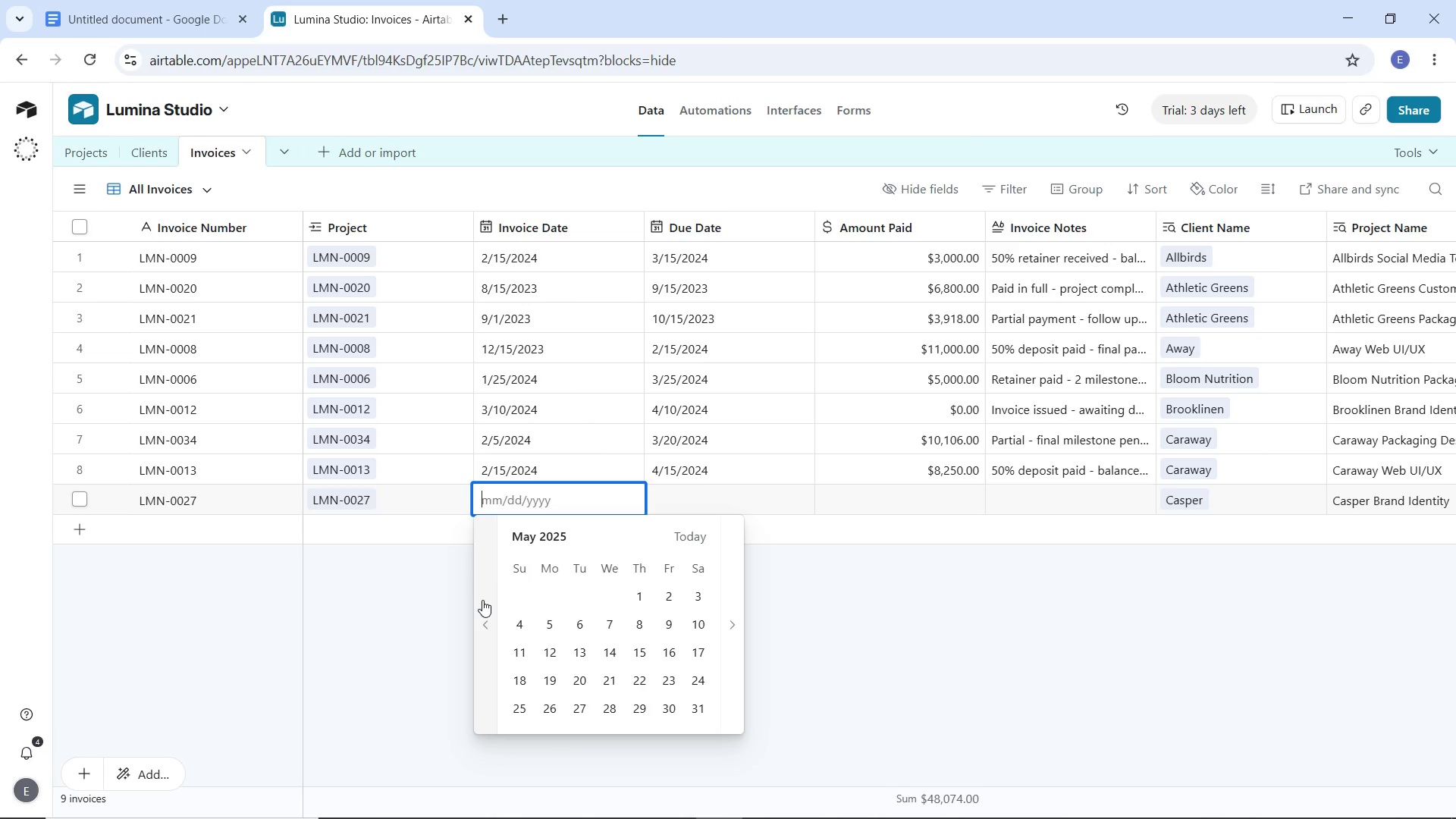 
triple_click([482, 600])
 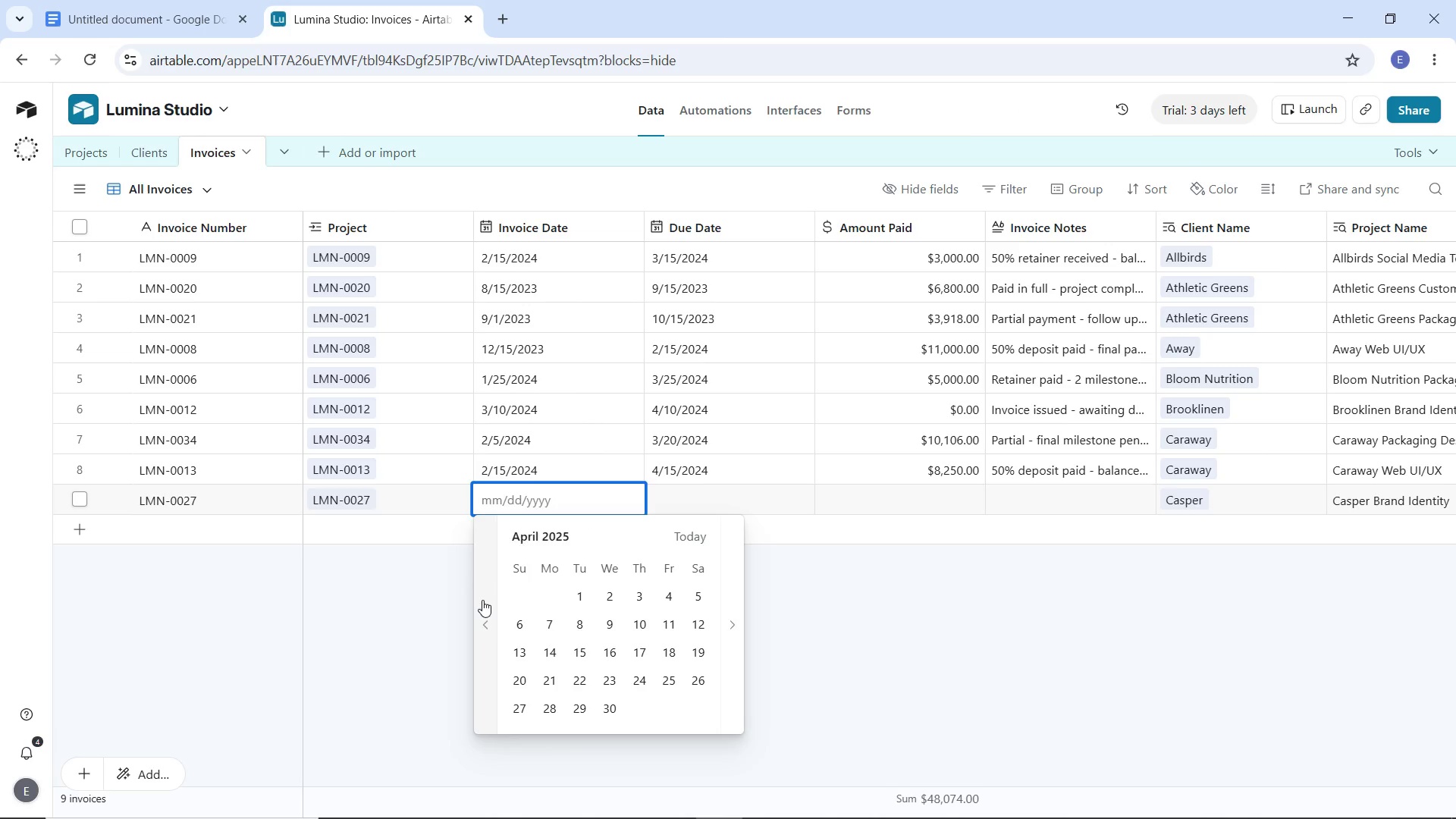 
triple_click([482, 600])
 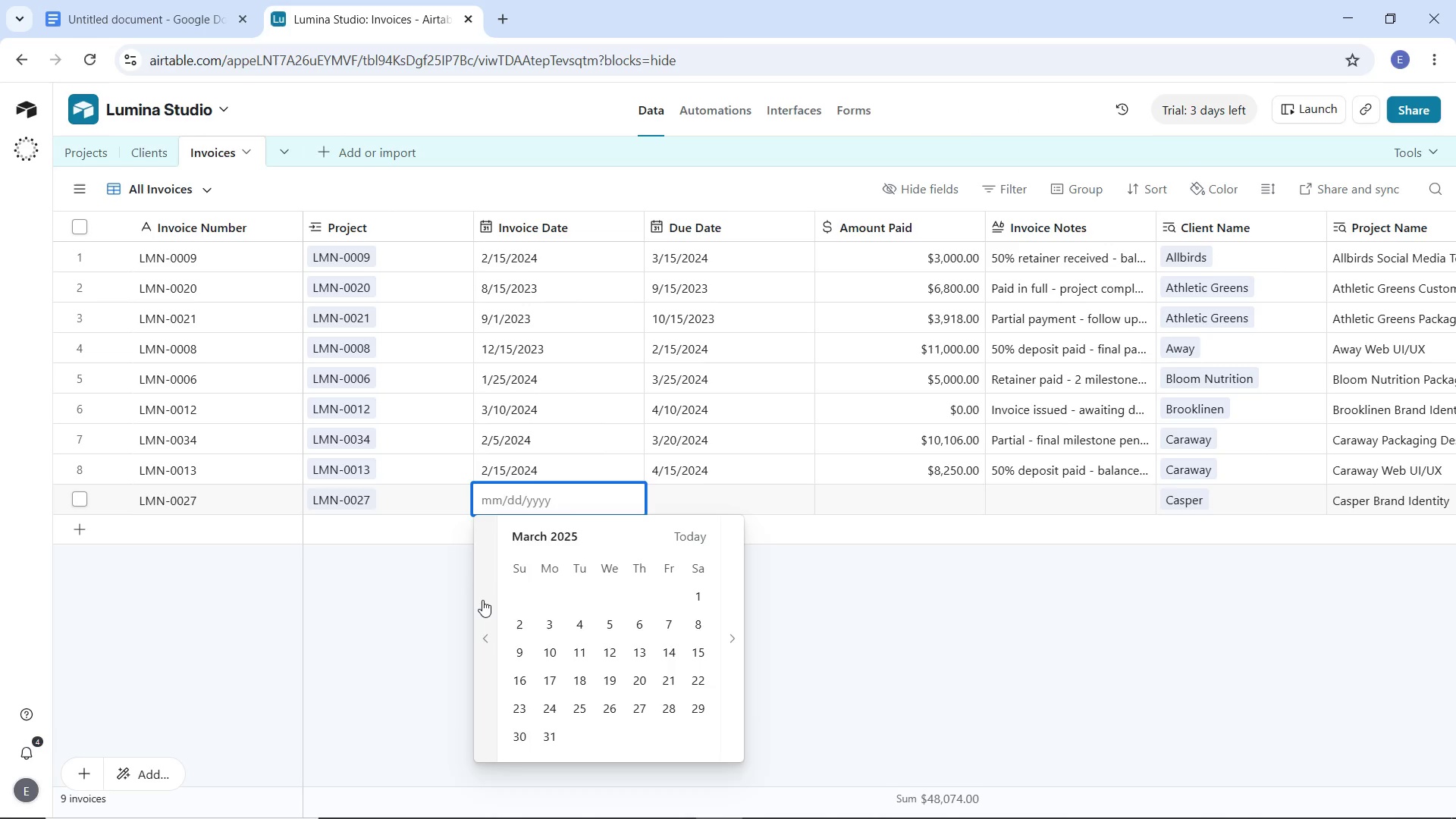 
triple_click([482, 600])
 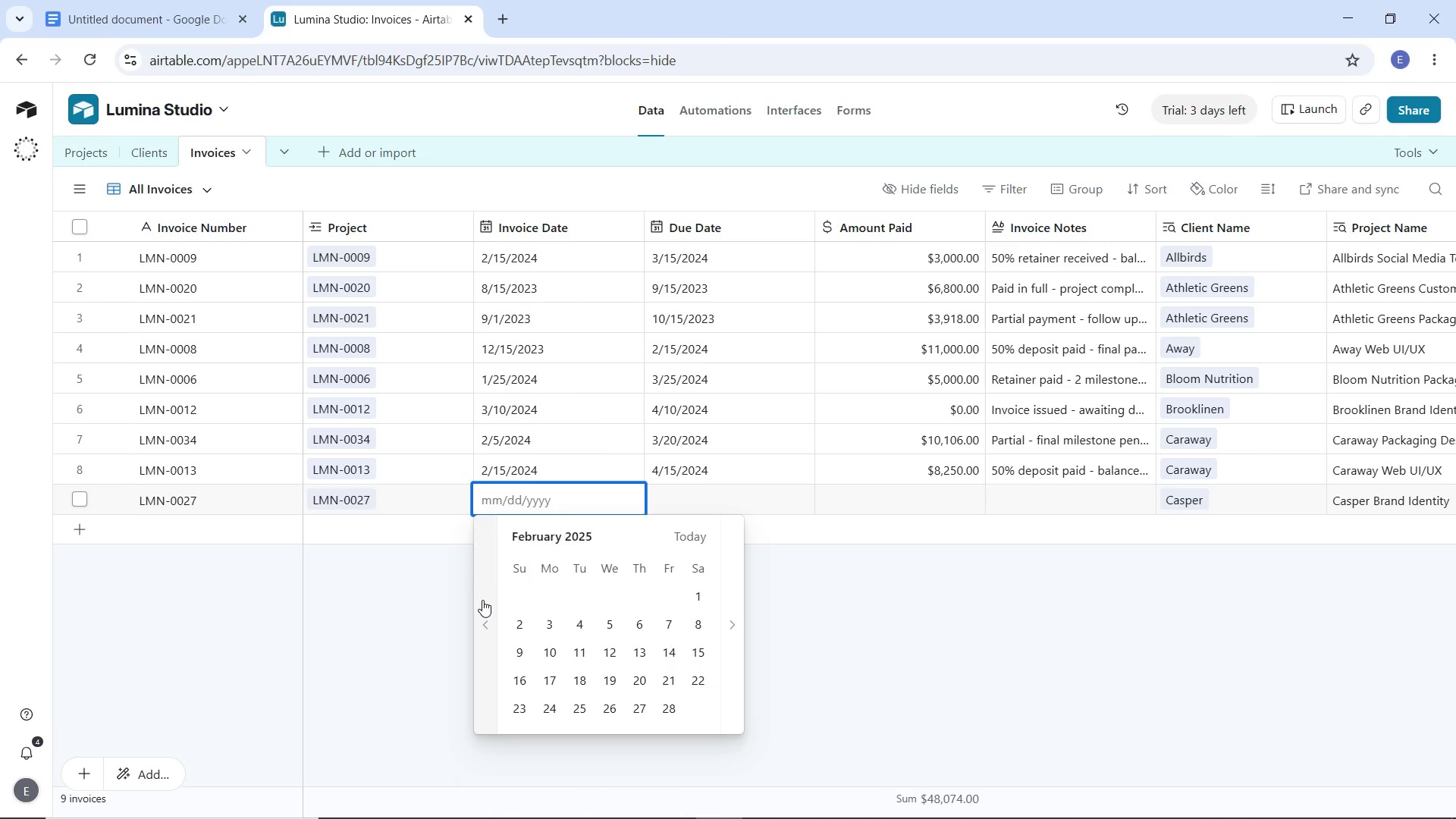 
triple_click([482, 600])
 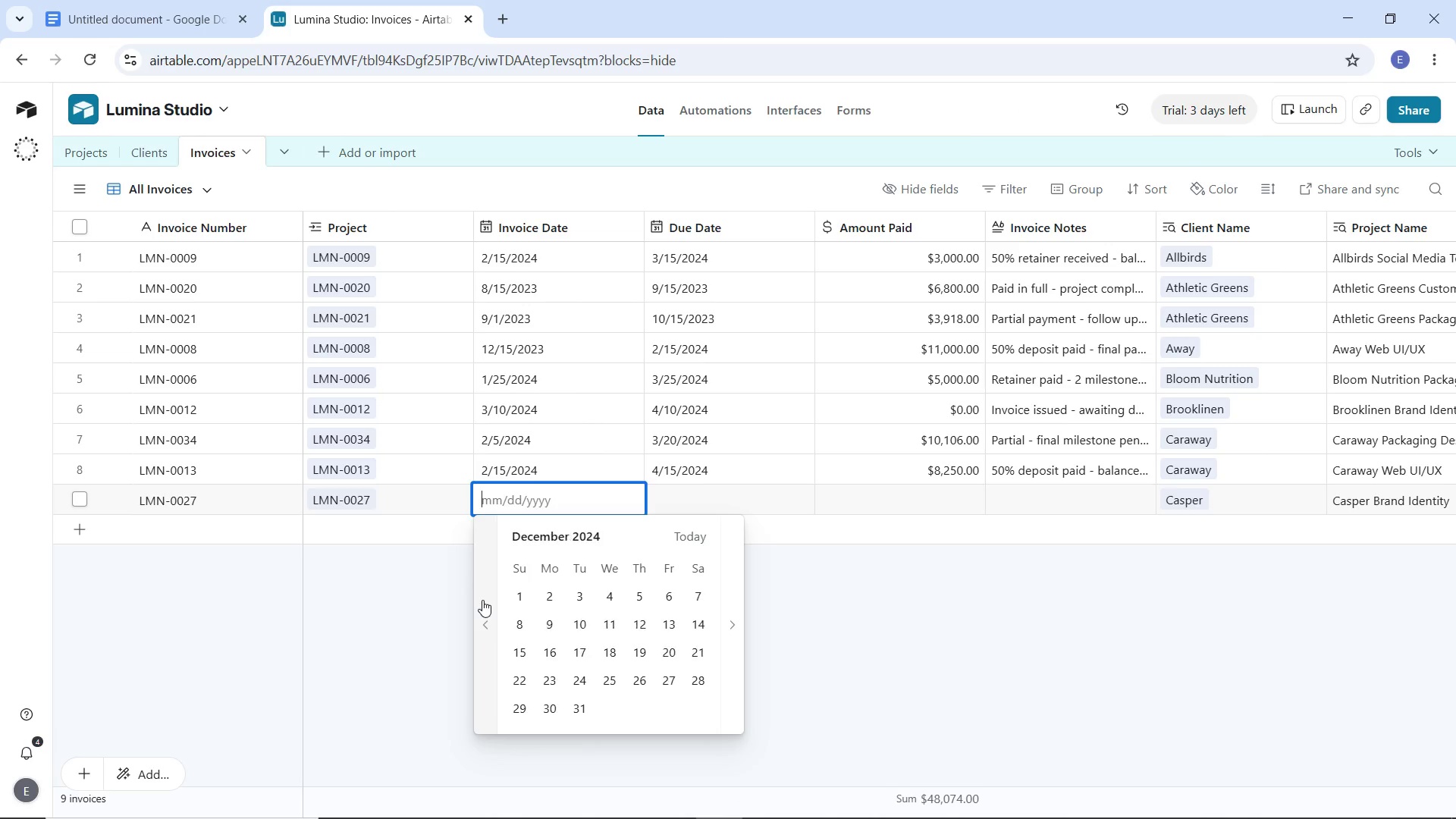 
triple_click([482, 600])
 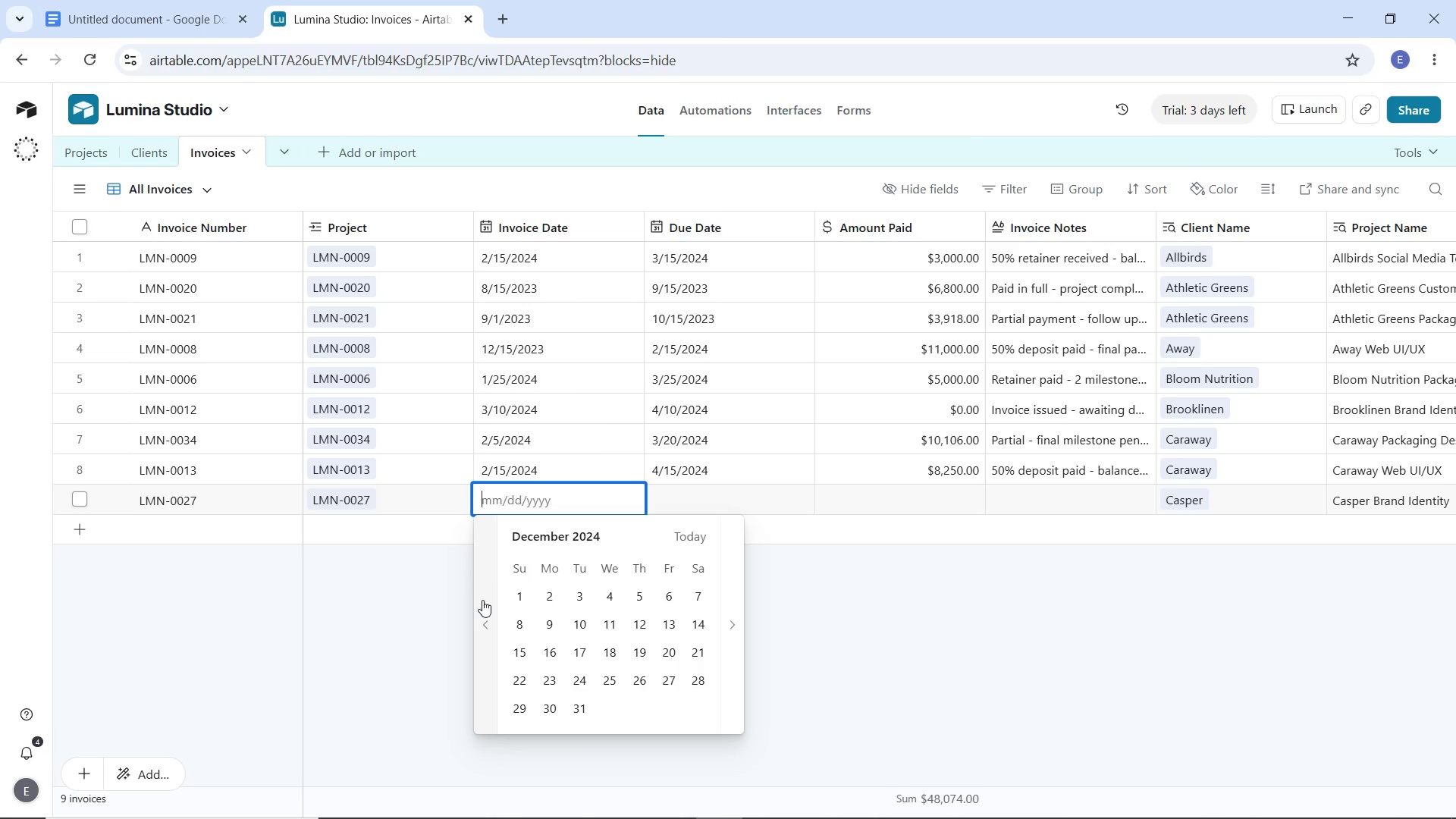 
triple_click([482, 600])
 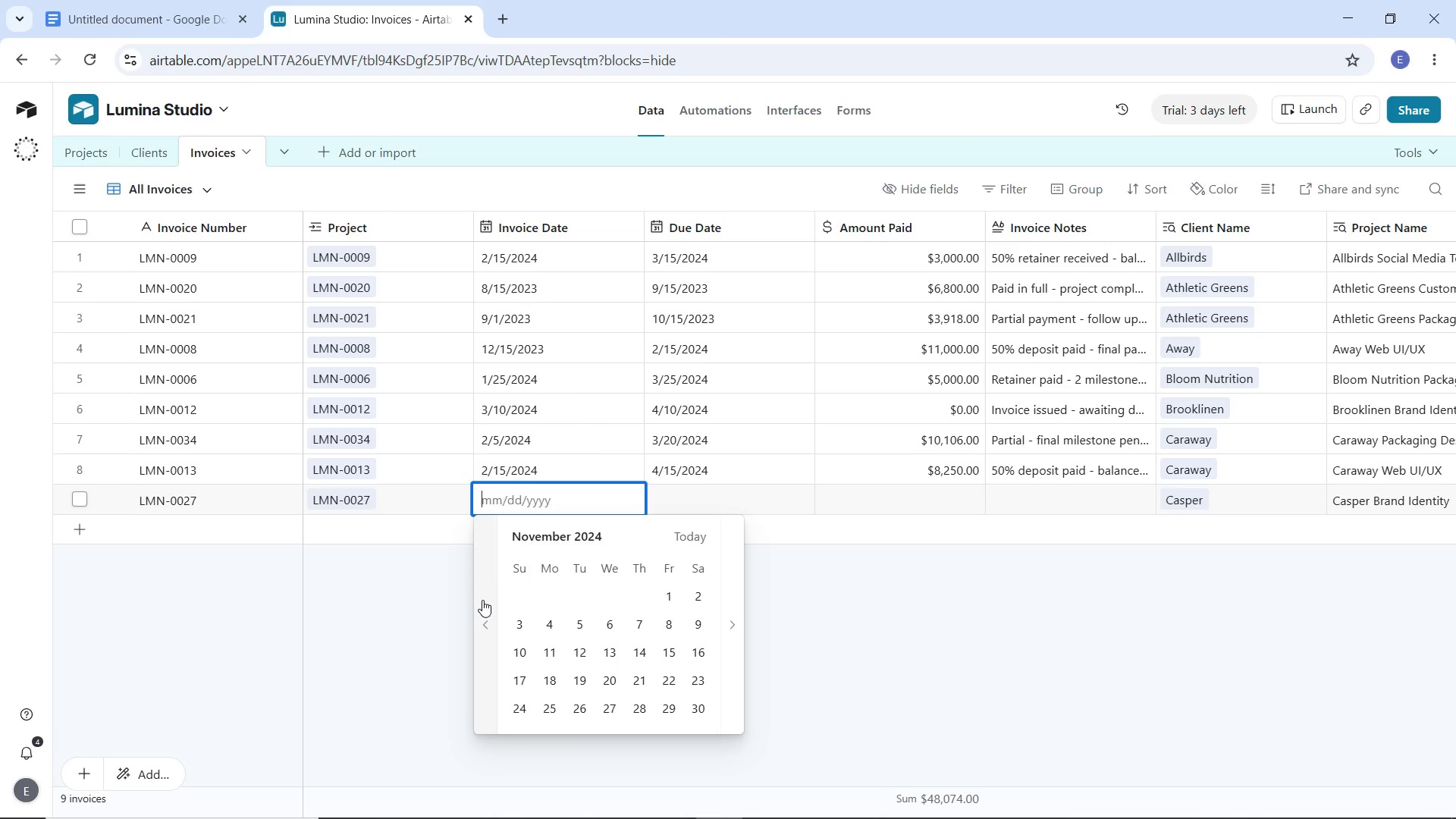 
triple_click([482, 600])
 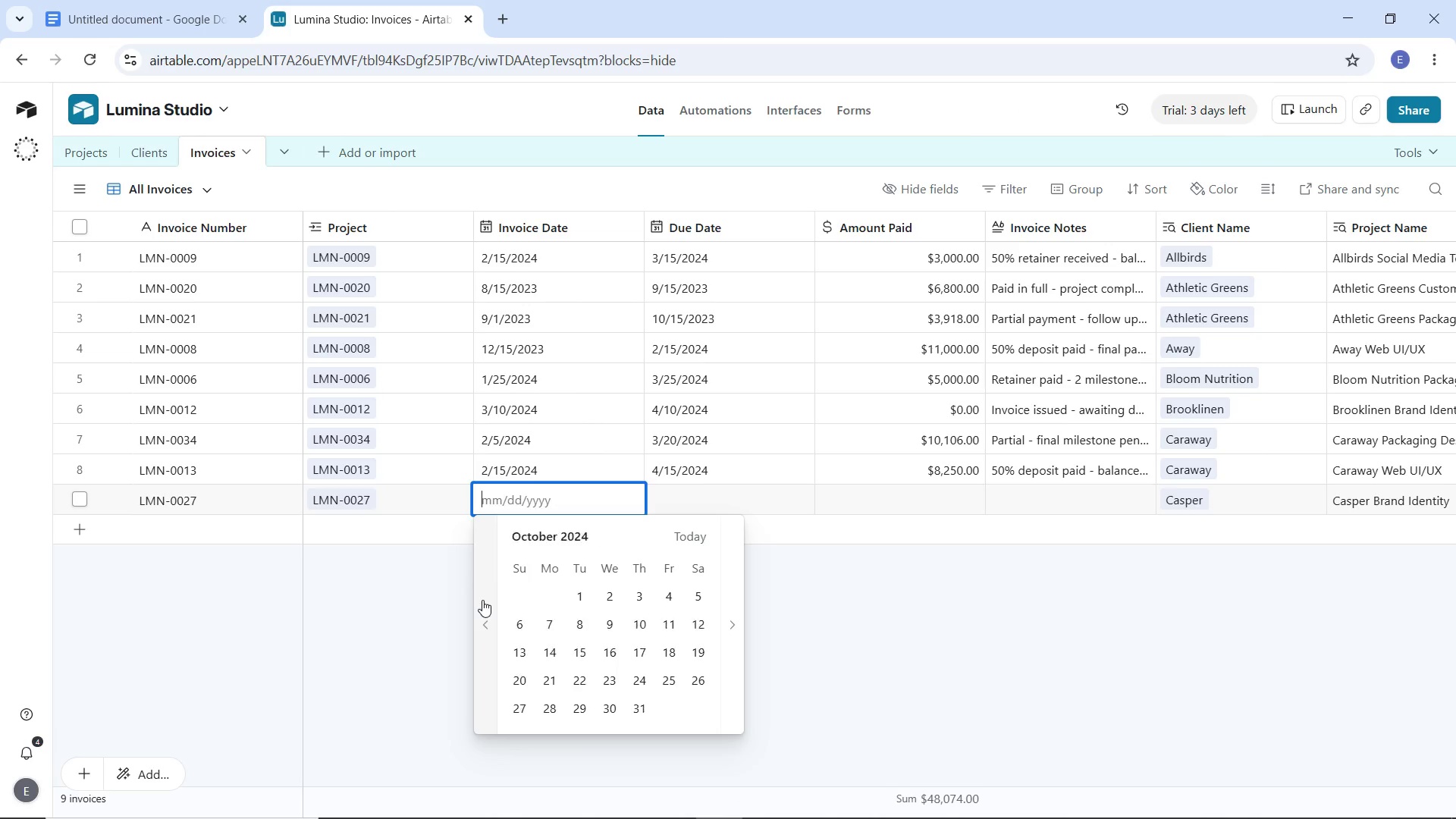 
triple_click([482, 600])
 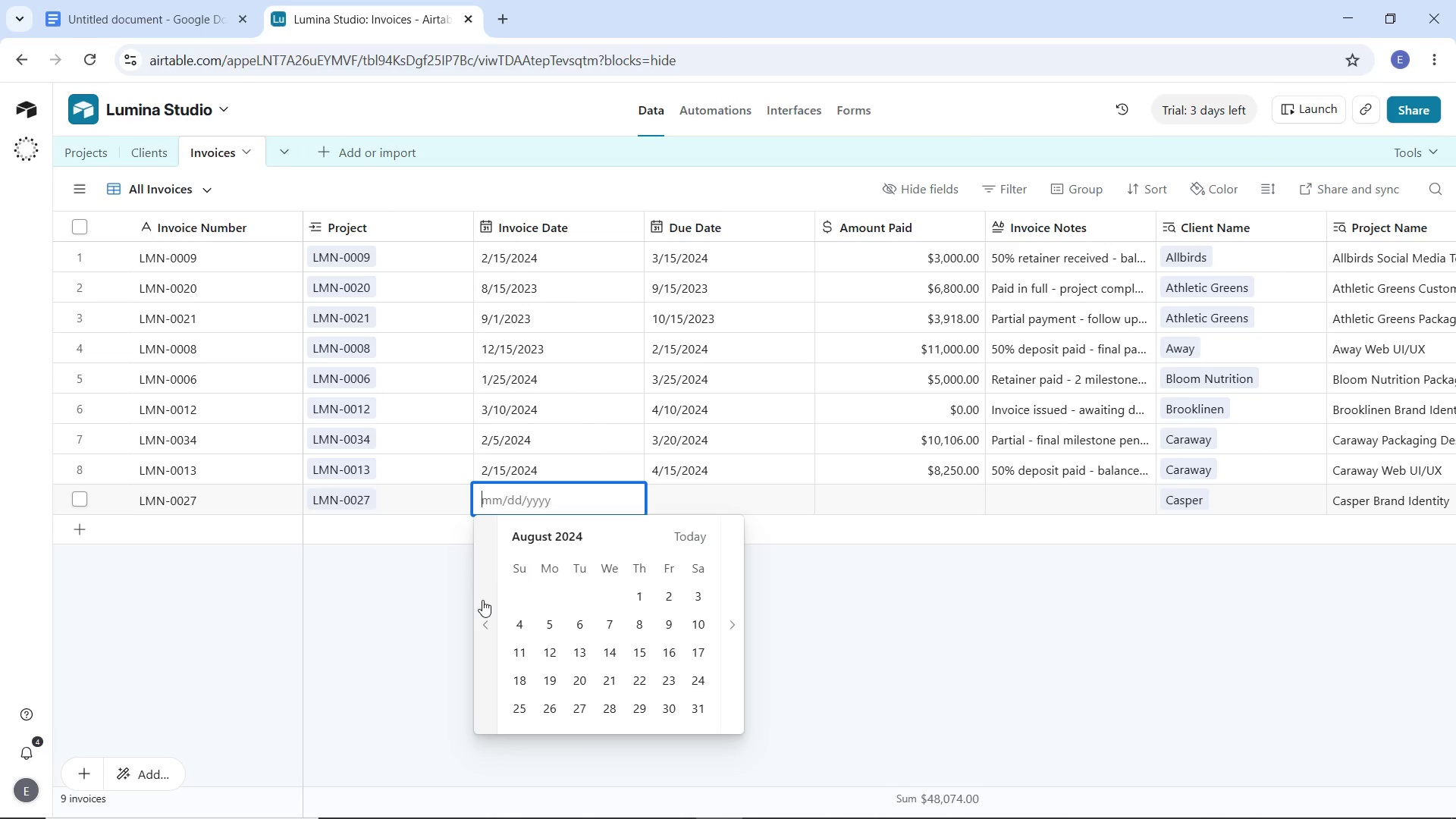 
triple_click([482, 600])
 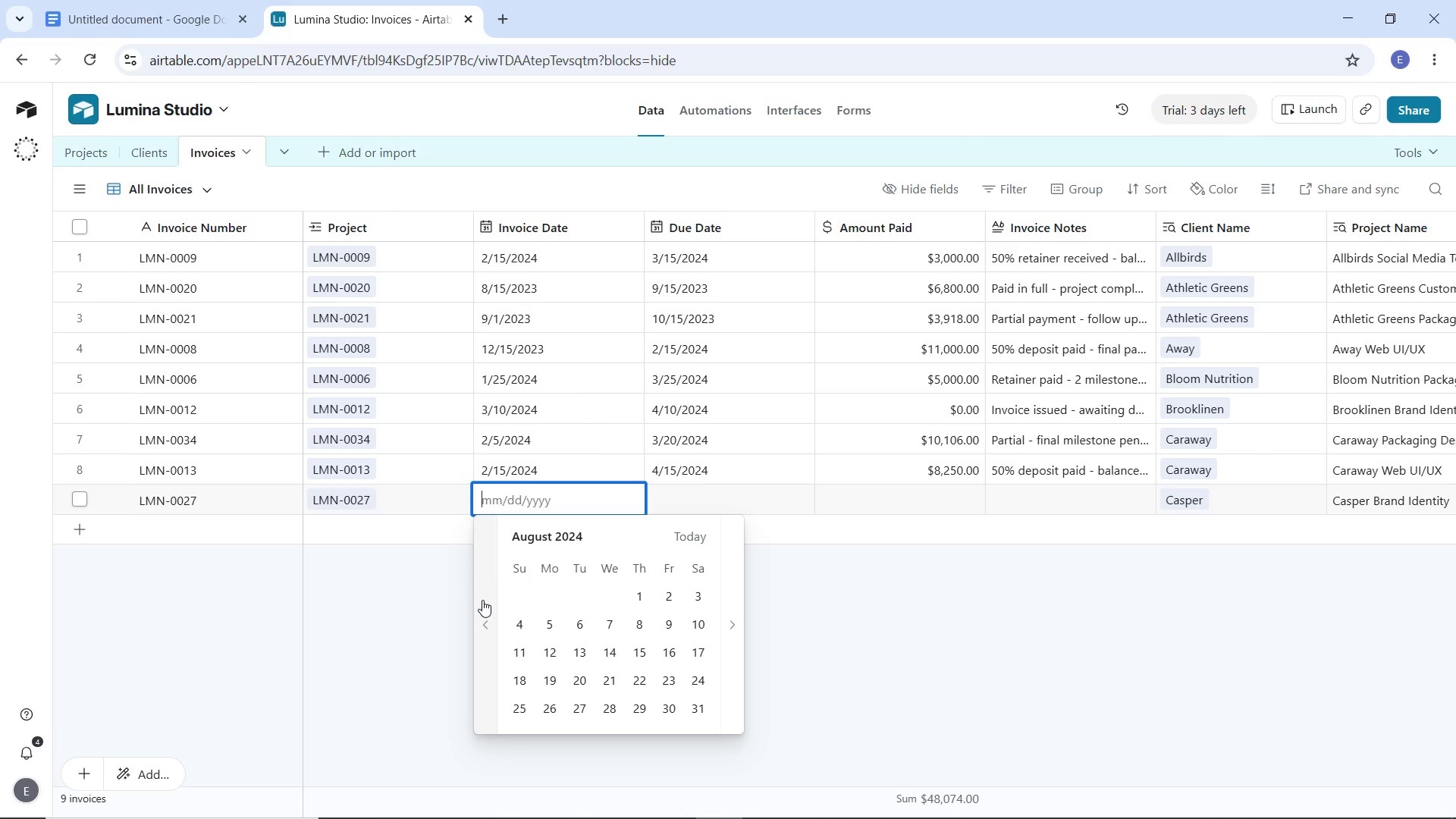 
triple_click([482, 600])
 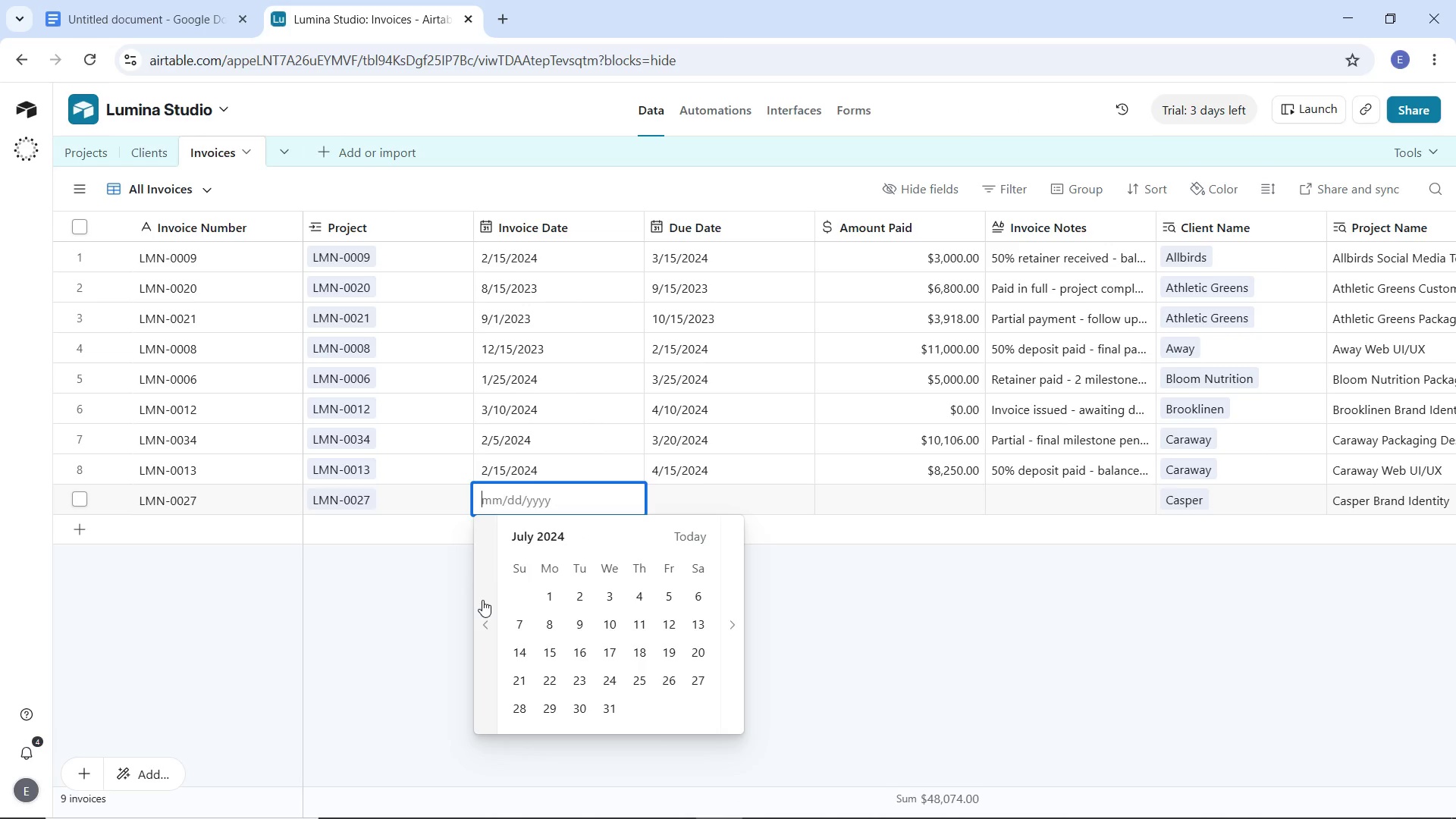 
triple_click([482, 600])
 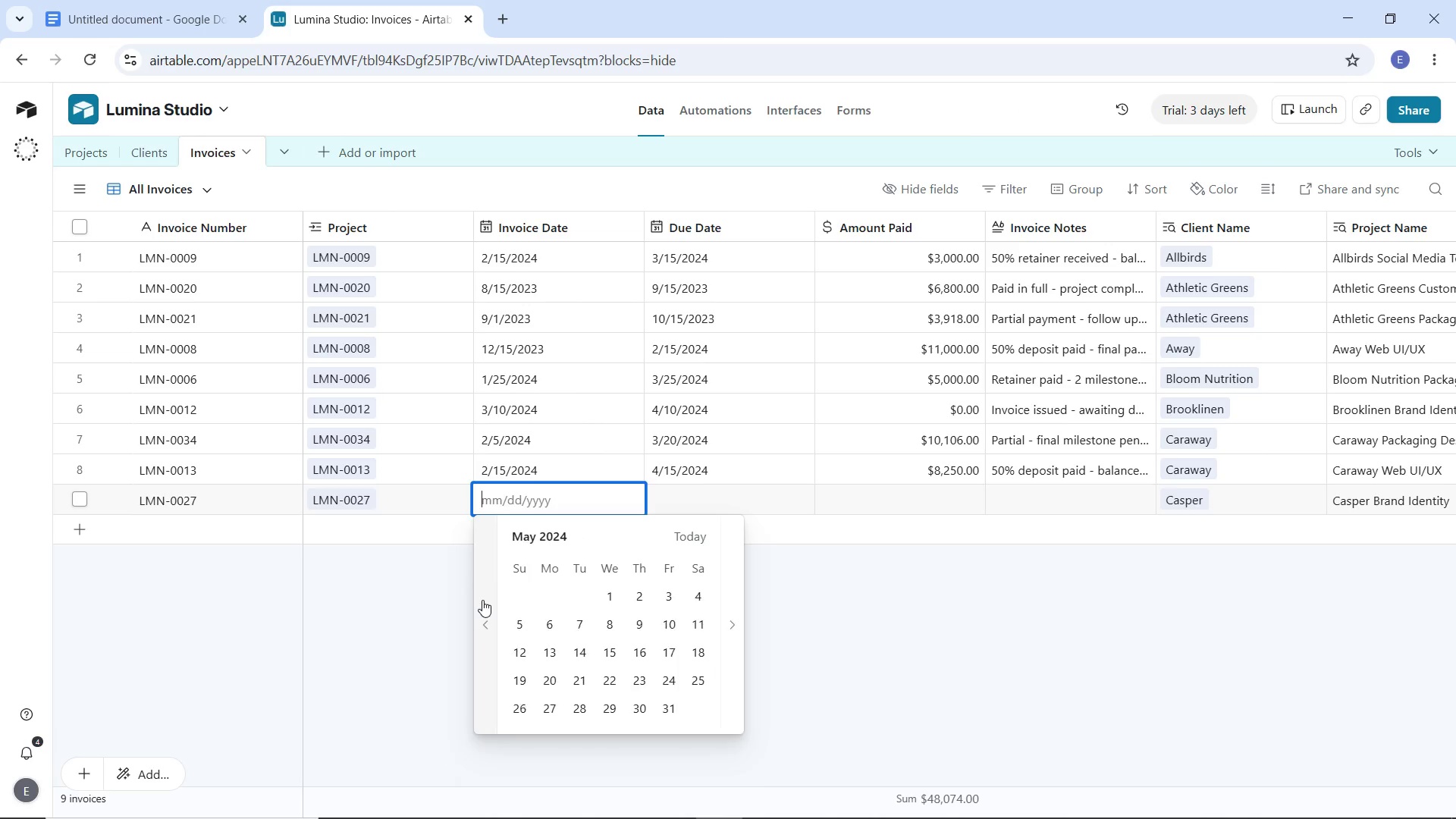 
triple_click([482, 600])
 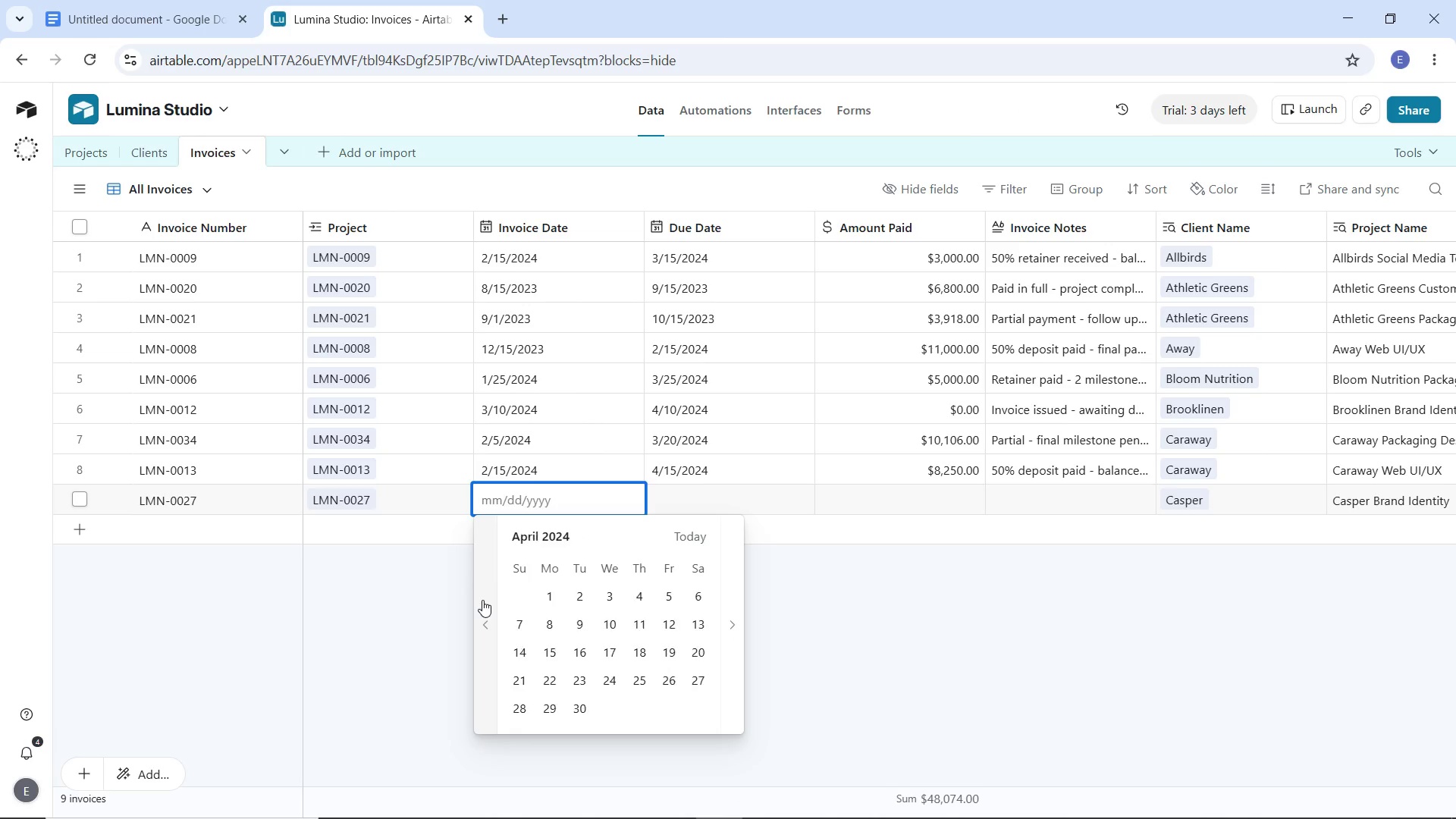 
triple_click([482, 600])
 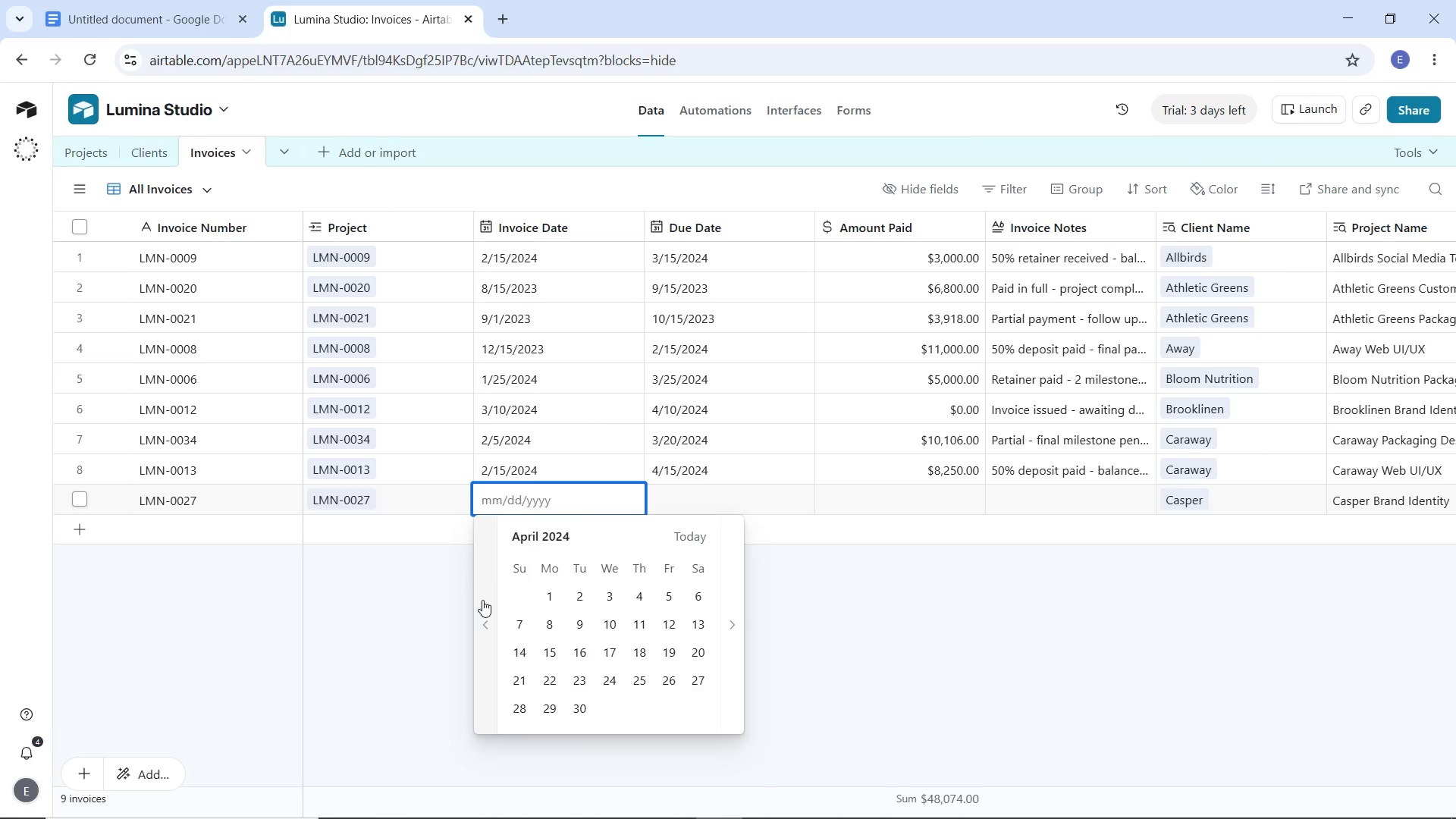 
triple_click([482, 600])
 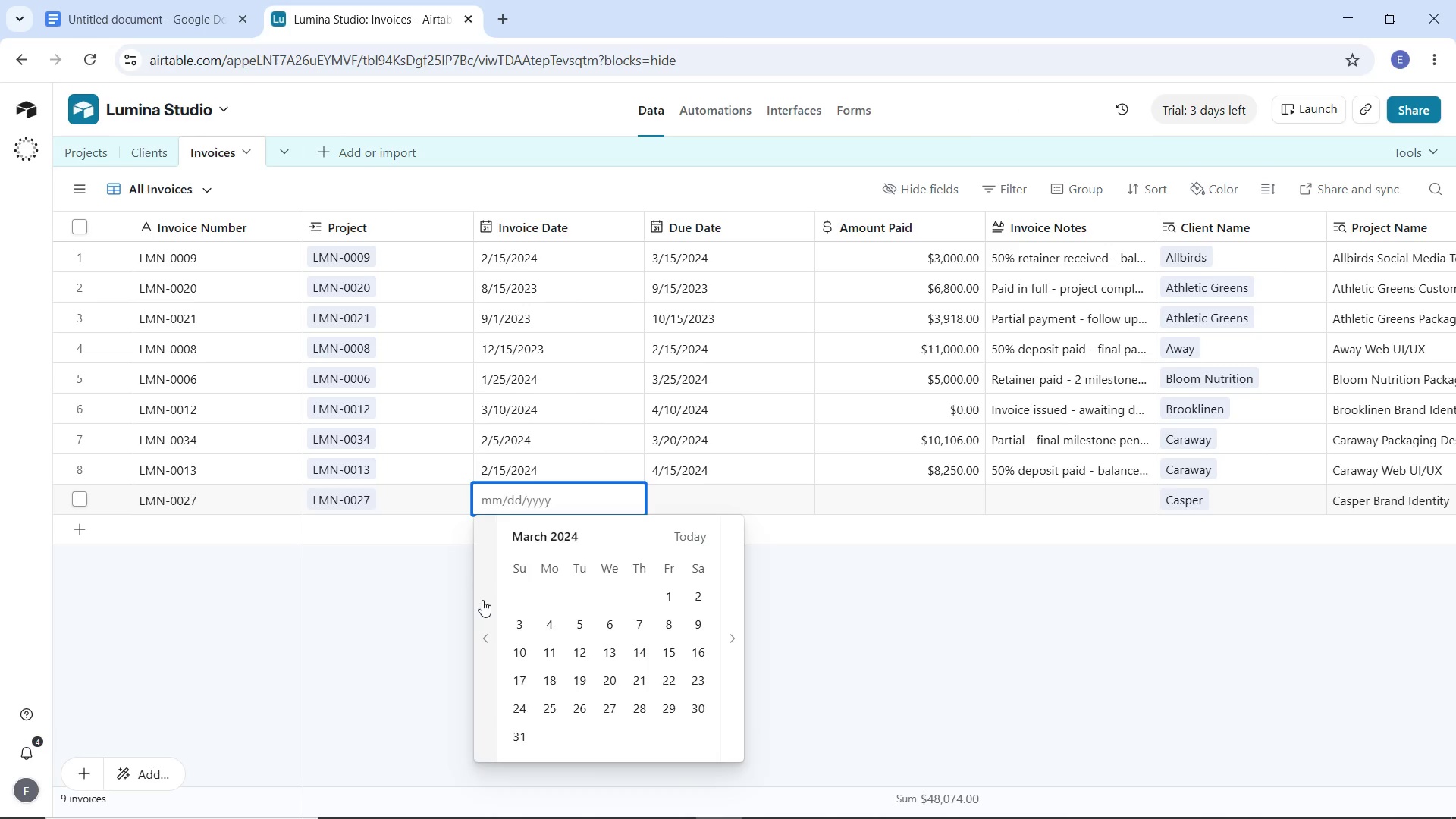 
triple_click([482, 600])
 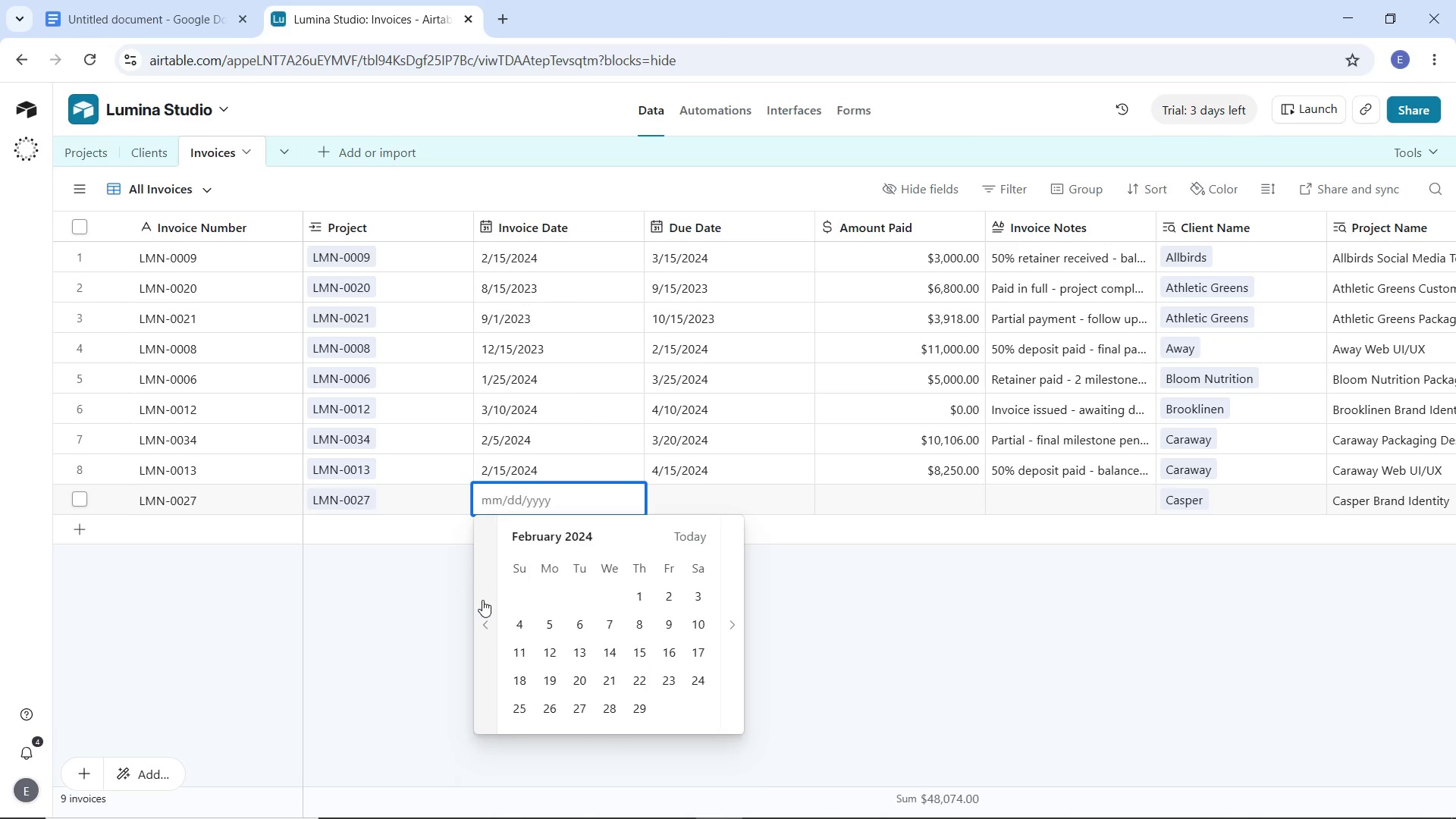 
triple_click([482, 600])
 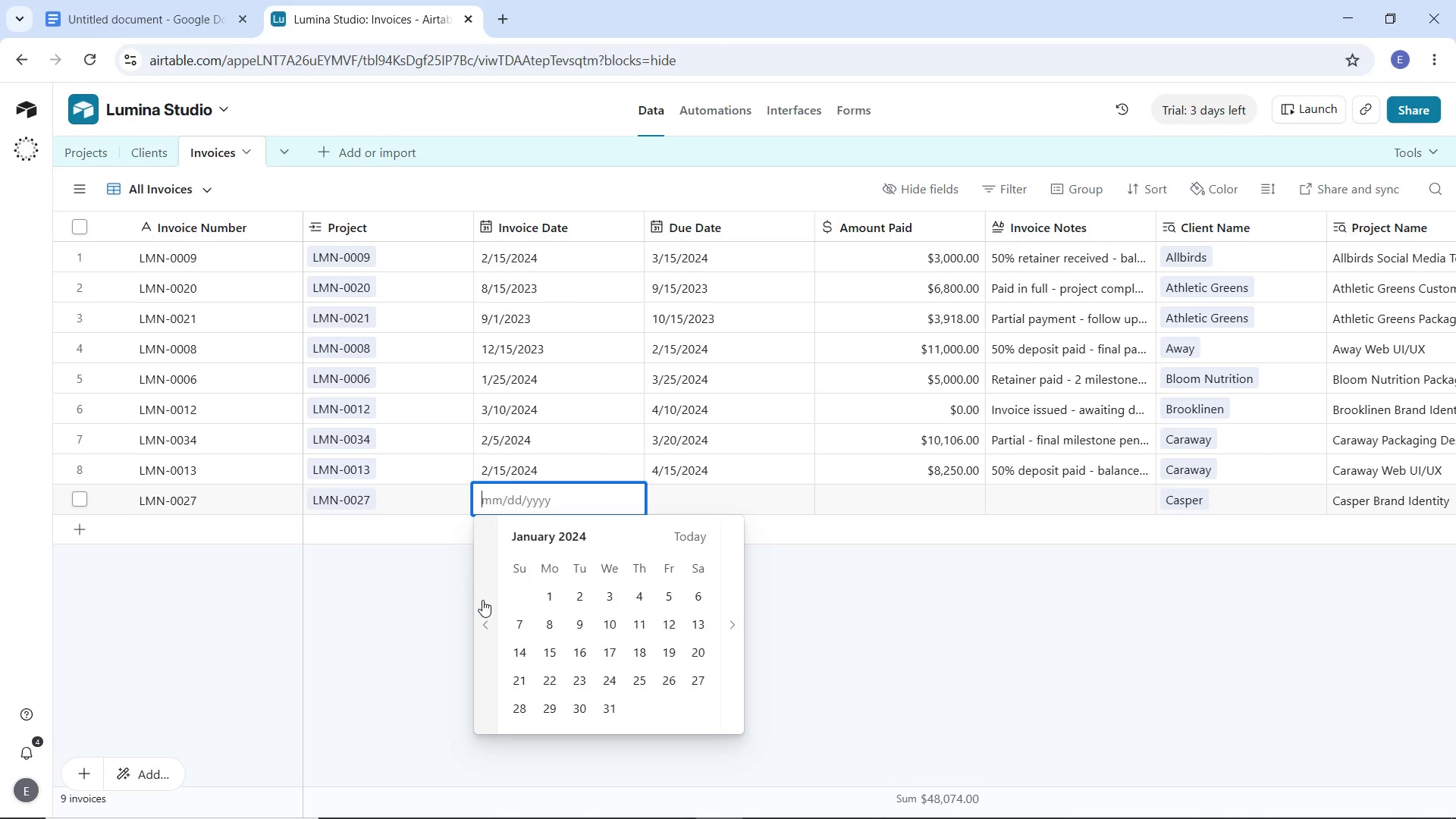 
triple_click([482, 600])
 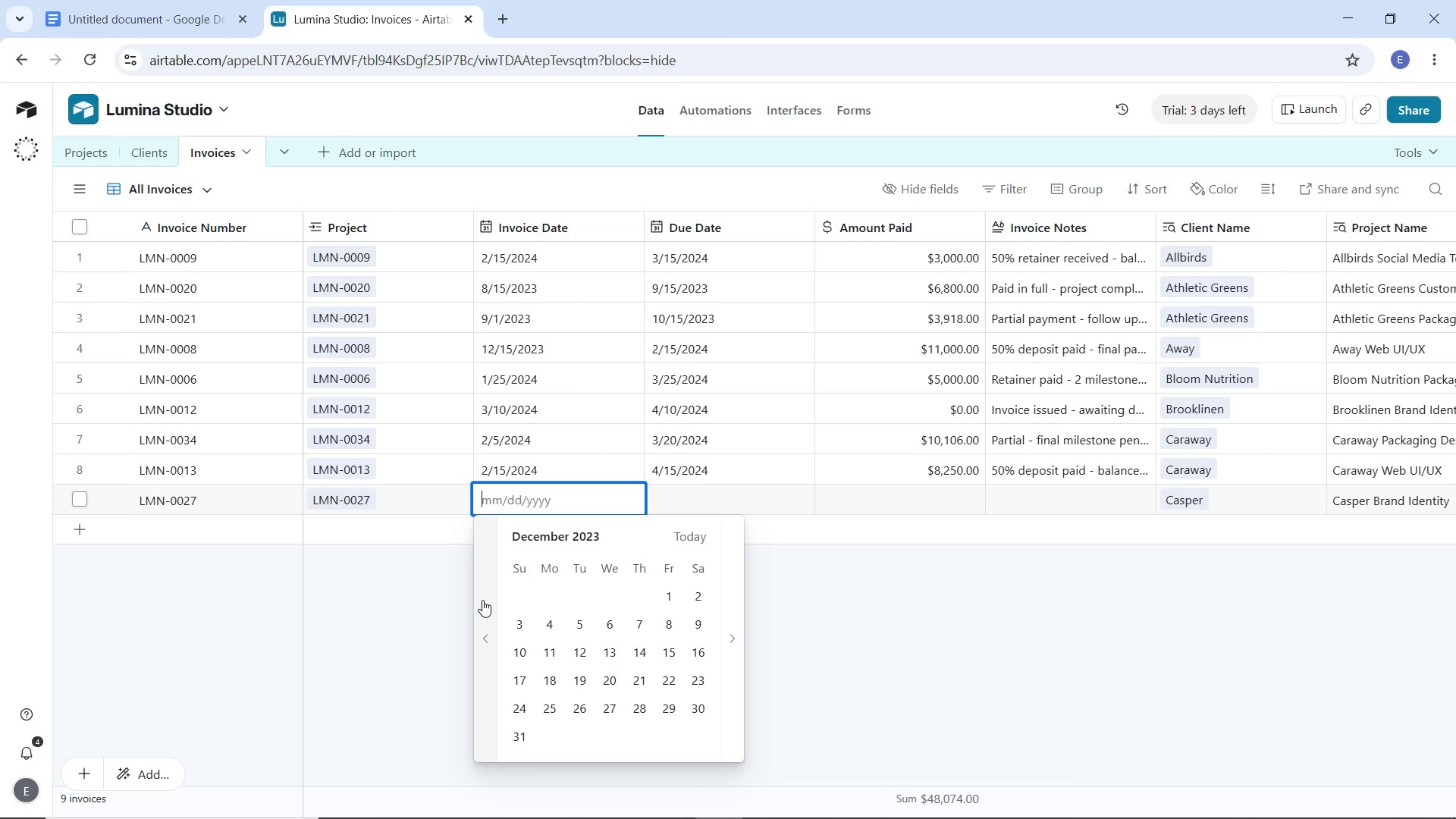 
triple_click([482, 600])
 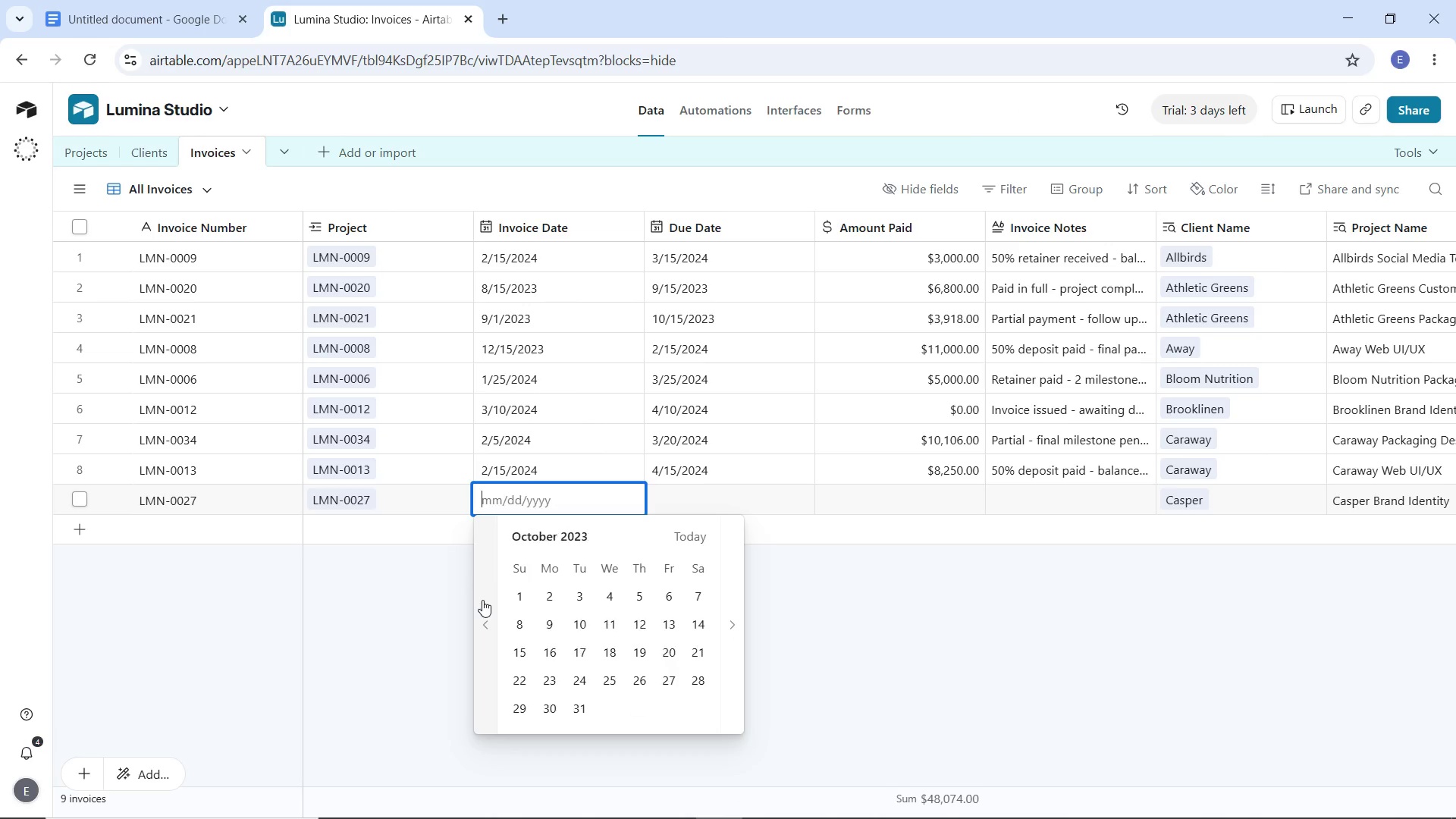 
triple_click([482, 600])
 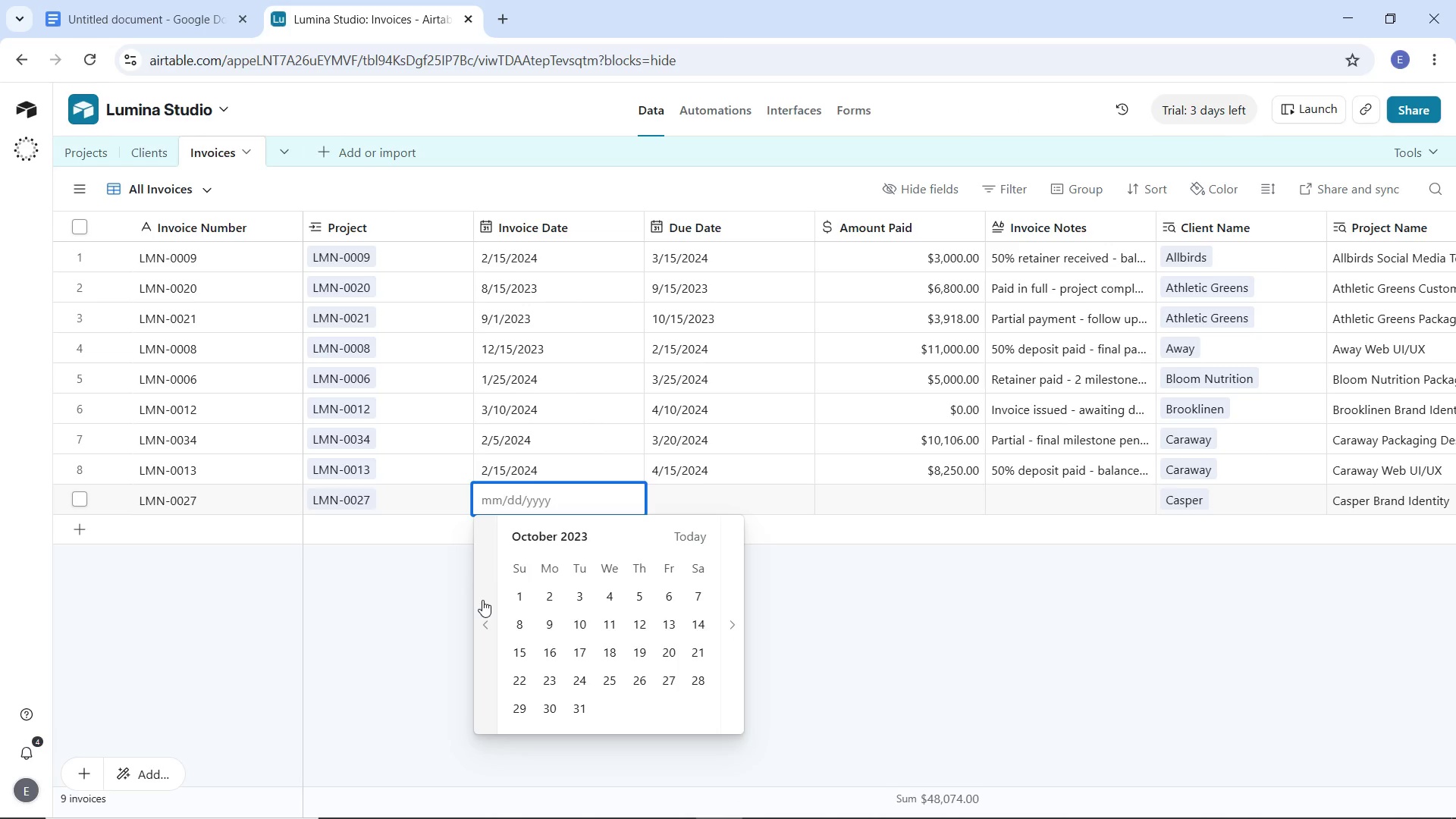 
triple_click([482, 600])
 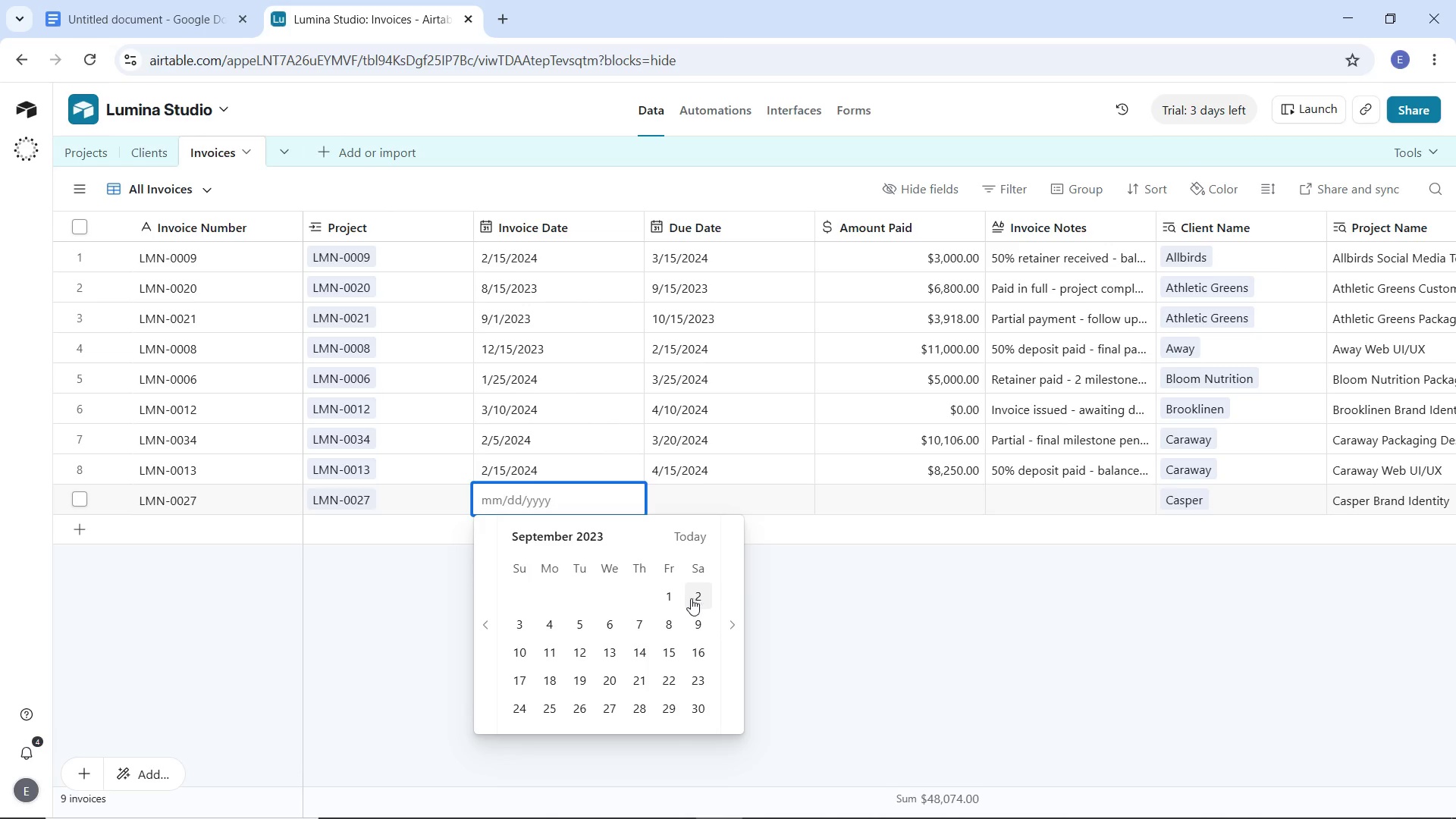 
left_click([671, 595])
 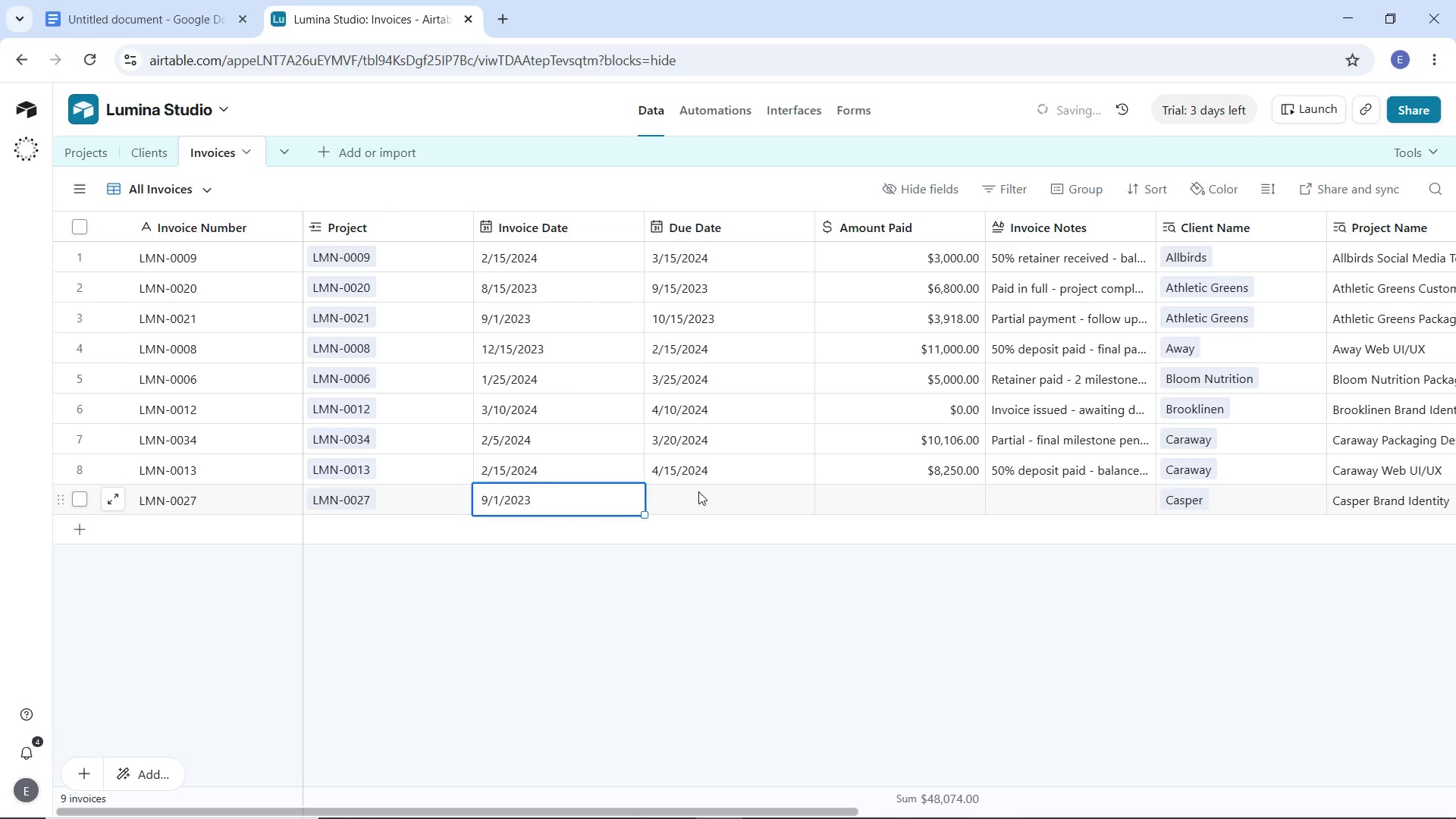 
left_click([698, 491])
 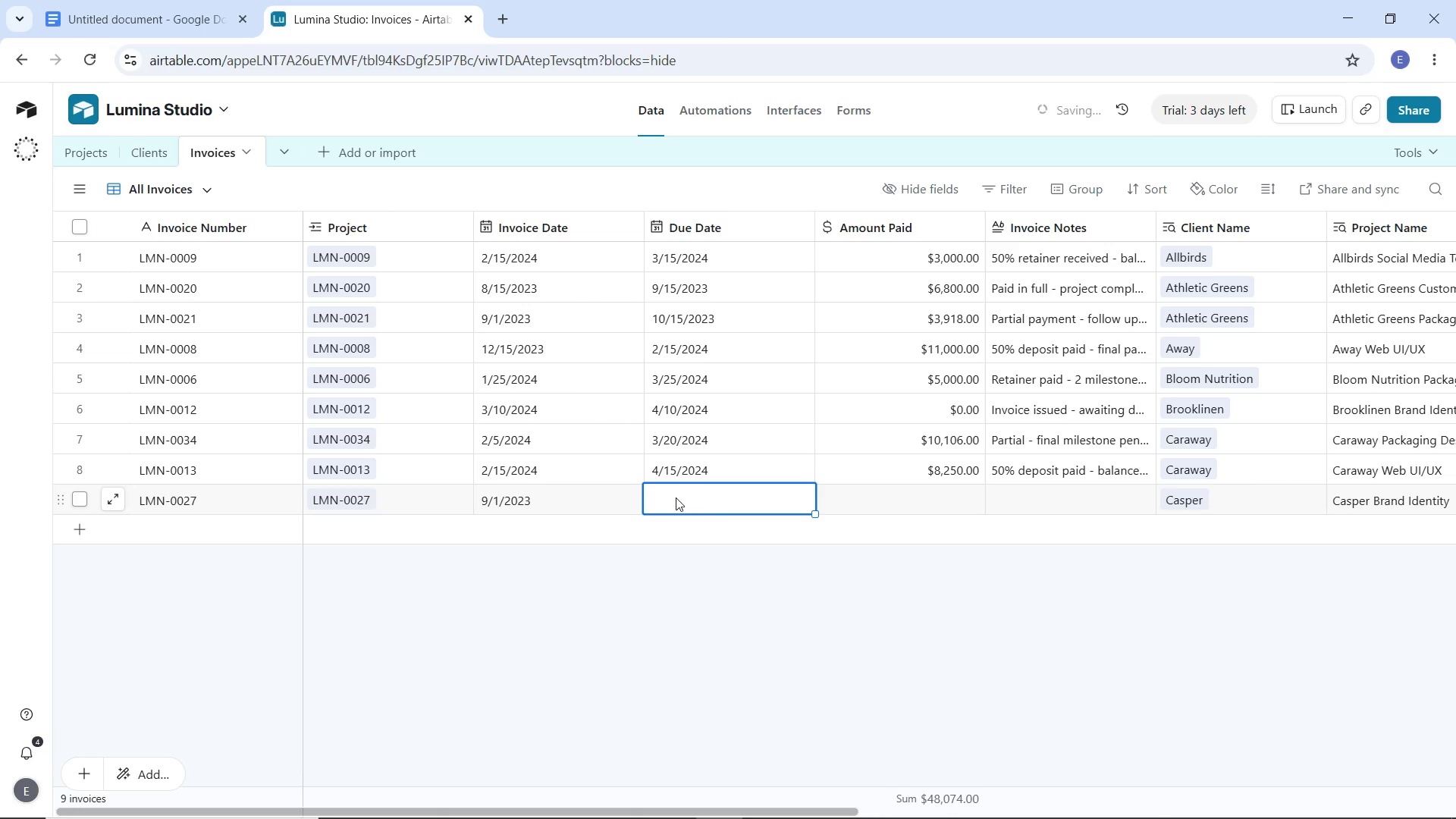 
left_click([670, 498])
 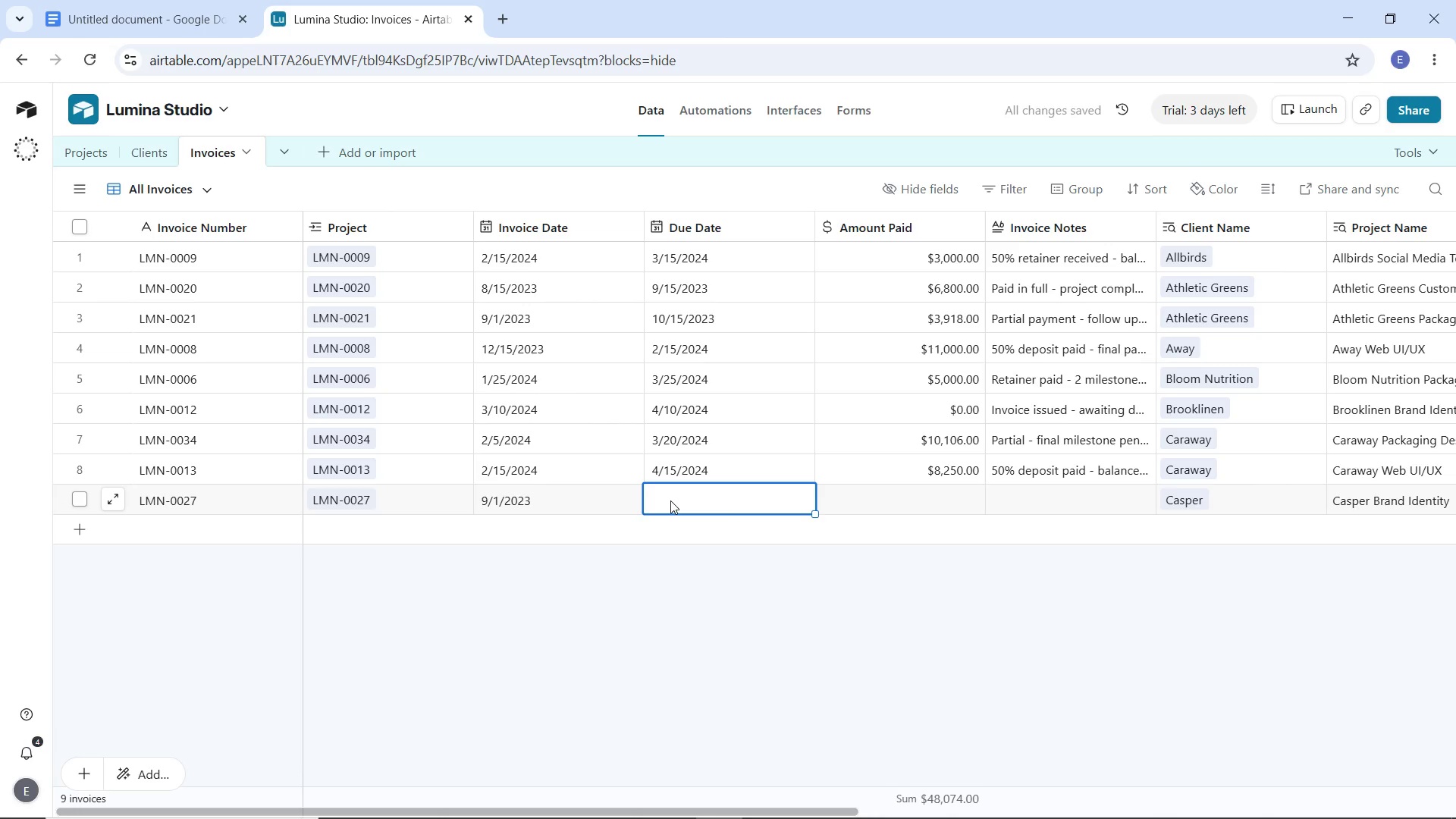 
double_click([670, 500])
 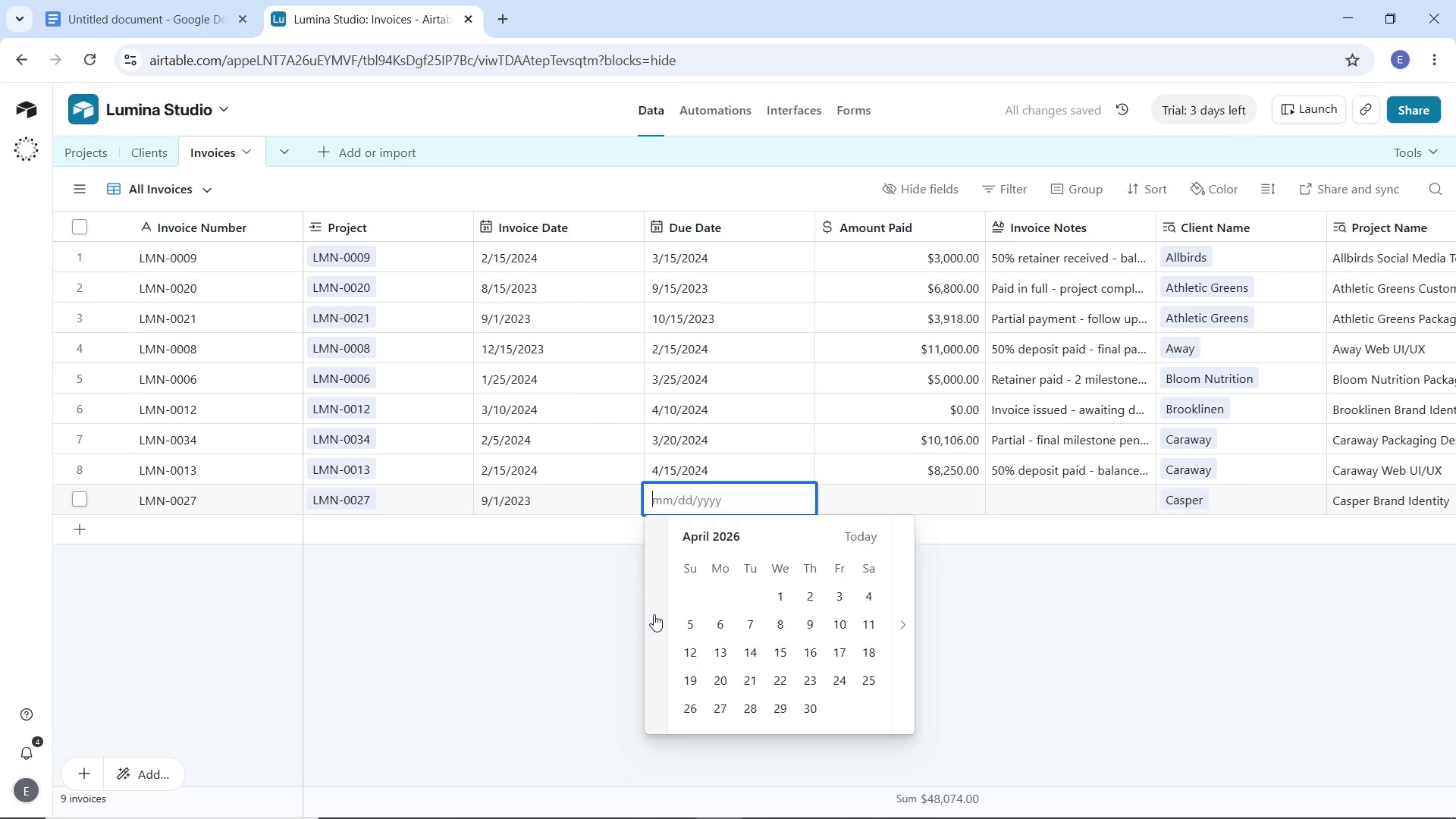 
double_click([654, 614])
 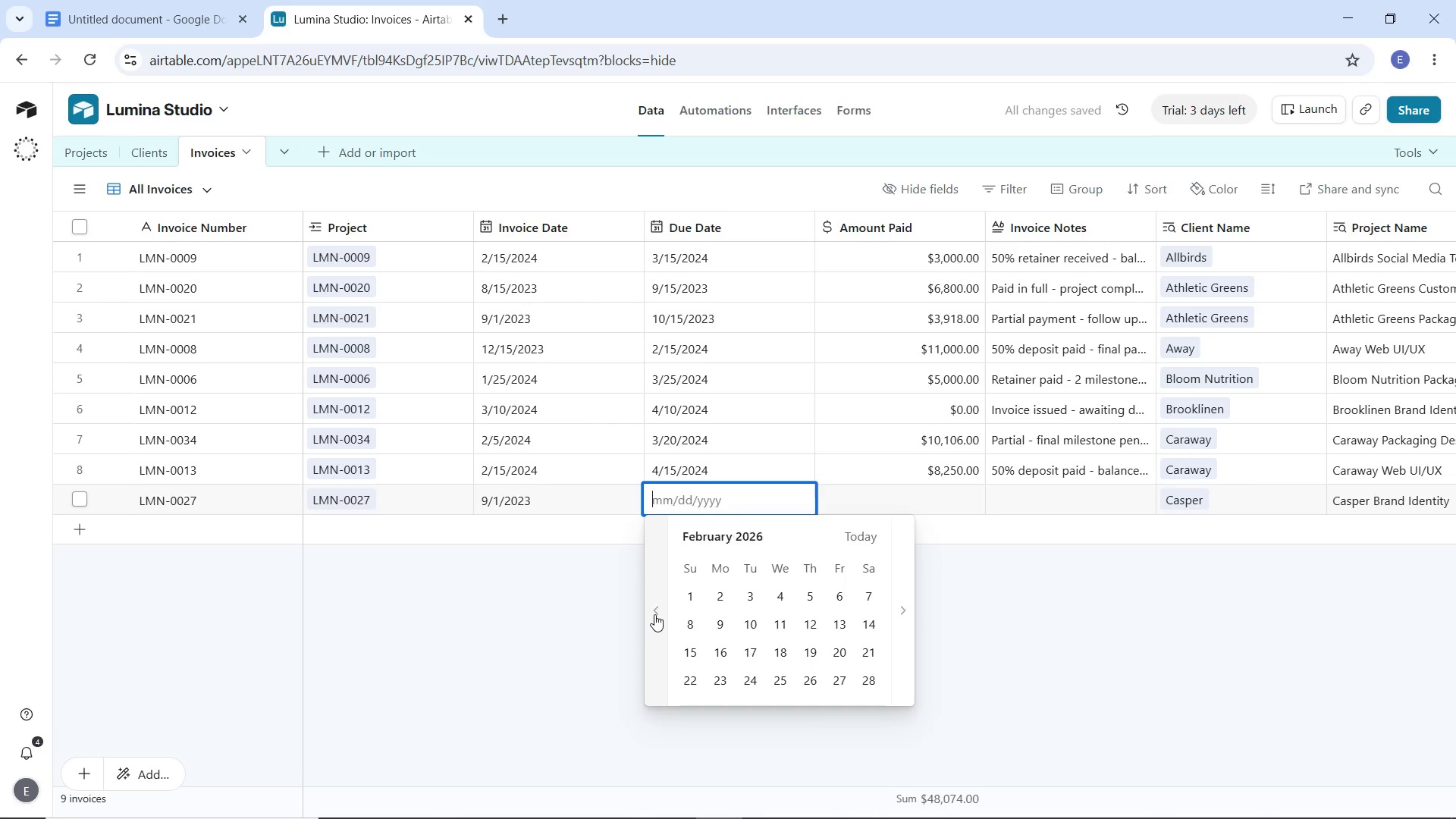 
triple_click([654, 614])
 